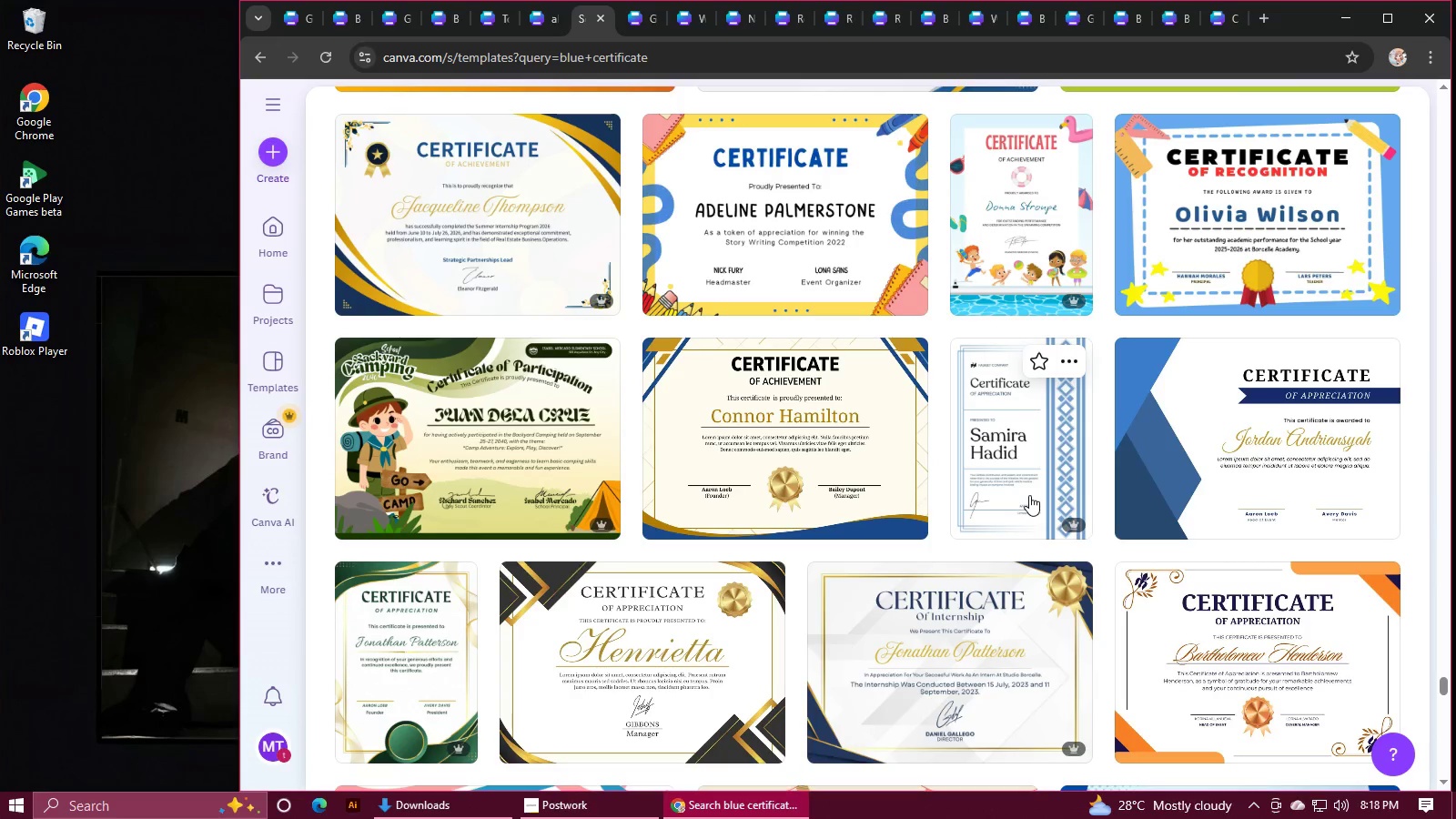 
scroll: coordinate [1035, 494], scroll_direction: down, amount: 3.0
 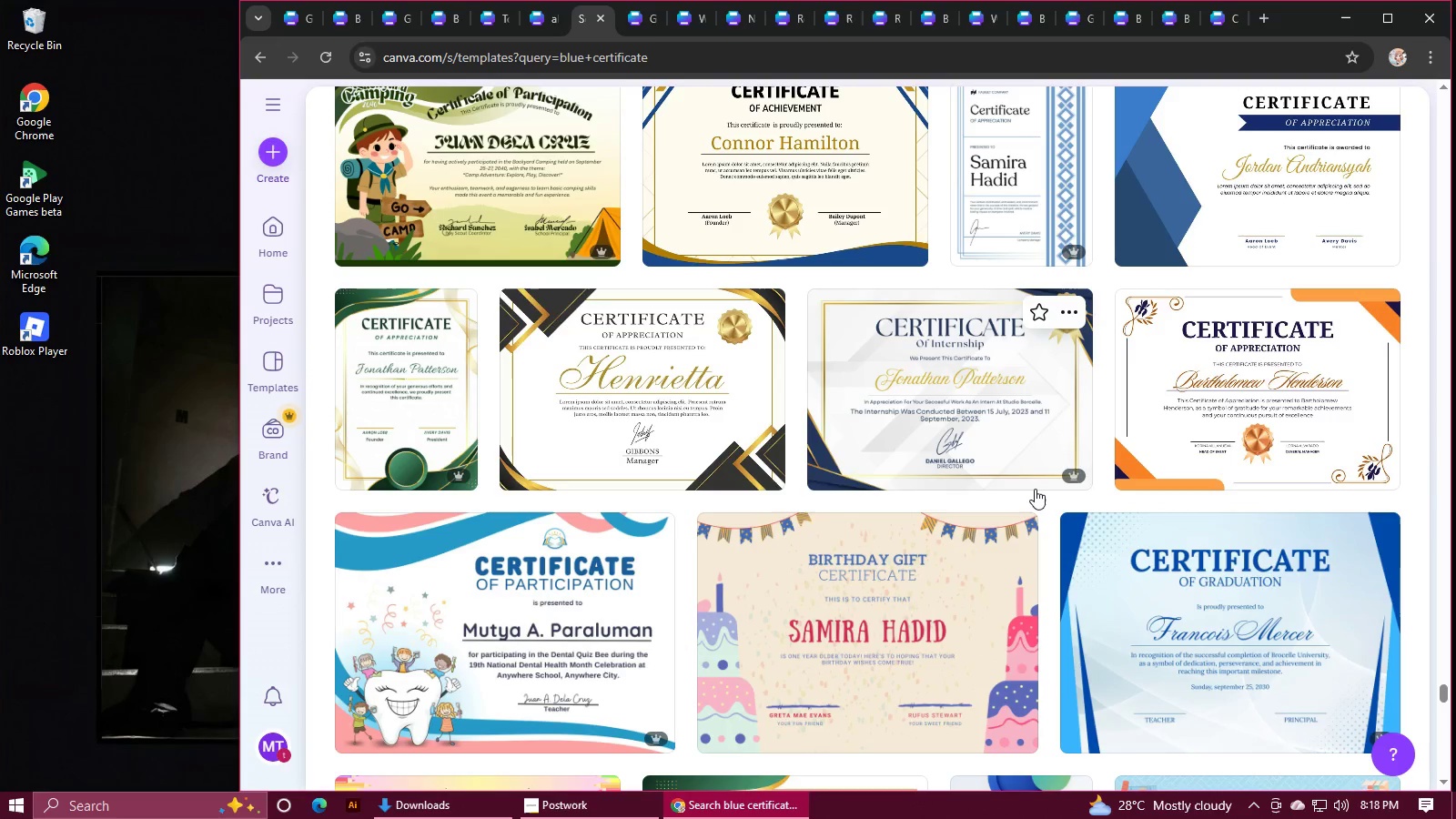 
wait(19.08)
 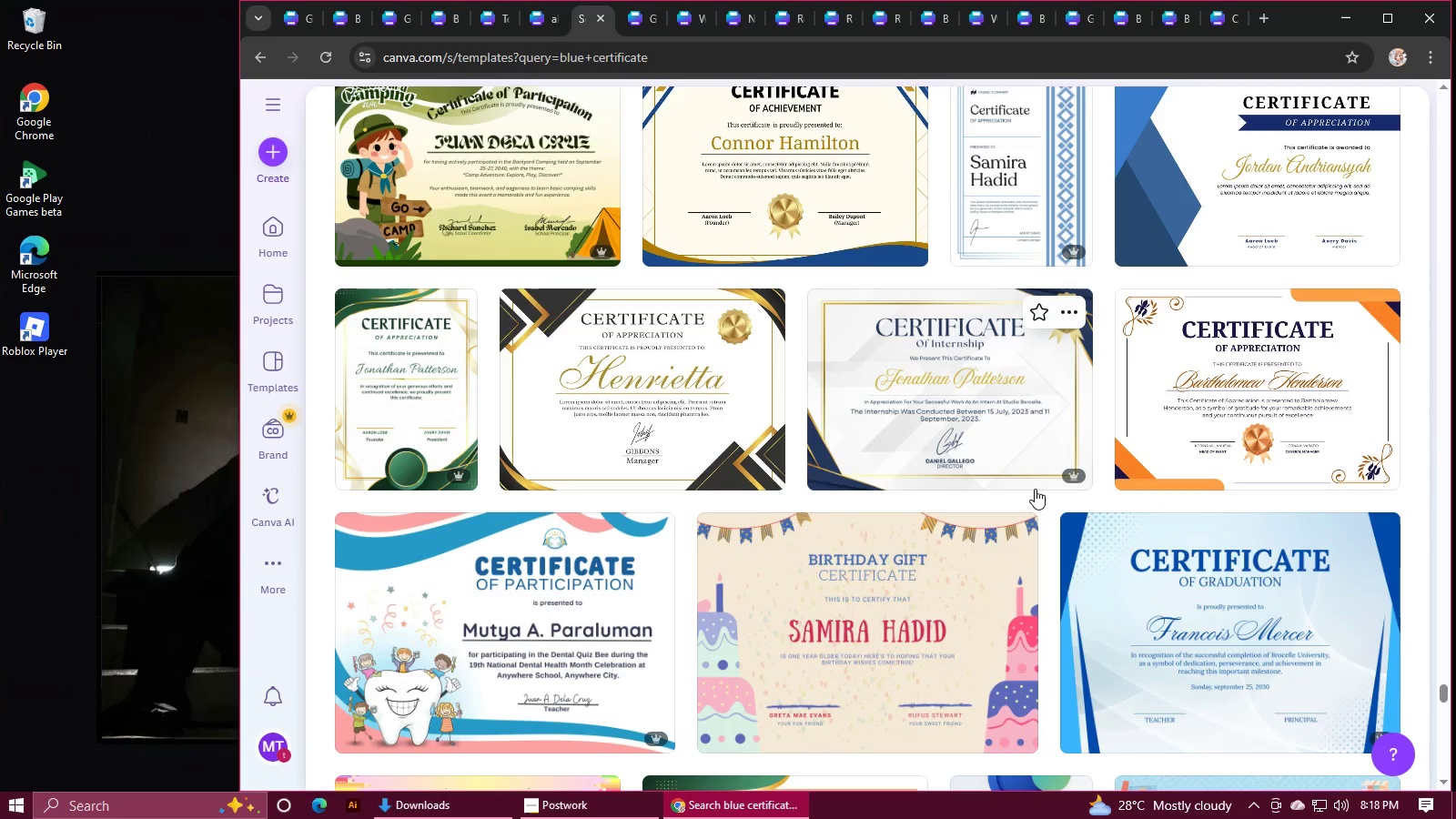 
scroll: coordinate [974, 405], scroll_direction: down, amount: 15.0
 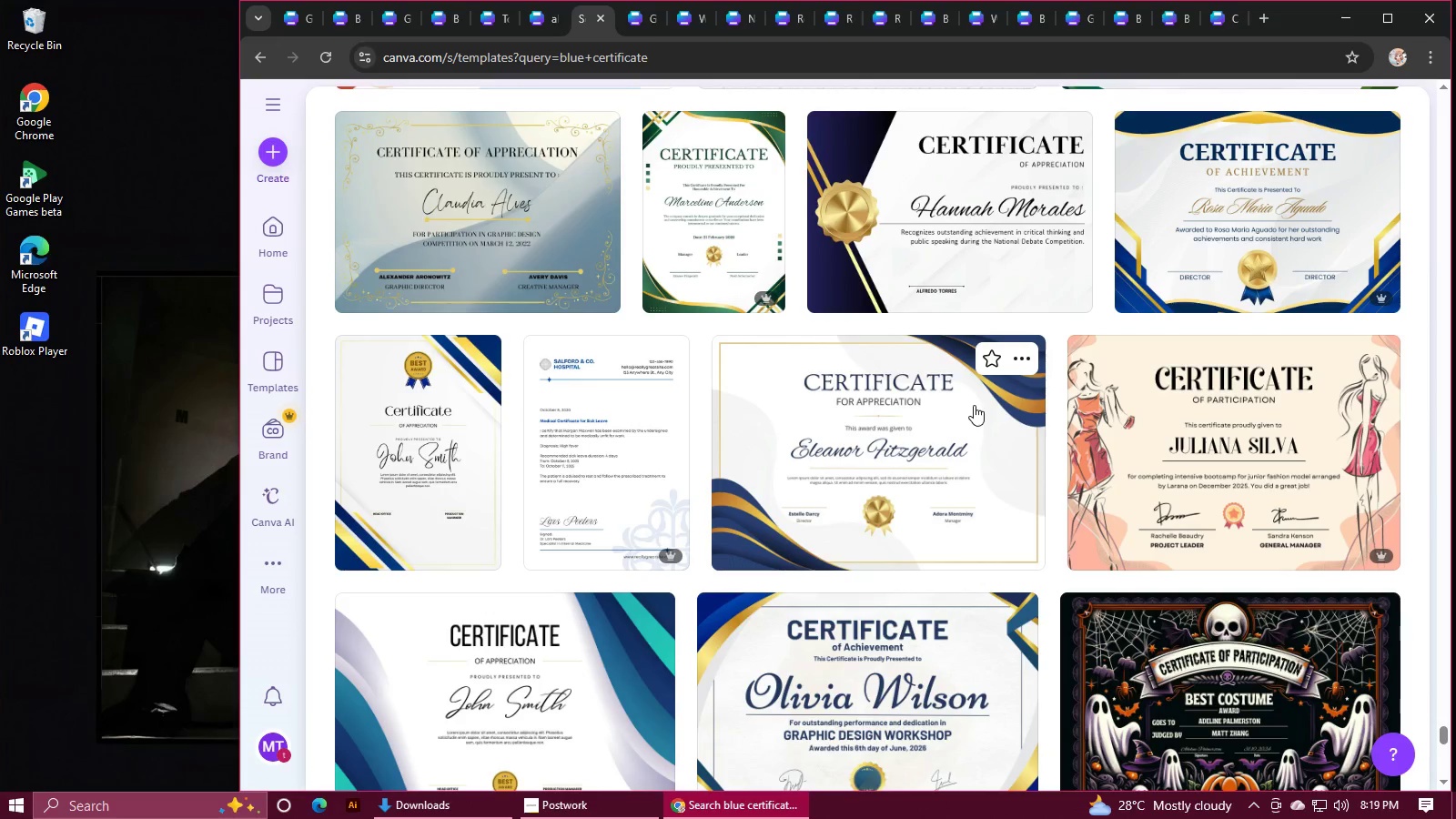 
wait(9.06)
 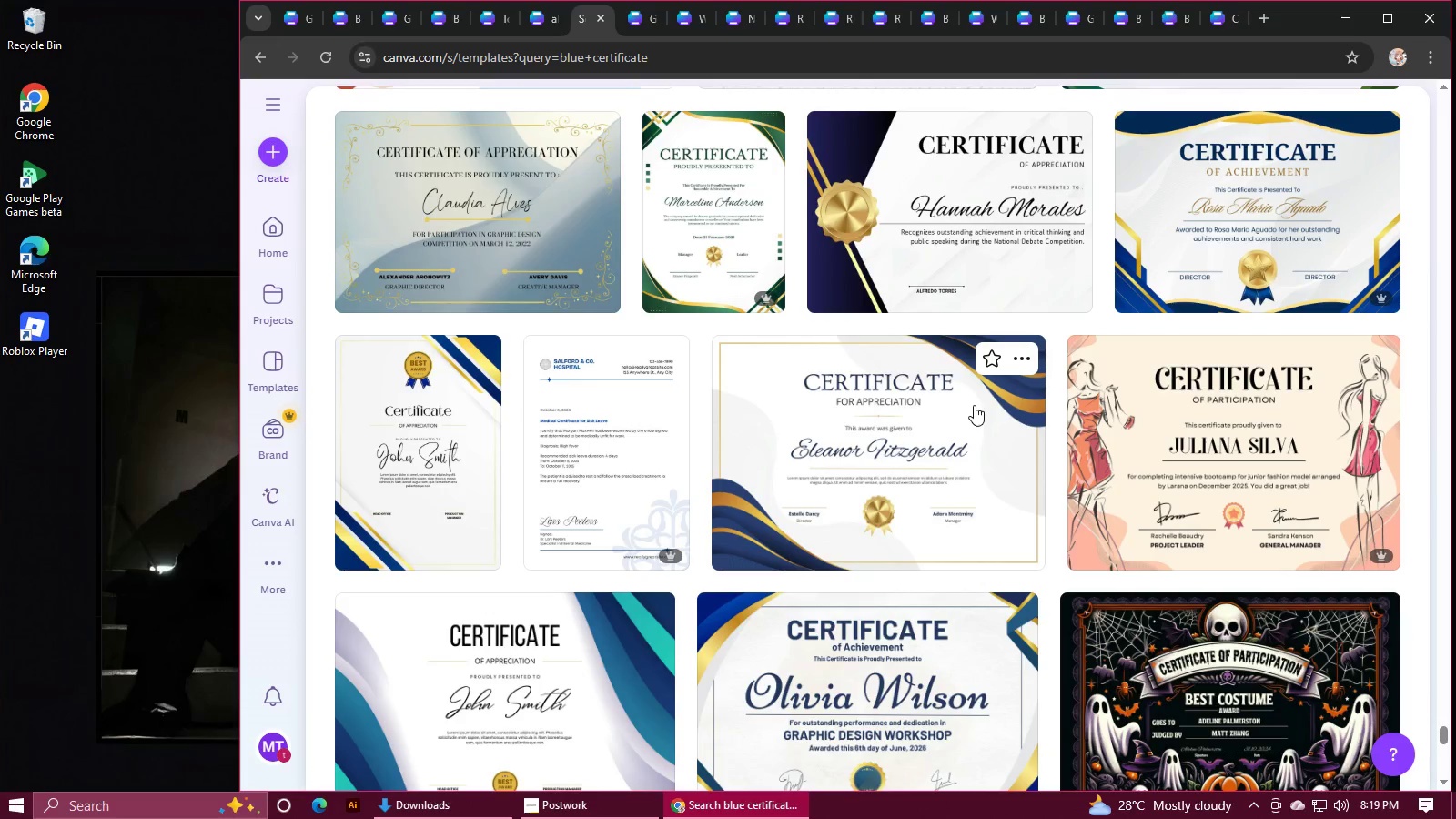 
scroll: coordinate [974, 405], scroll_direction: down, amount: 1.0
 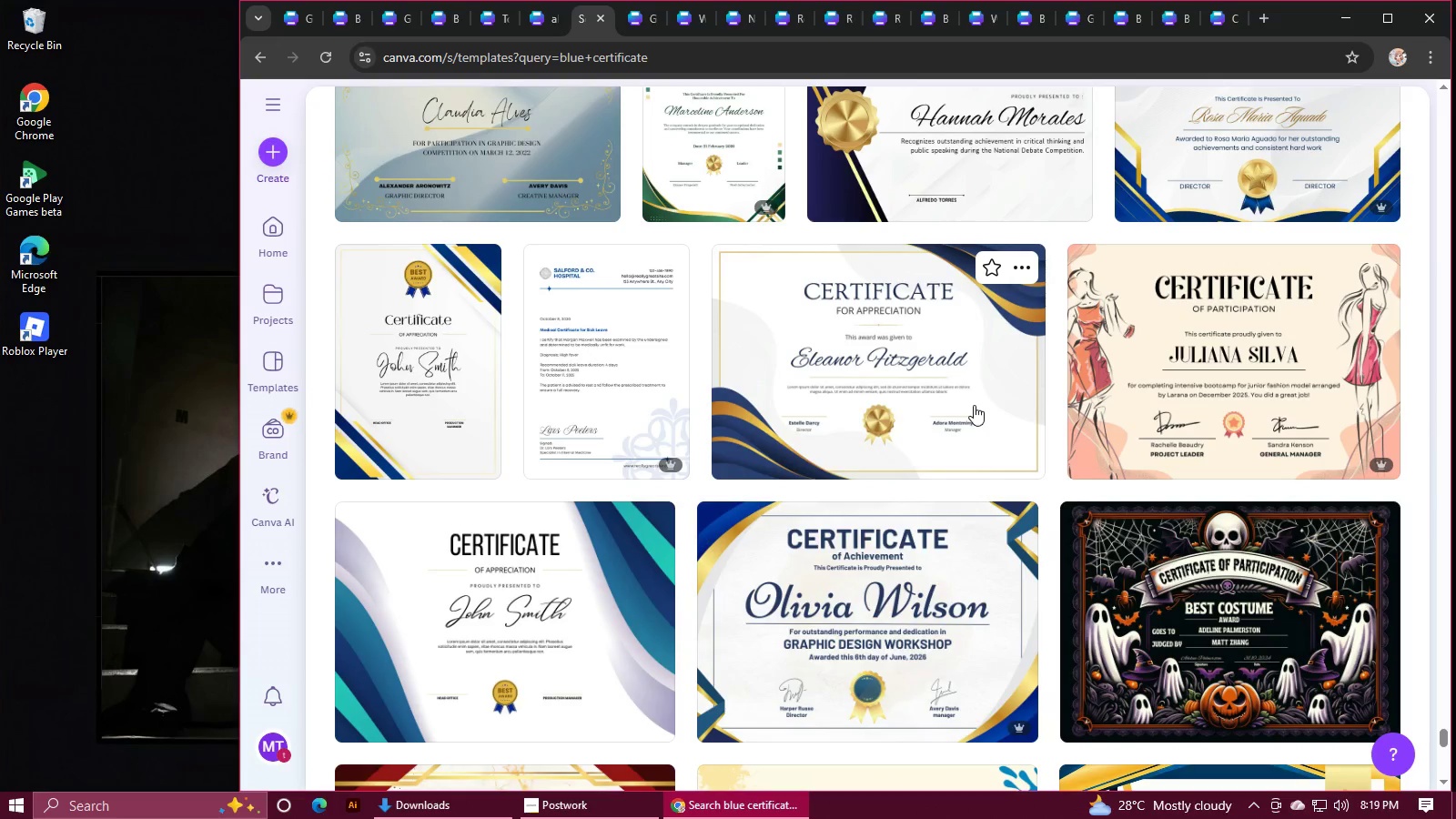 
wait(5.71)
 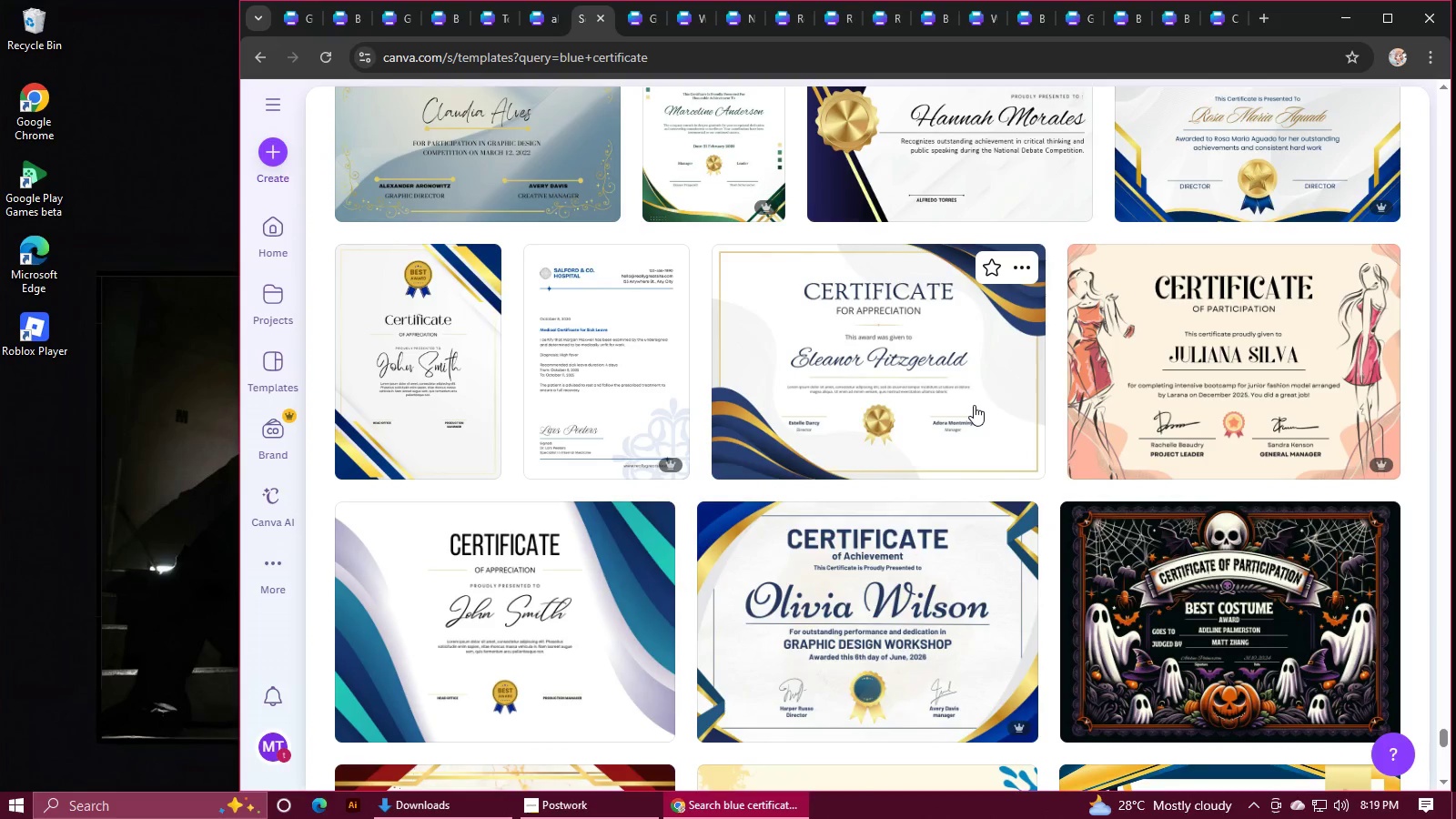 
scroll: coordinate [974, 405], scroll_direction: down, amount: 2.0
 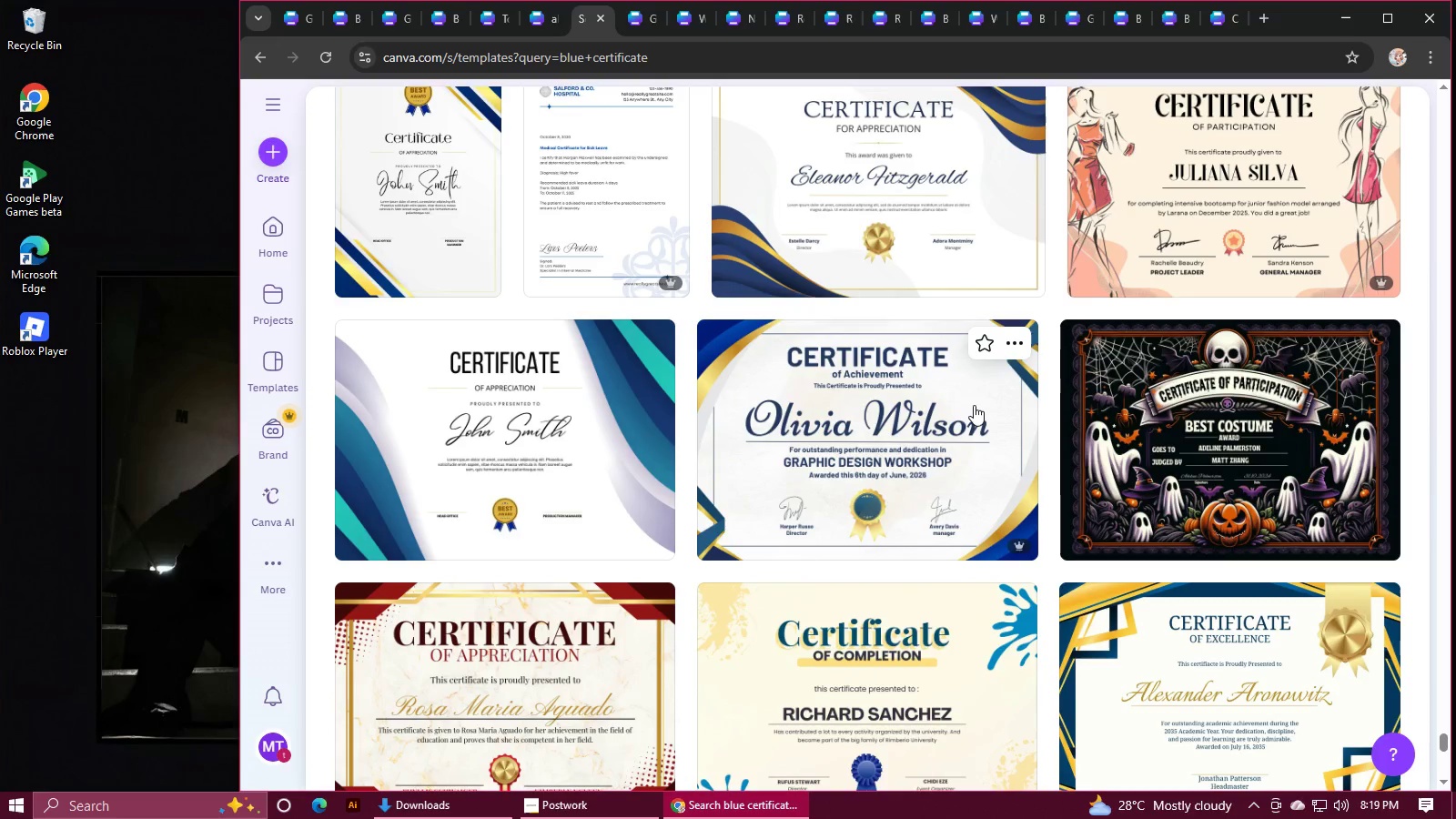 
wait(13.99)
 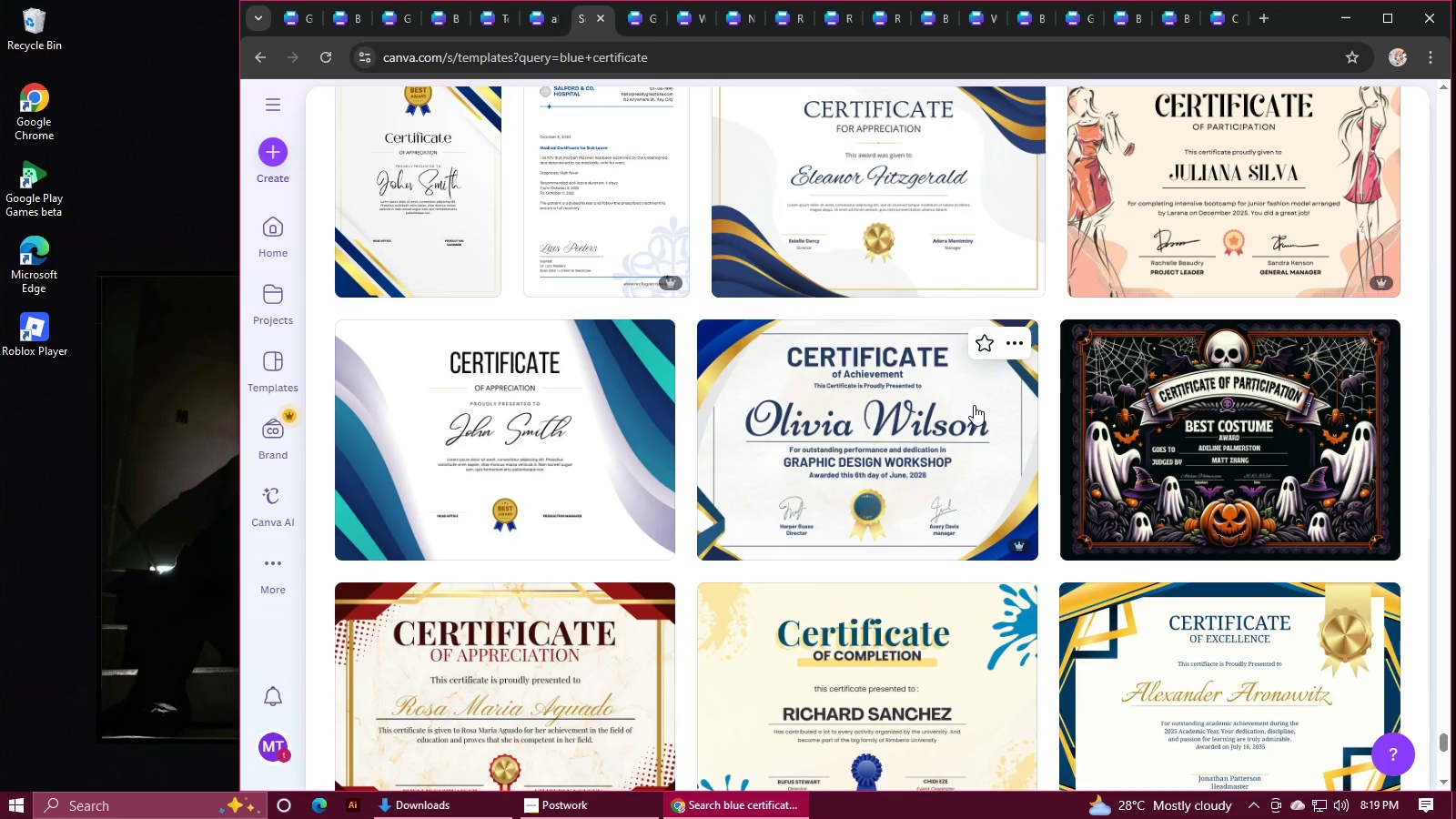 
scroll: coordinate [974, 405], scroll_direction: down, amount: 3.0
 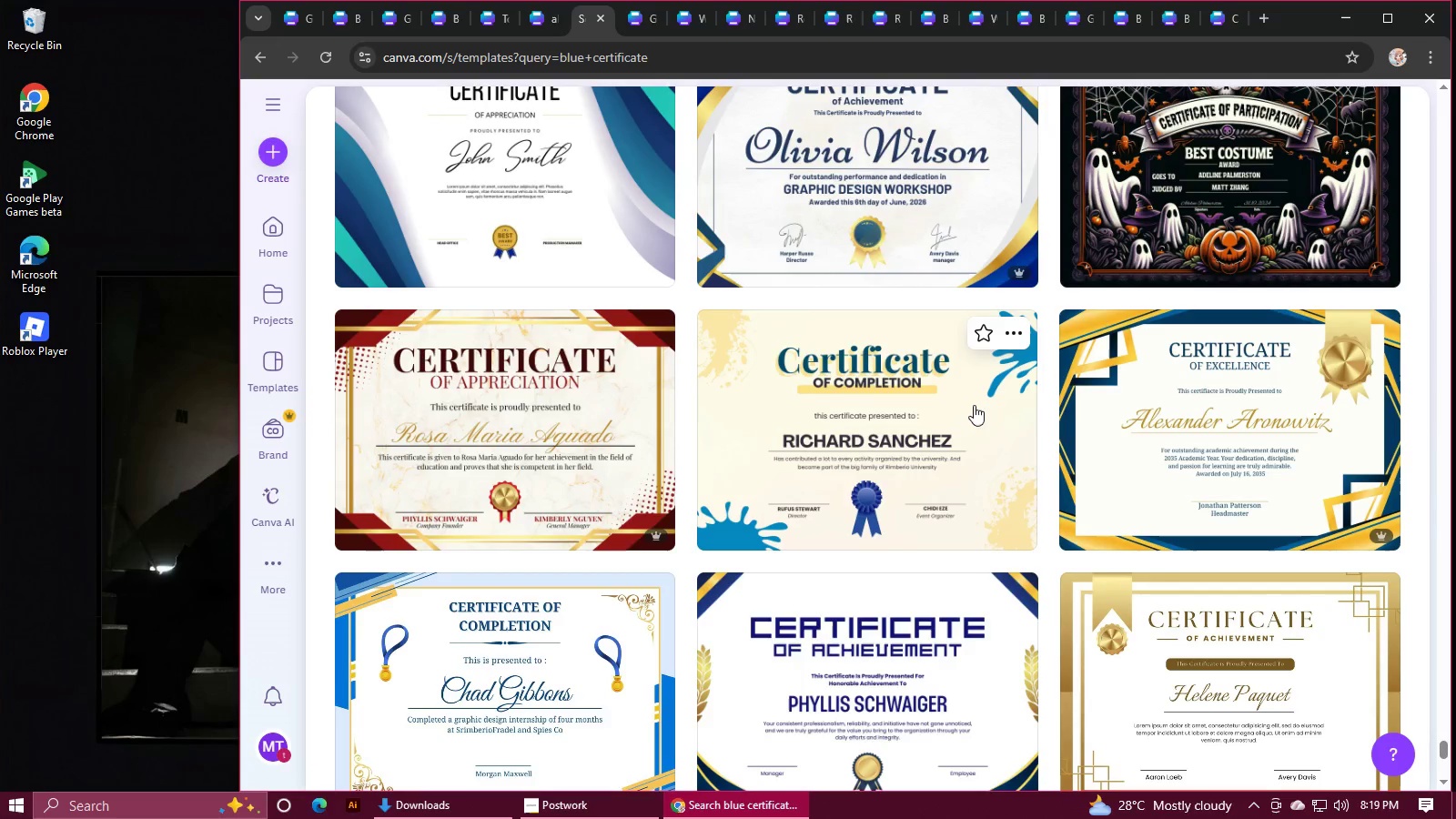 
wait(8.91)
 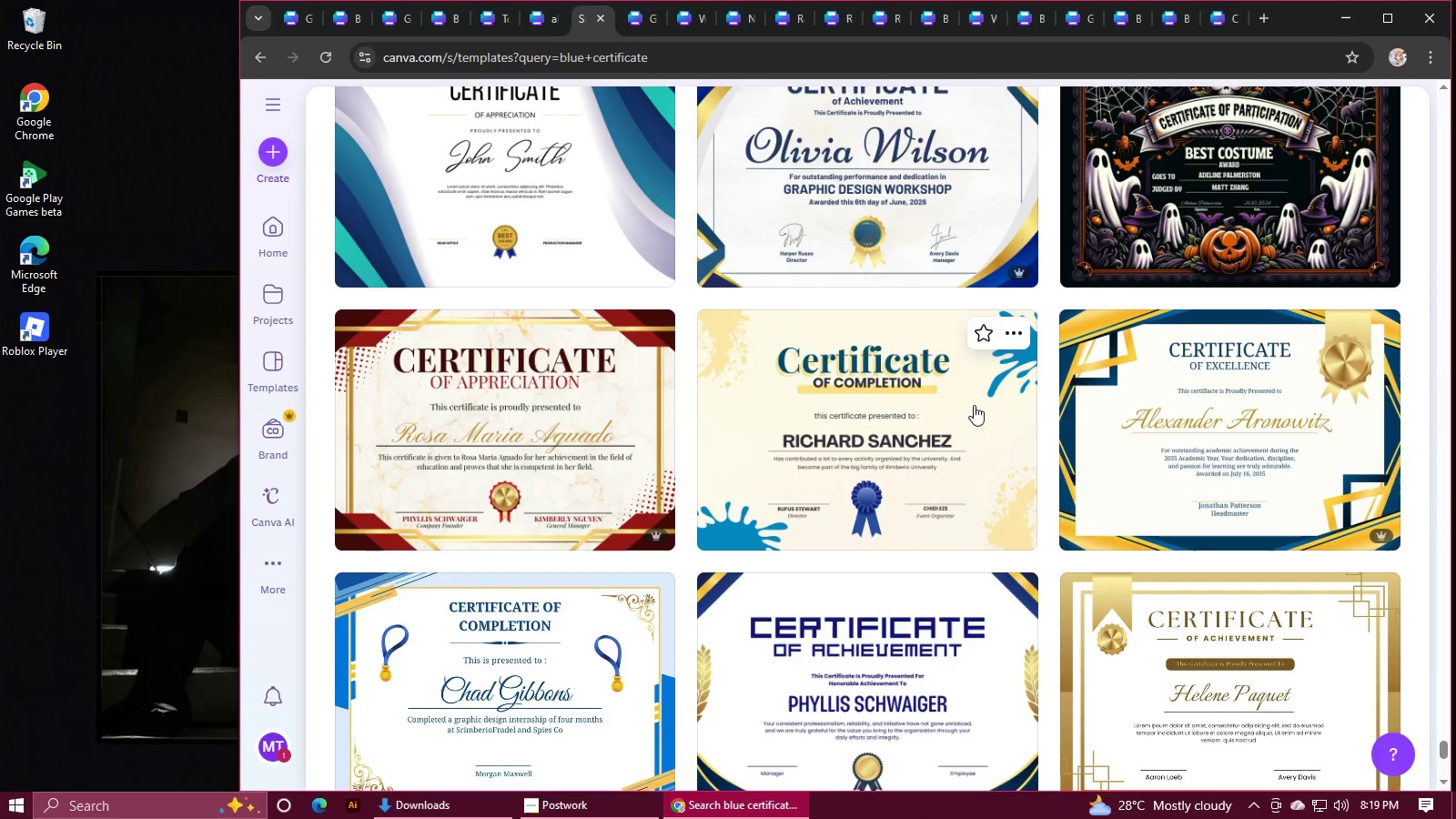 
scroll: coordinate [974, 405], scroll_direction: down, amount: 6.0
 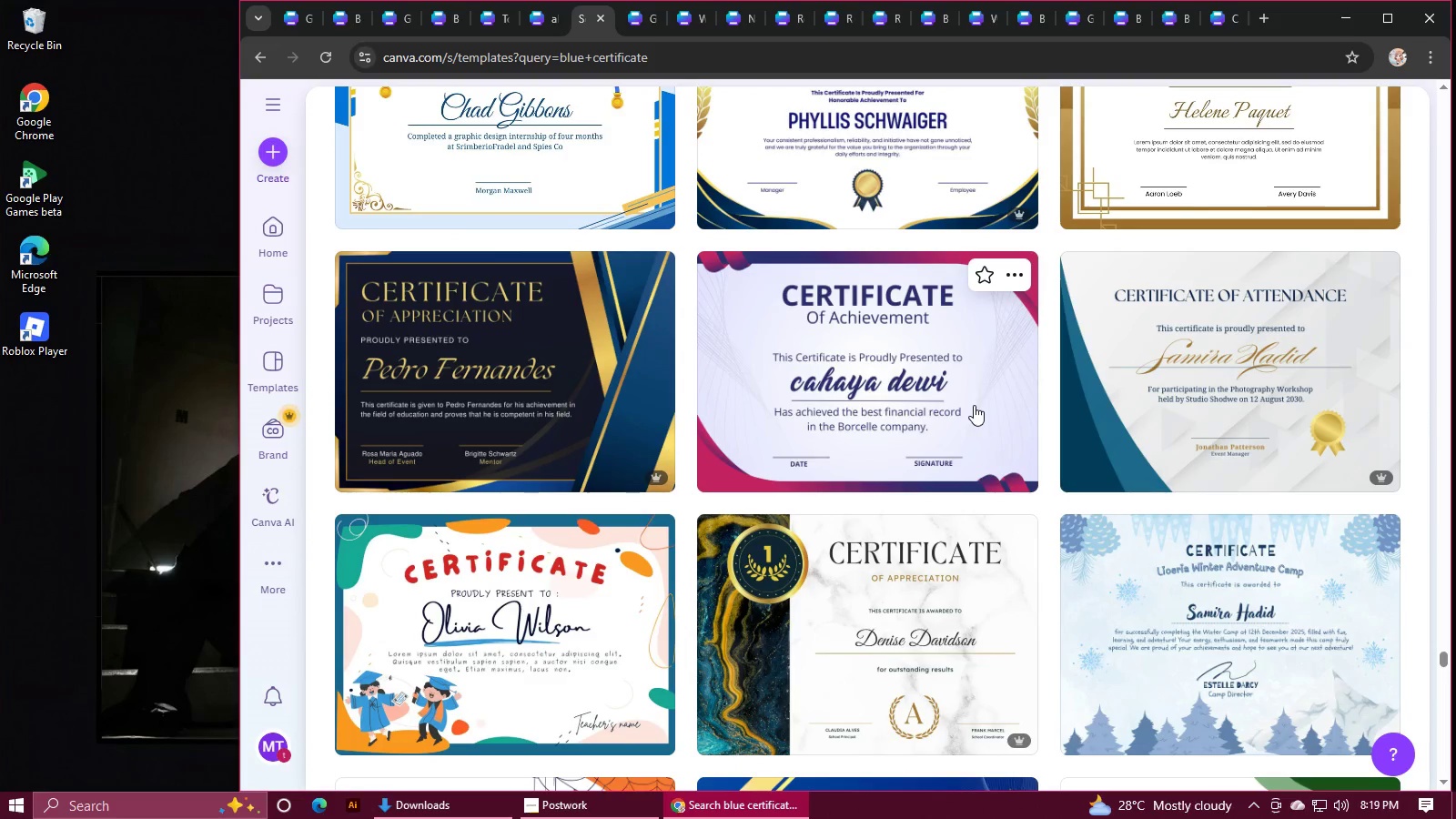 
wait(5.42)
 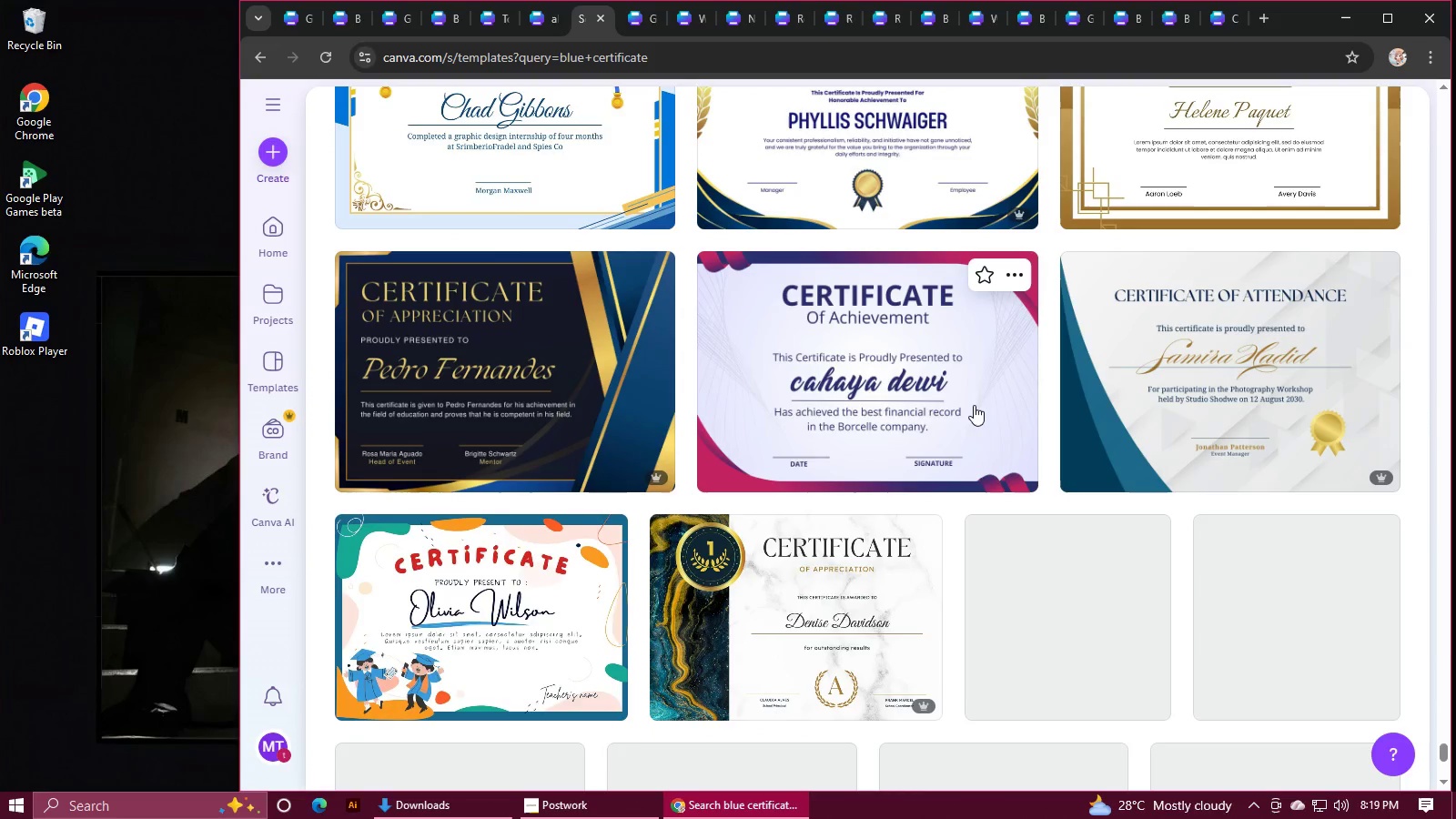 
scroll: coordinate [974, 405], scroll_direction: down, amount: 10.0
 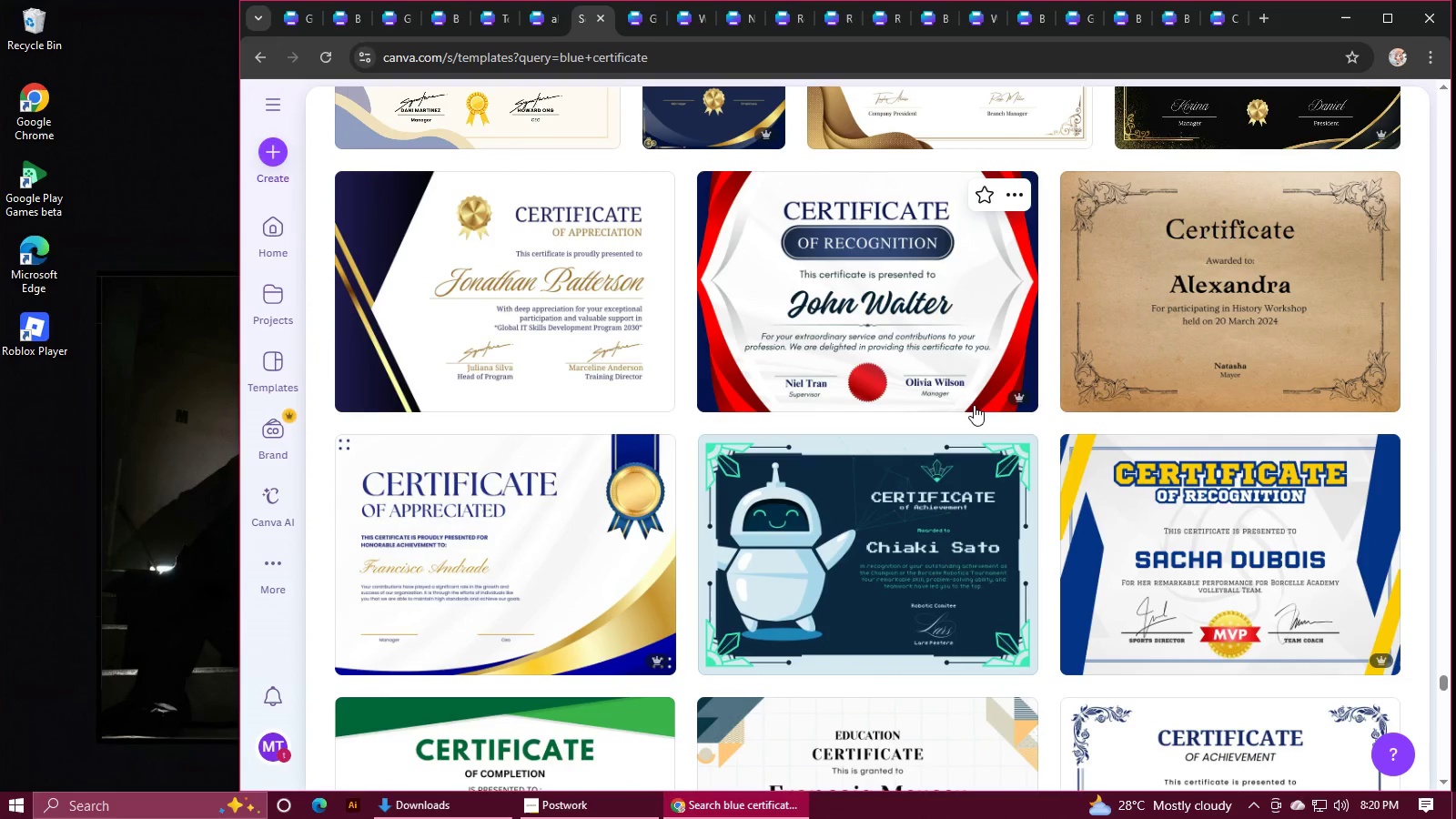 
wait(5.38)
 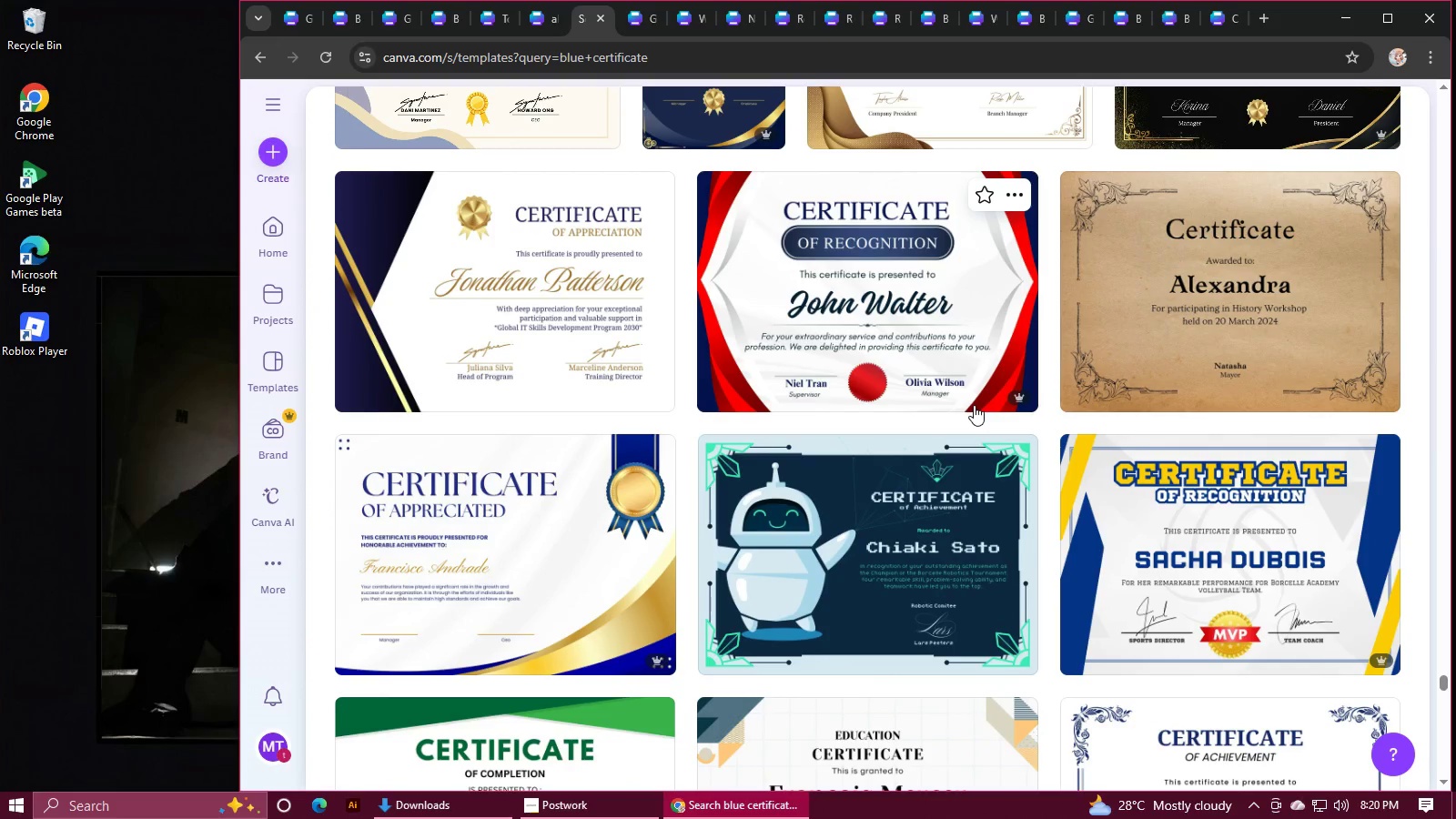 
scroll: coordinate [974, 405], scroll_direction: down, amount: 3.0
 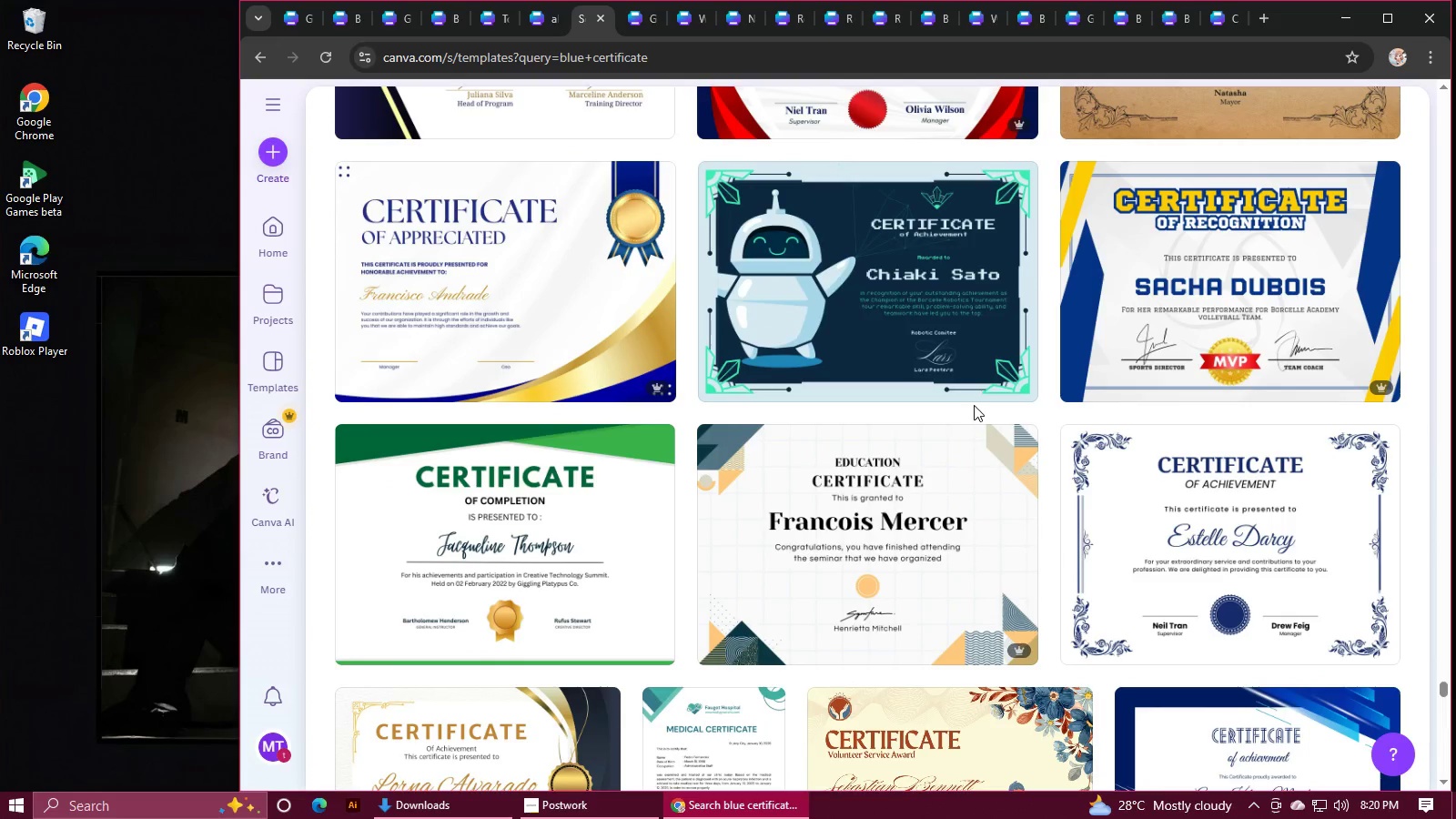 
wait(5.95)
 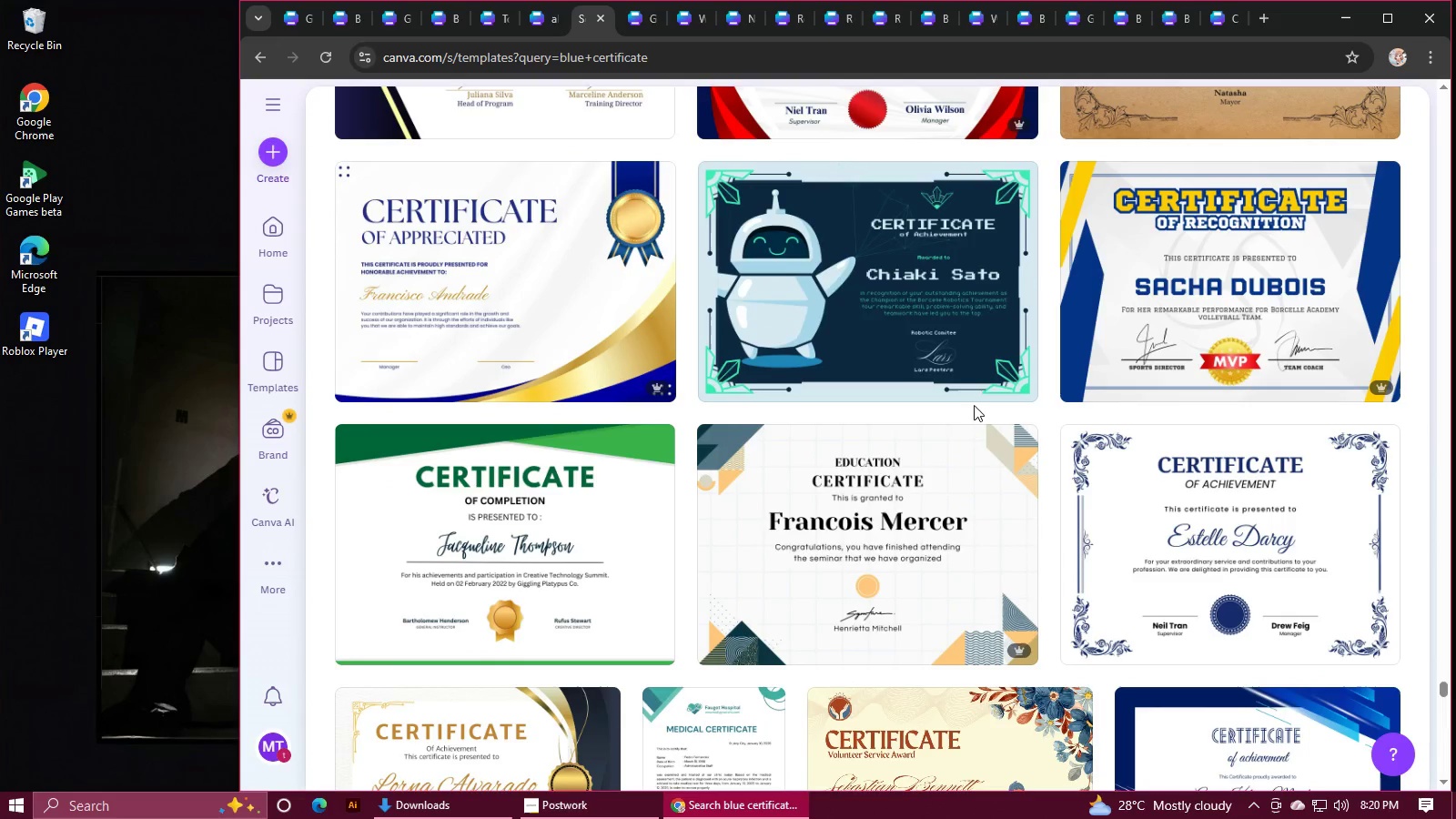 
scroll: coordinate [974, 405], scroll_direction: down, amount: 1.0
 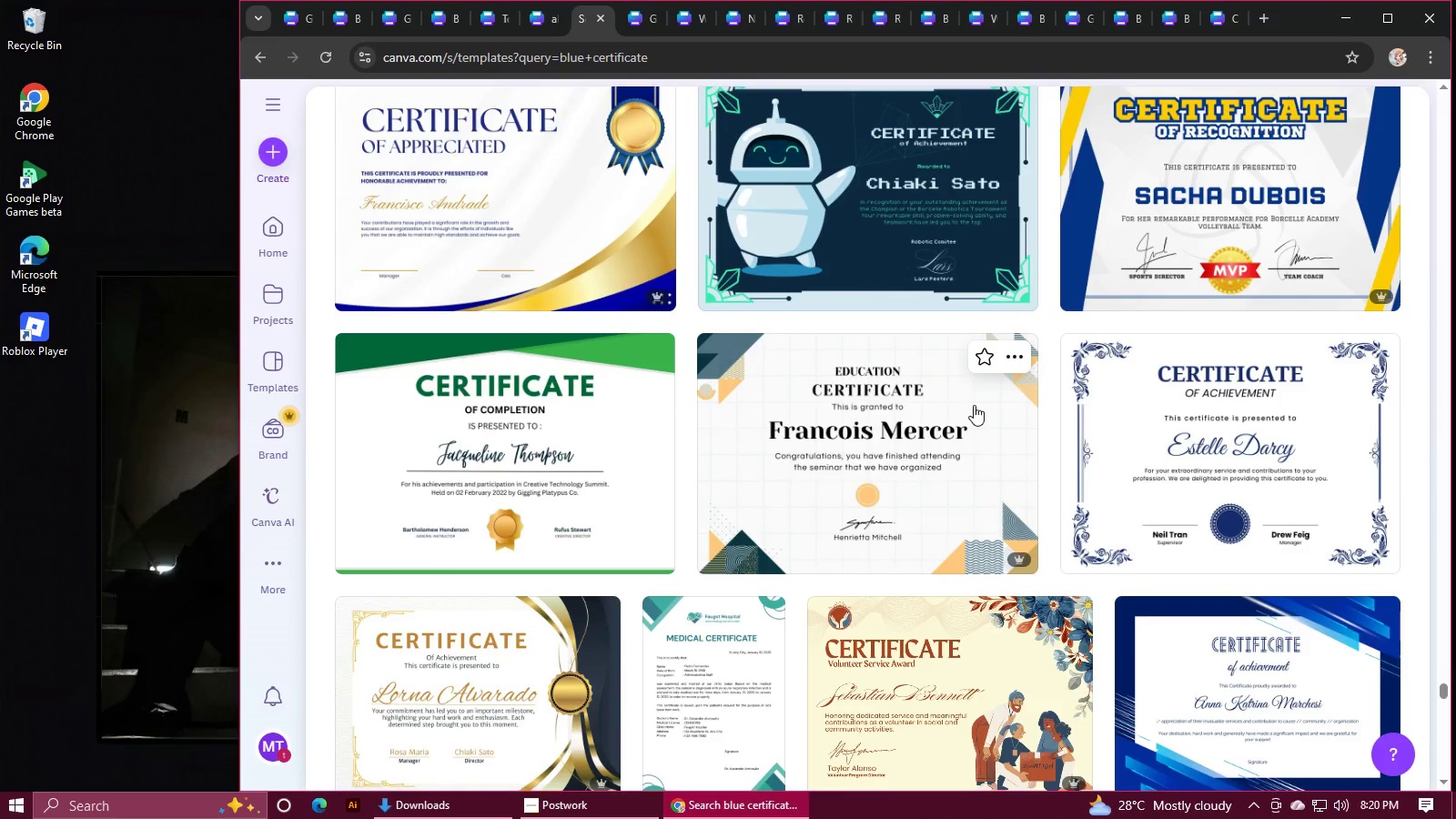 
wait(5.36)
 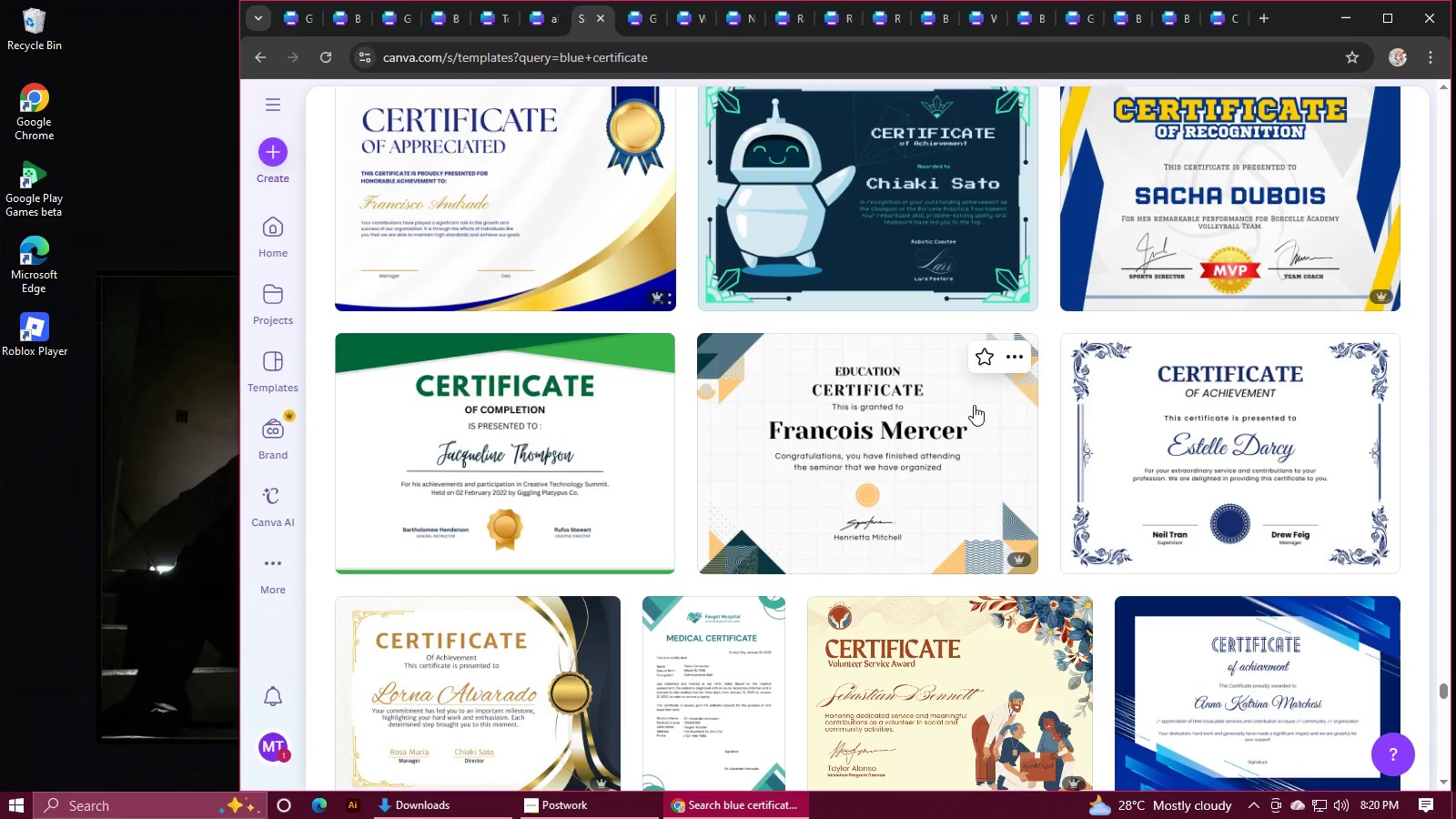 
scroll: coordinate [937, 380], scroll_direction: down, amount: 6.0
 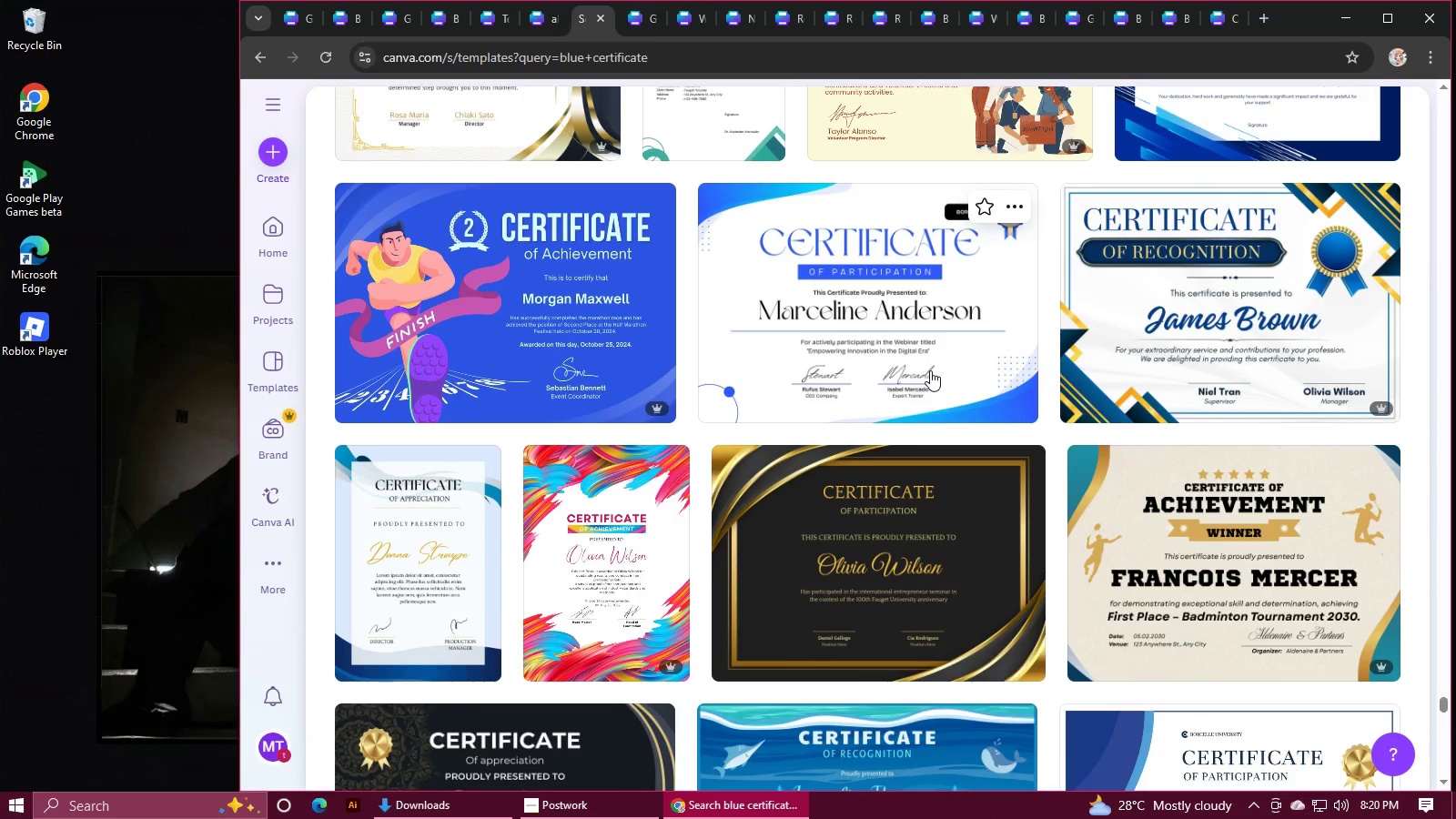 
wait(25.93)
 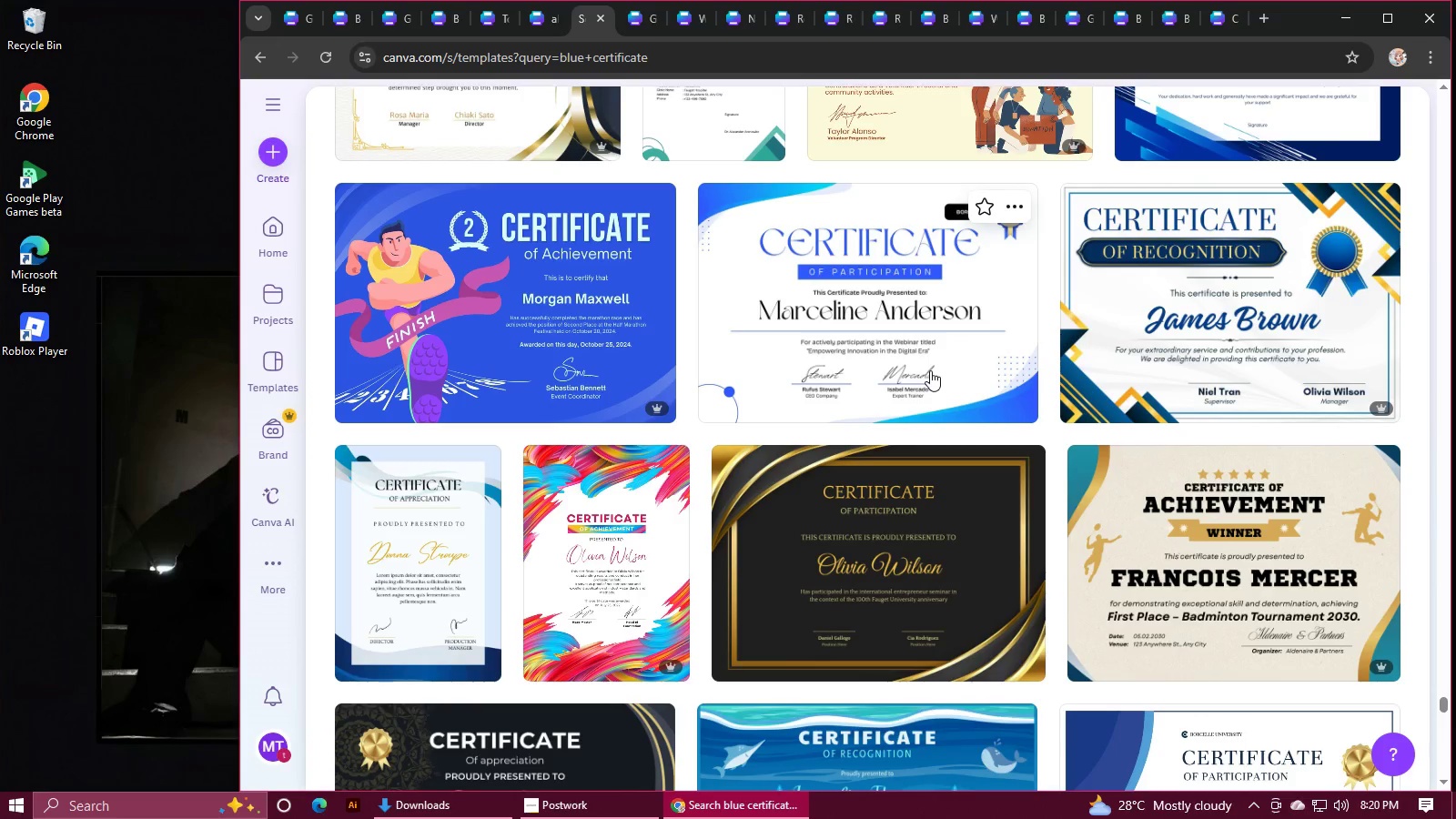 
scroll: coordinate [930, 370], scroll_direction: down, amount: 3.0
 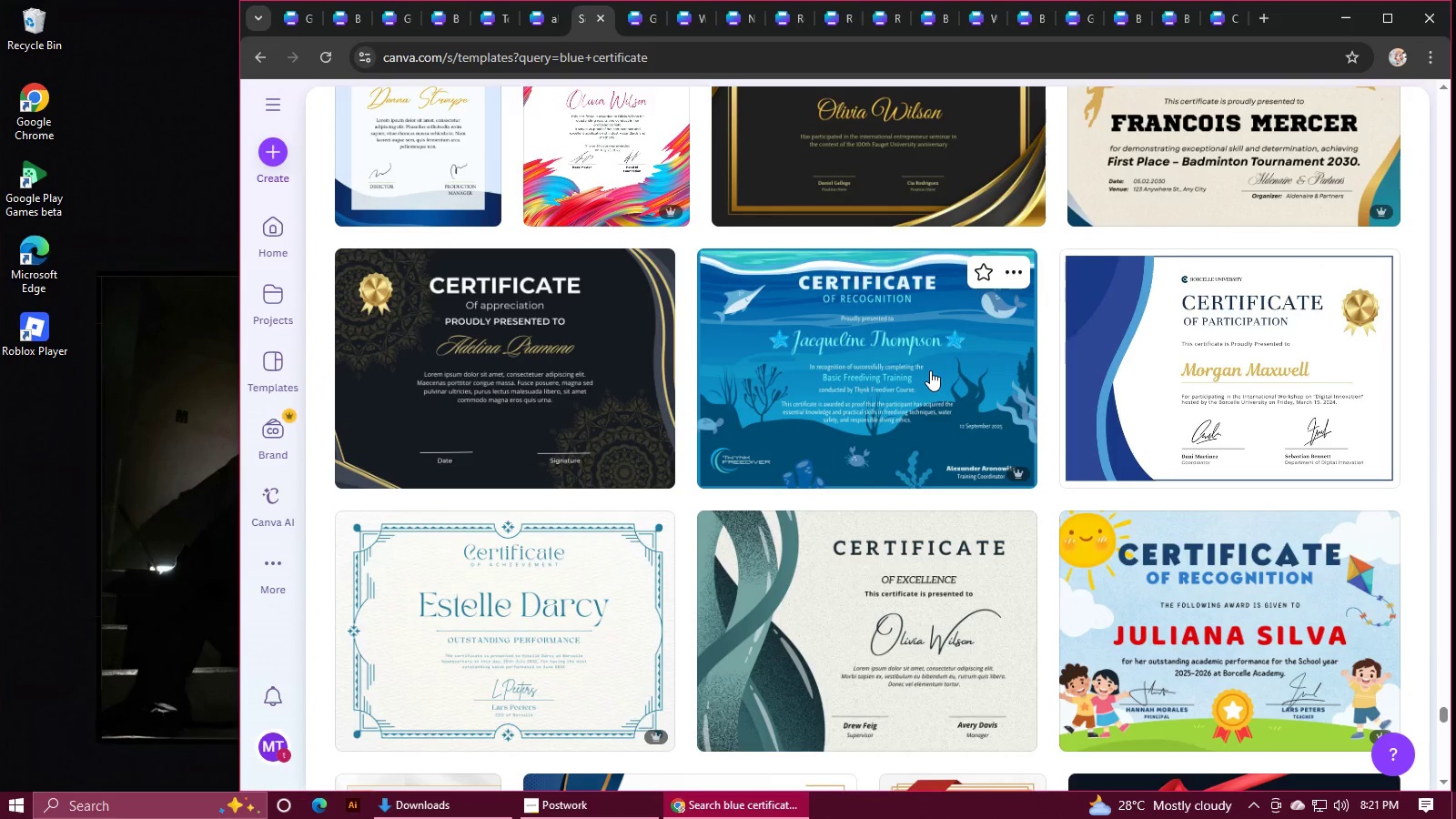 
wait(5.48)
 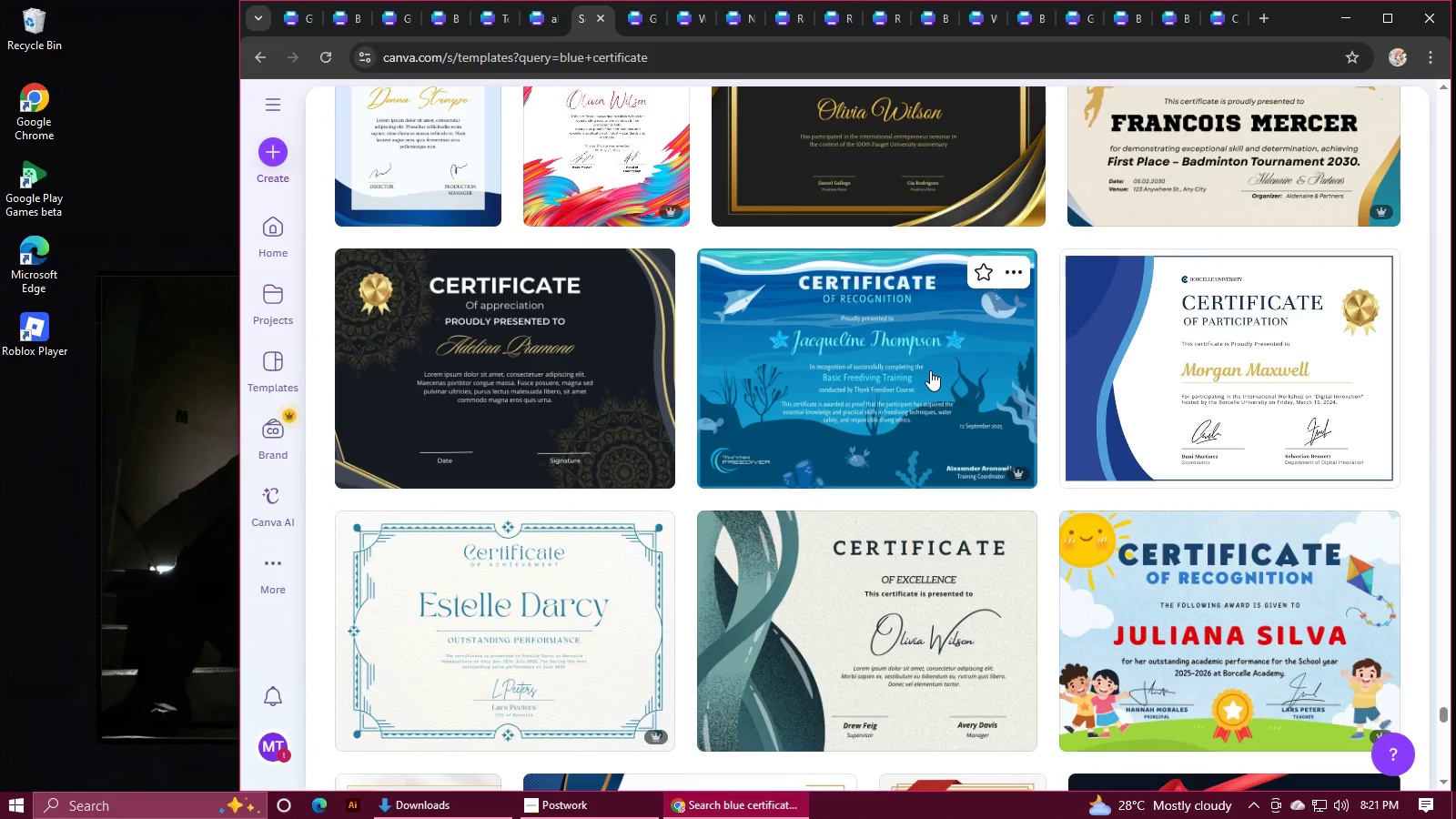 
scroll: coordinate [930, 370], scroll_direction: down, amount: 4.0
 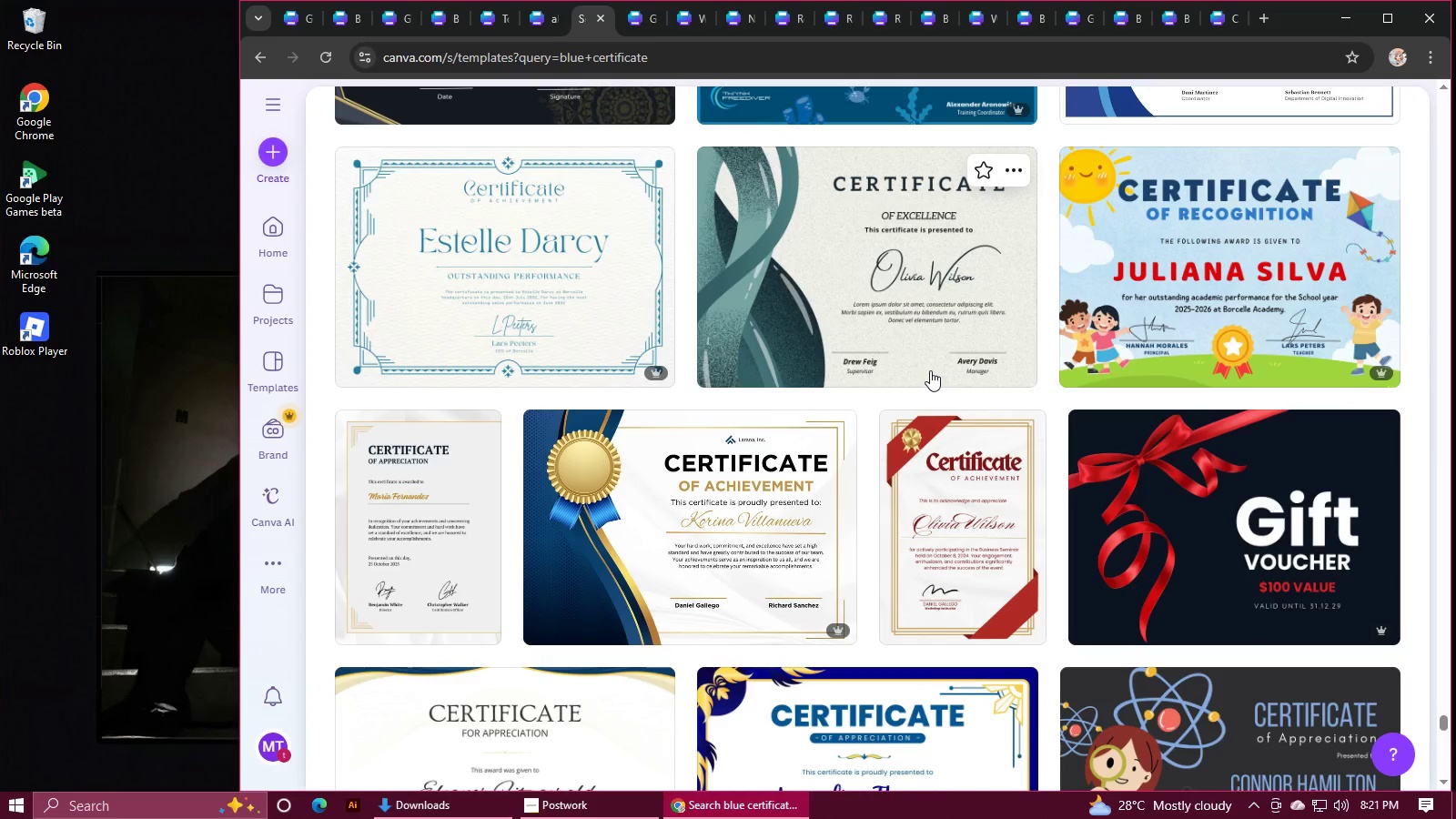 
wait(10.55)
 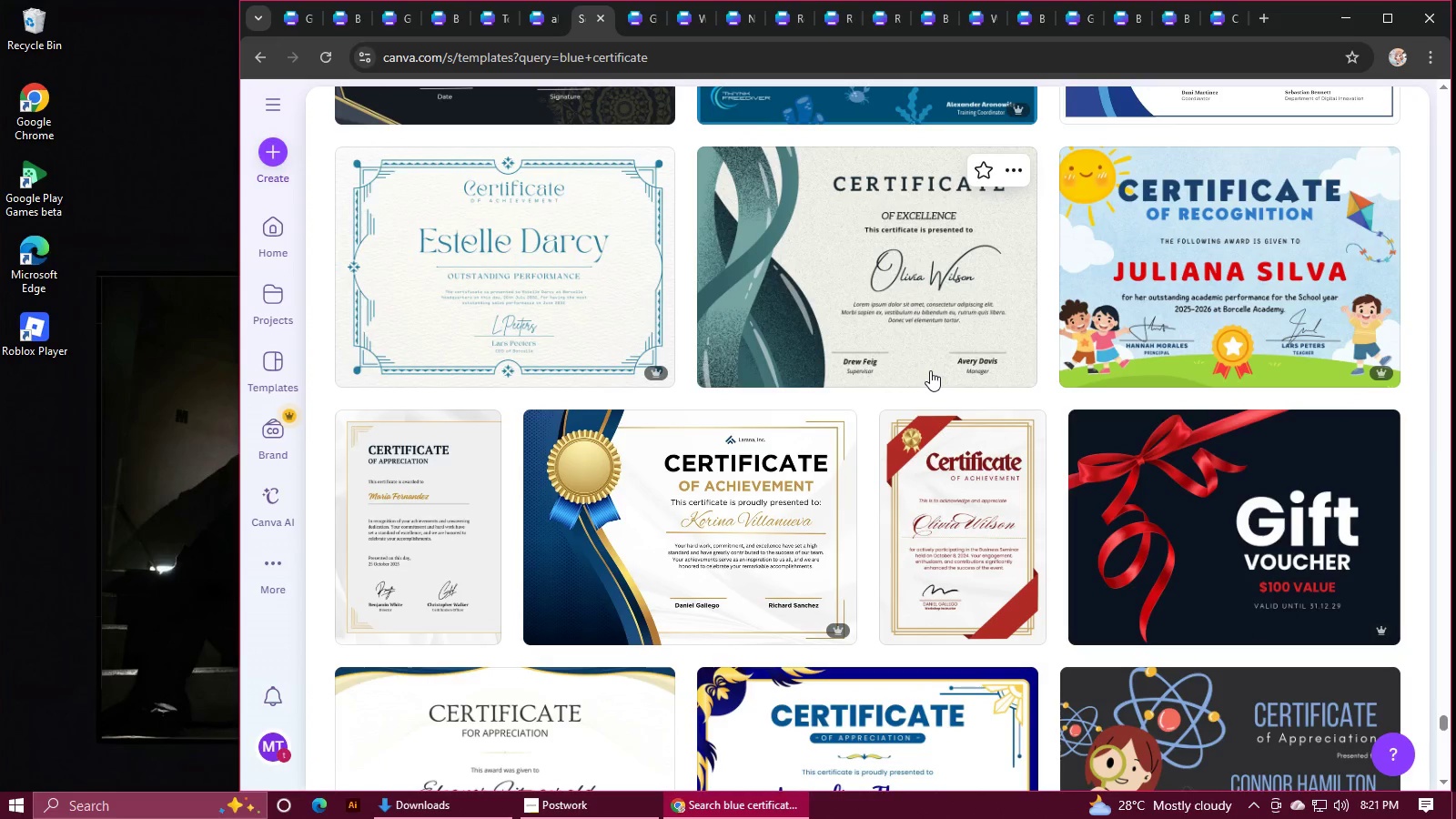 
scroll: coordinate [930, 370], scroll_direction: down, amount: 4.0
 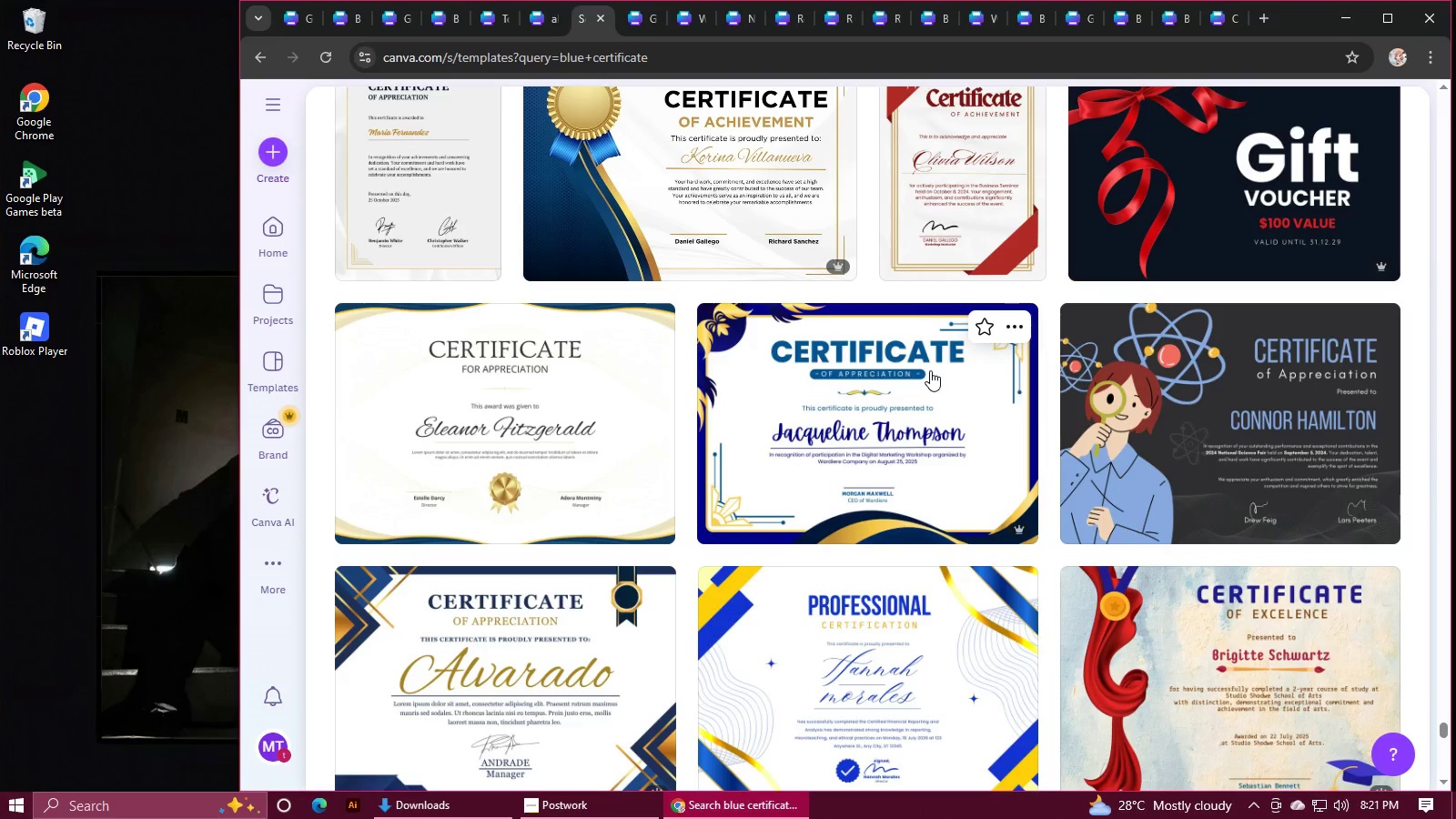 
wait(10.14)
 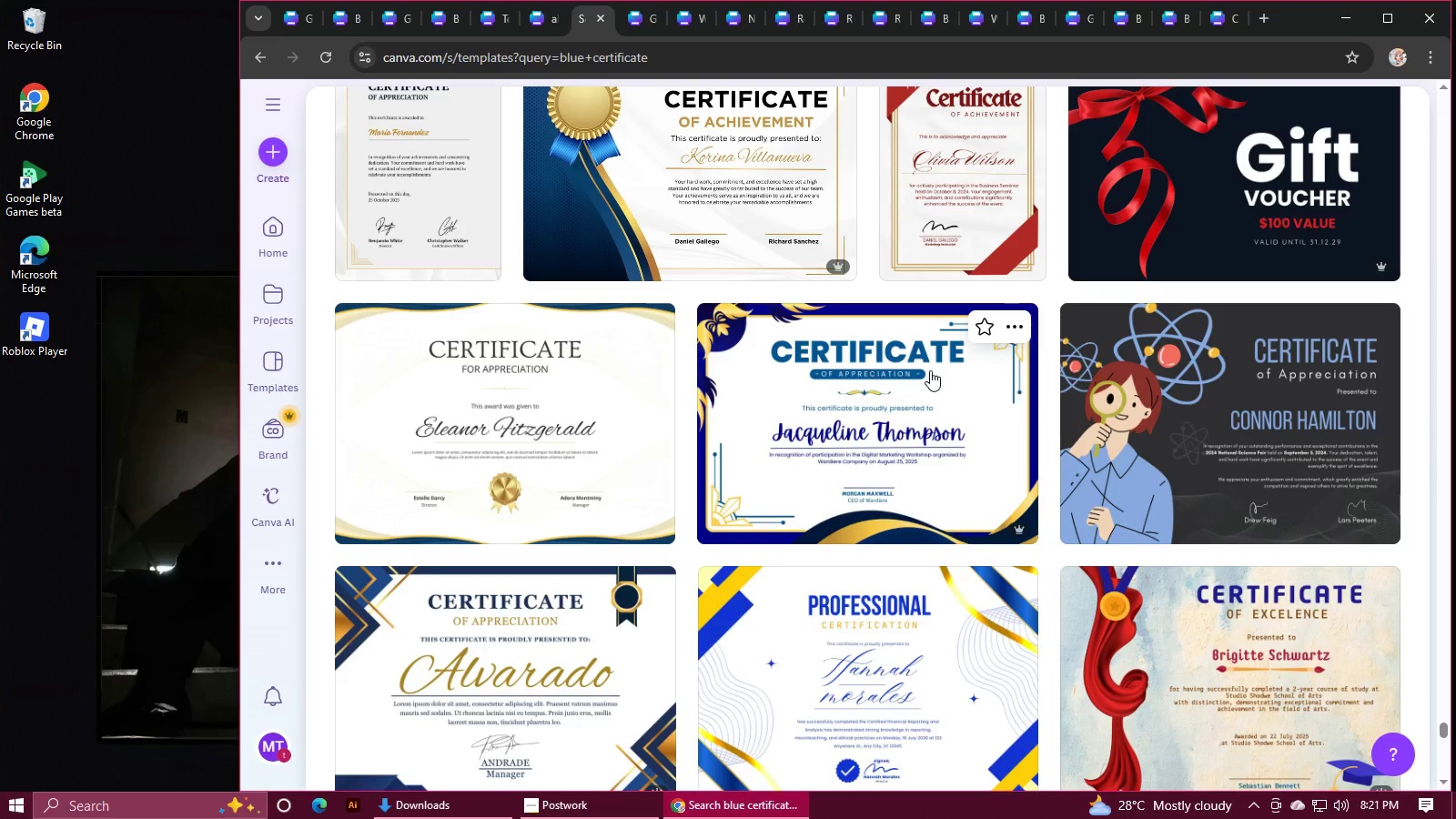 
scroll: coordinate [930, 370], scroll_direction: down, amount: 1.0
 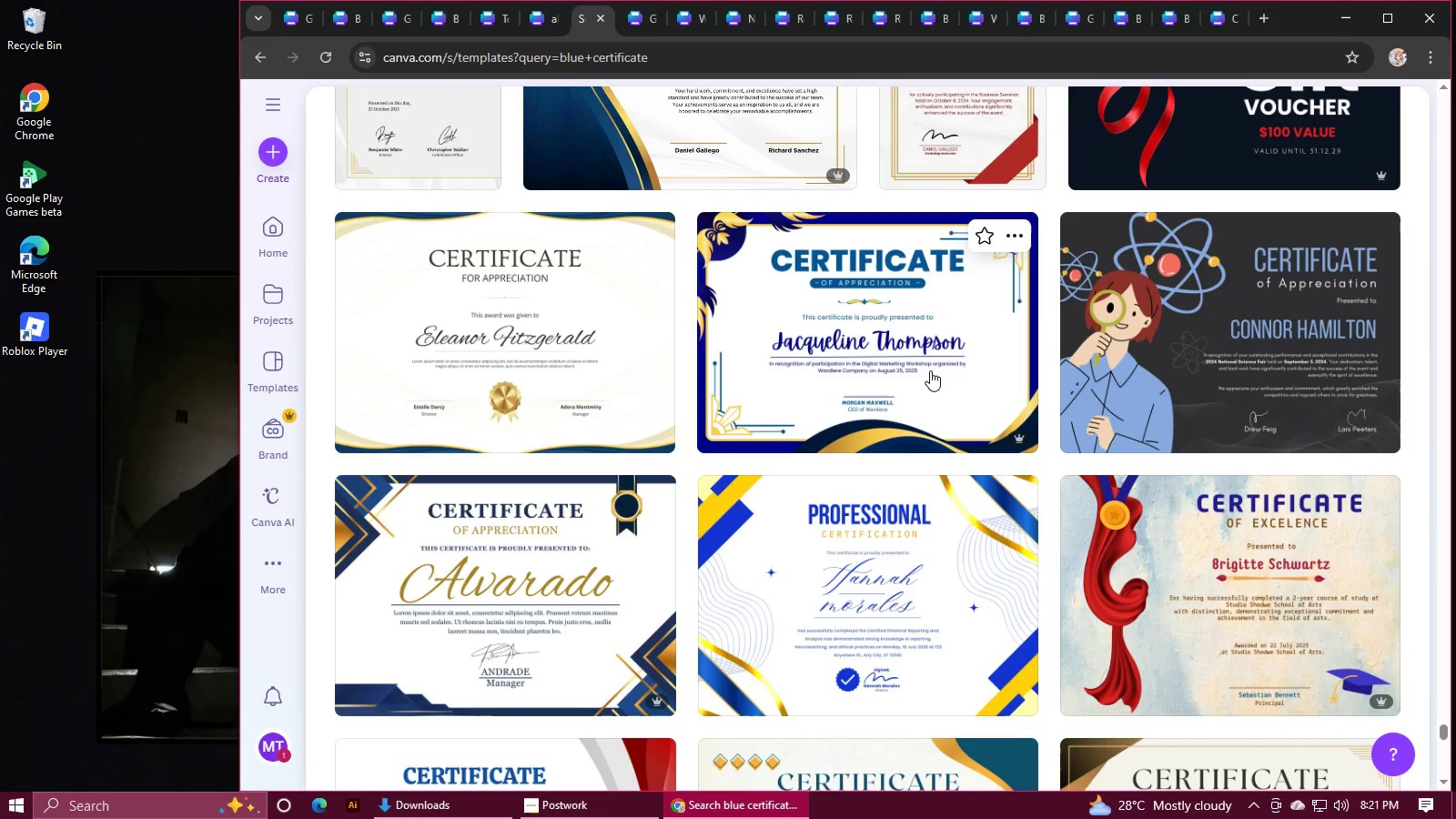 
wait(7.67)
 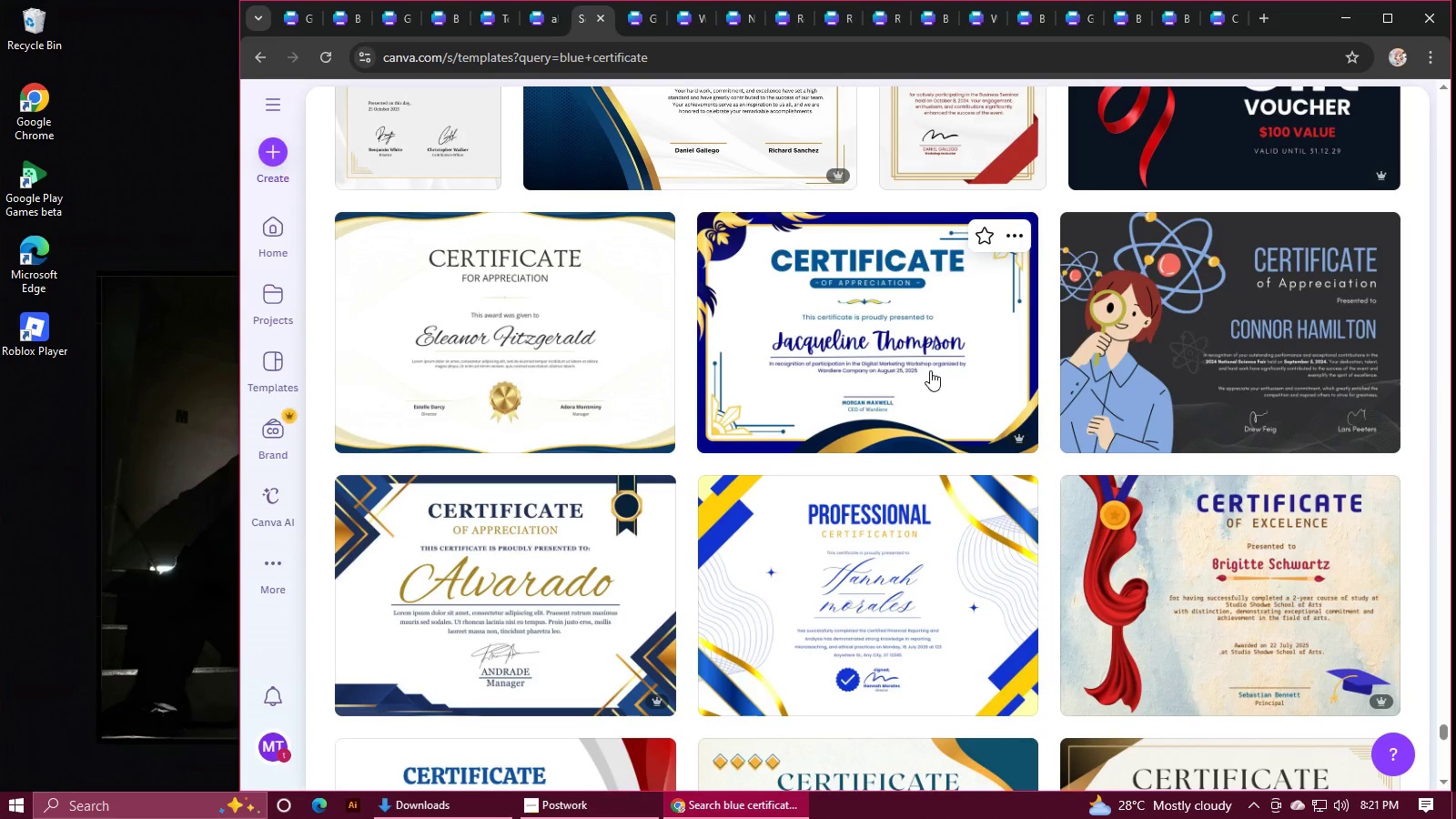 
scroll: coordinate [930, 370], scroll_direction: down, amount: 1.0
 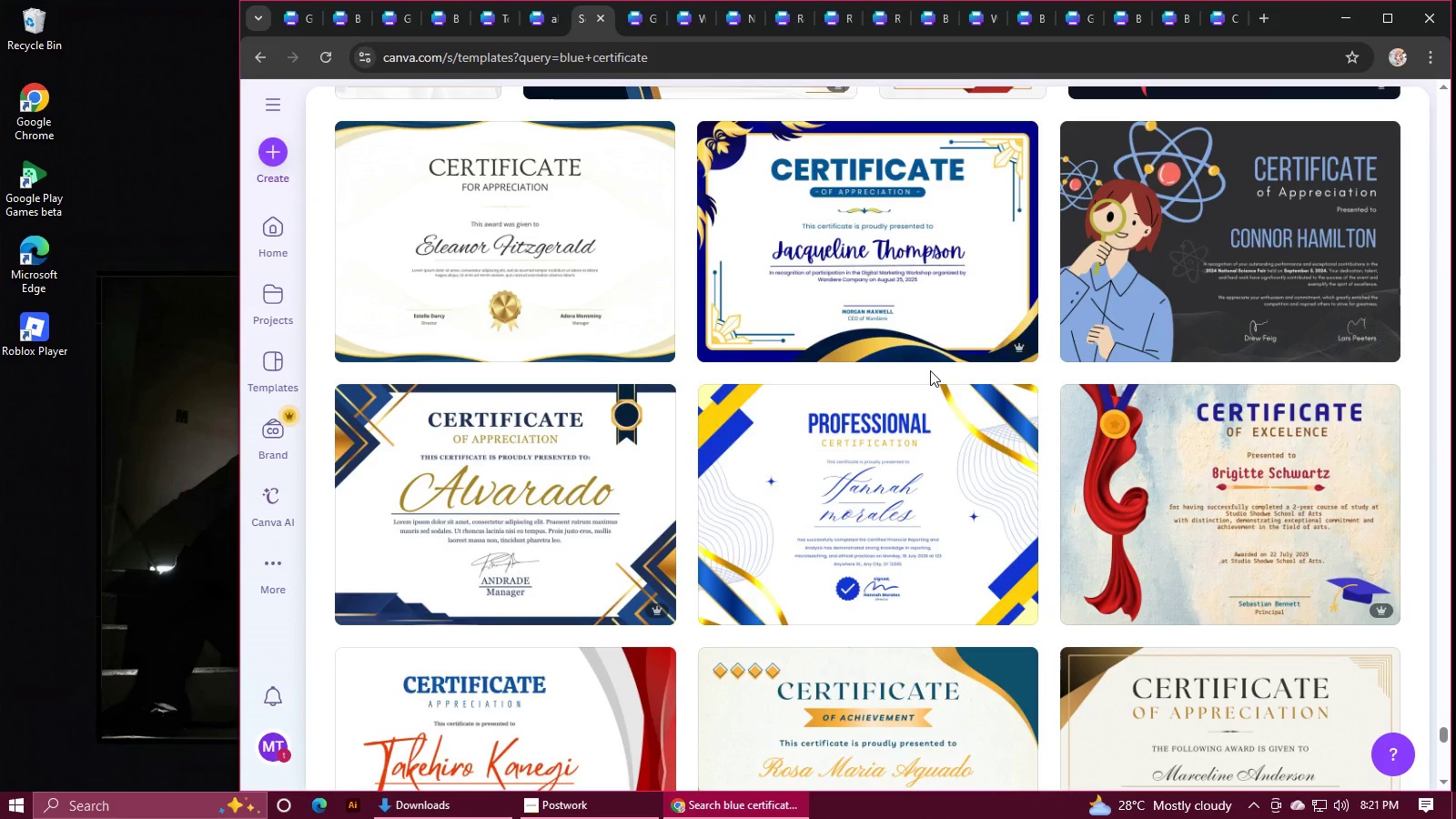 
wait(8.36)
 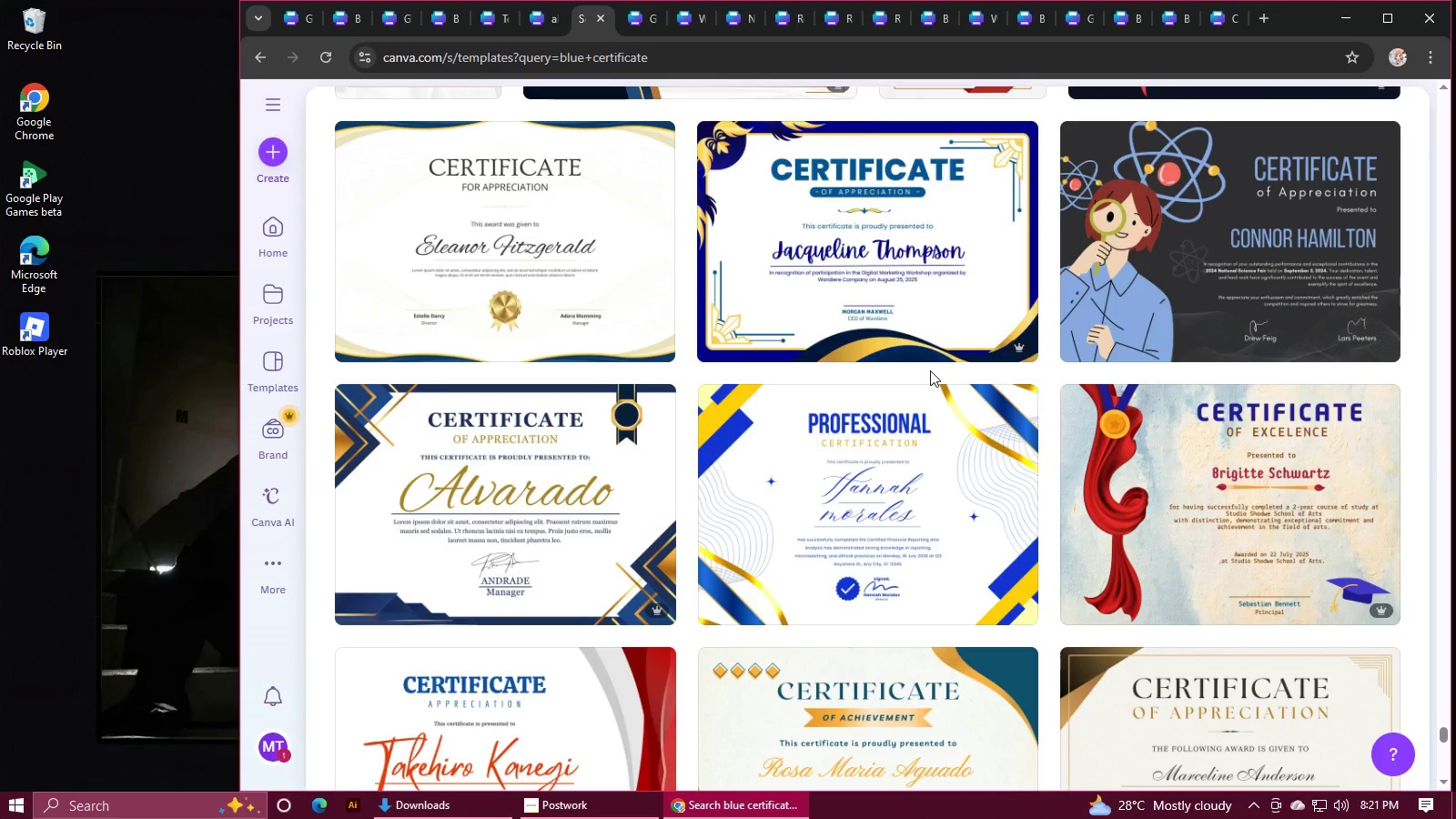 
scroll: coordinate [930, 370], scroll_direction: down, amount: 6.0
 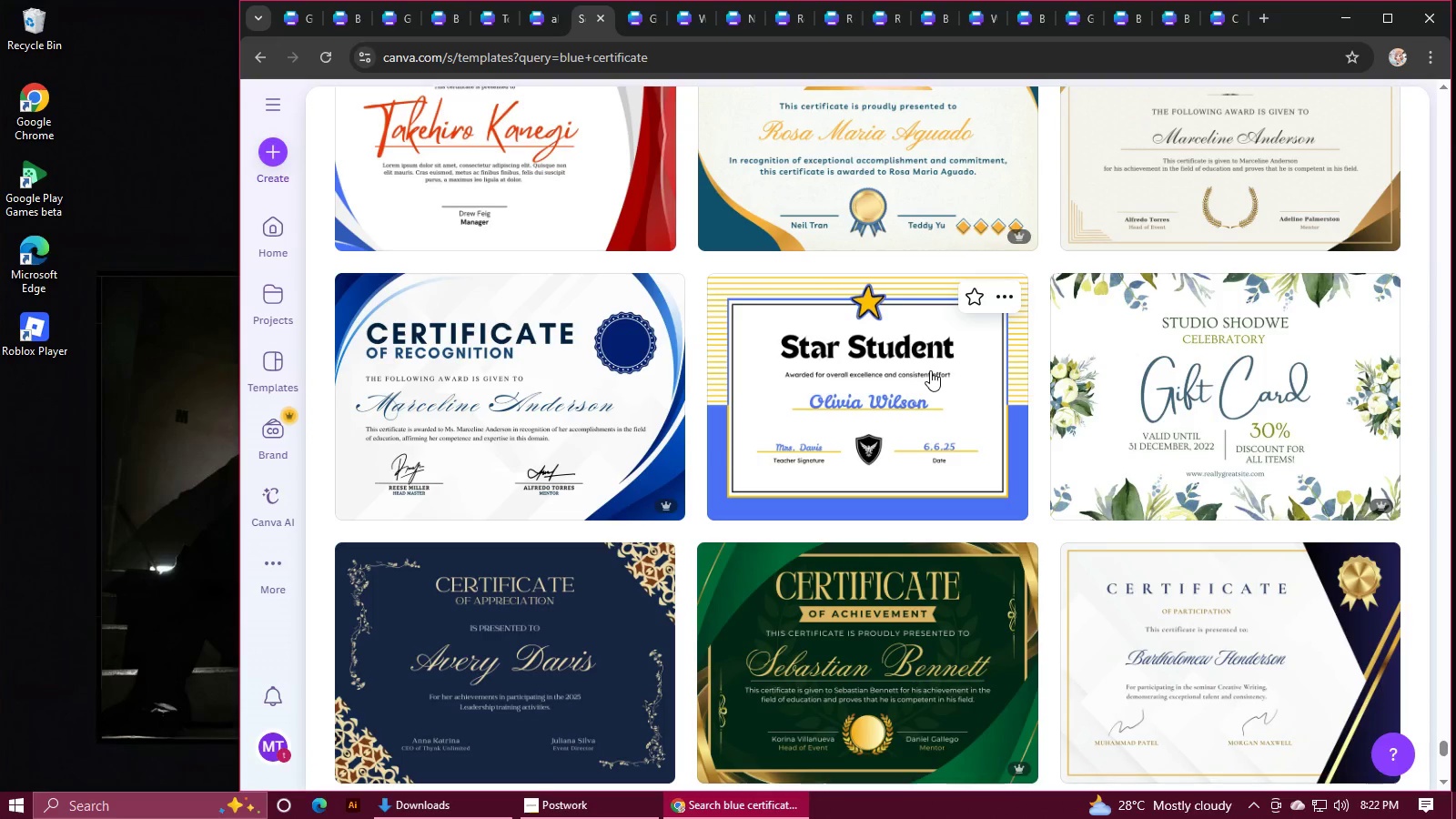 
wait(5.3)
 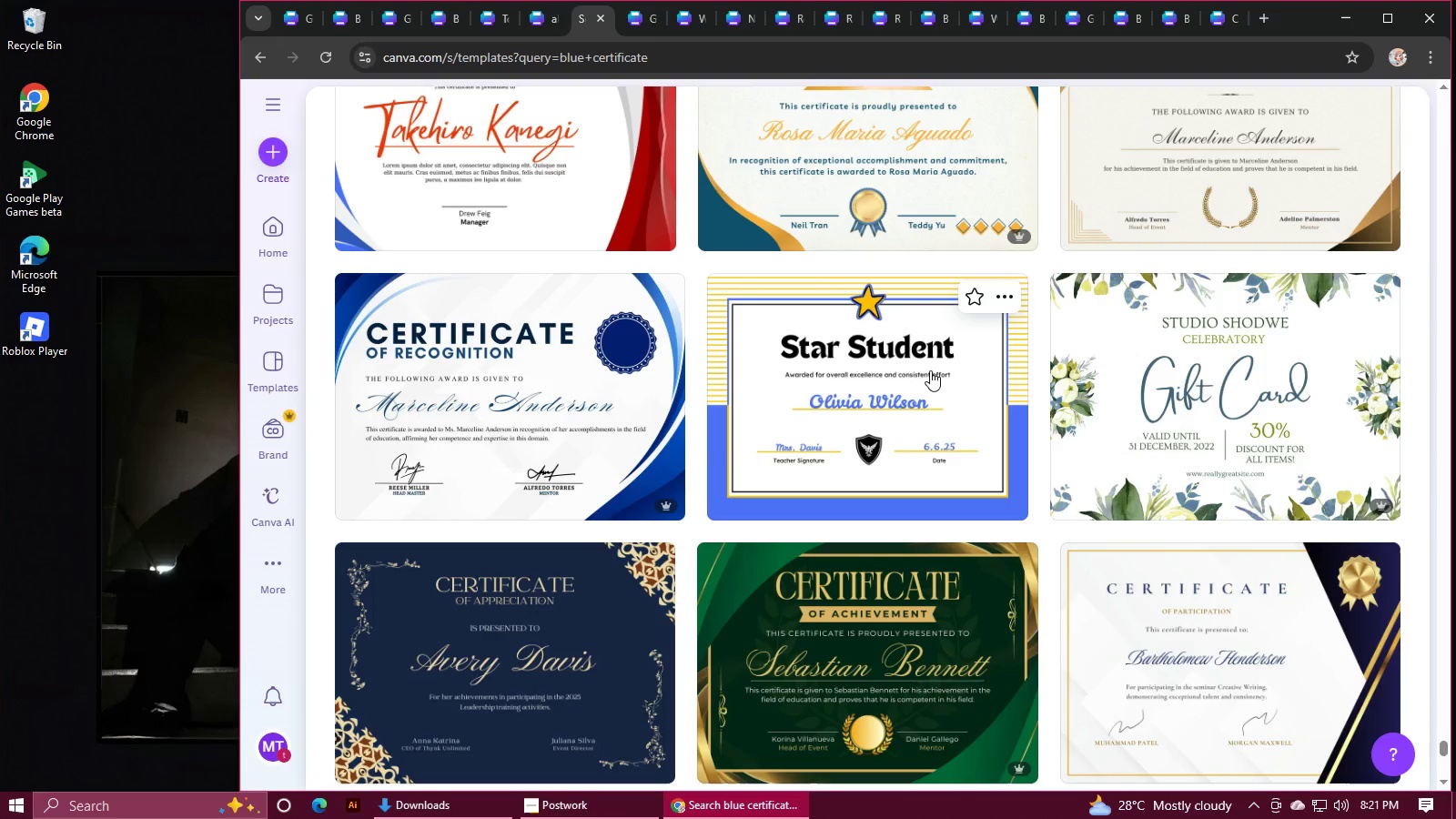 
scroll: coordinate [930, 370], scroll_direction: down, amount: 1.0
 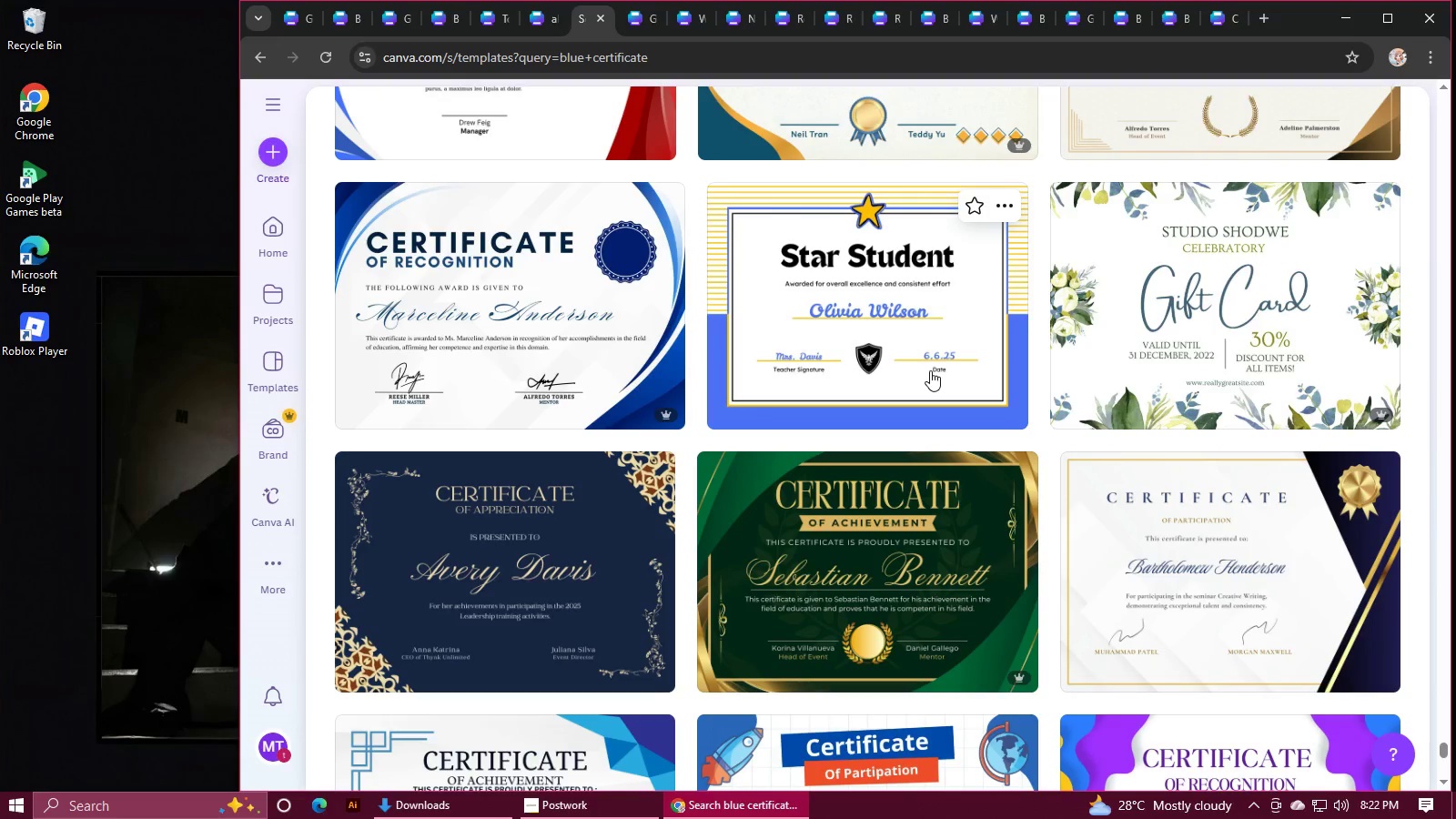 
wait(14.57)
 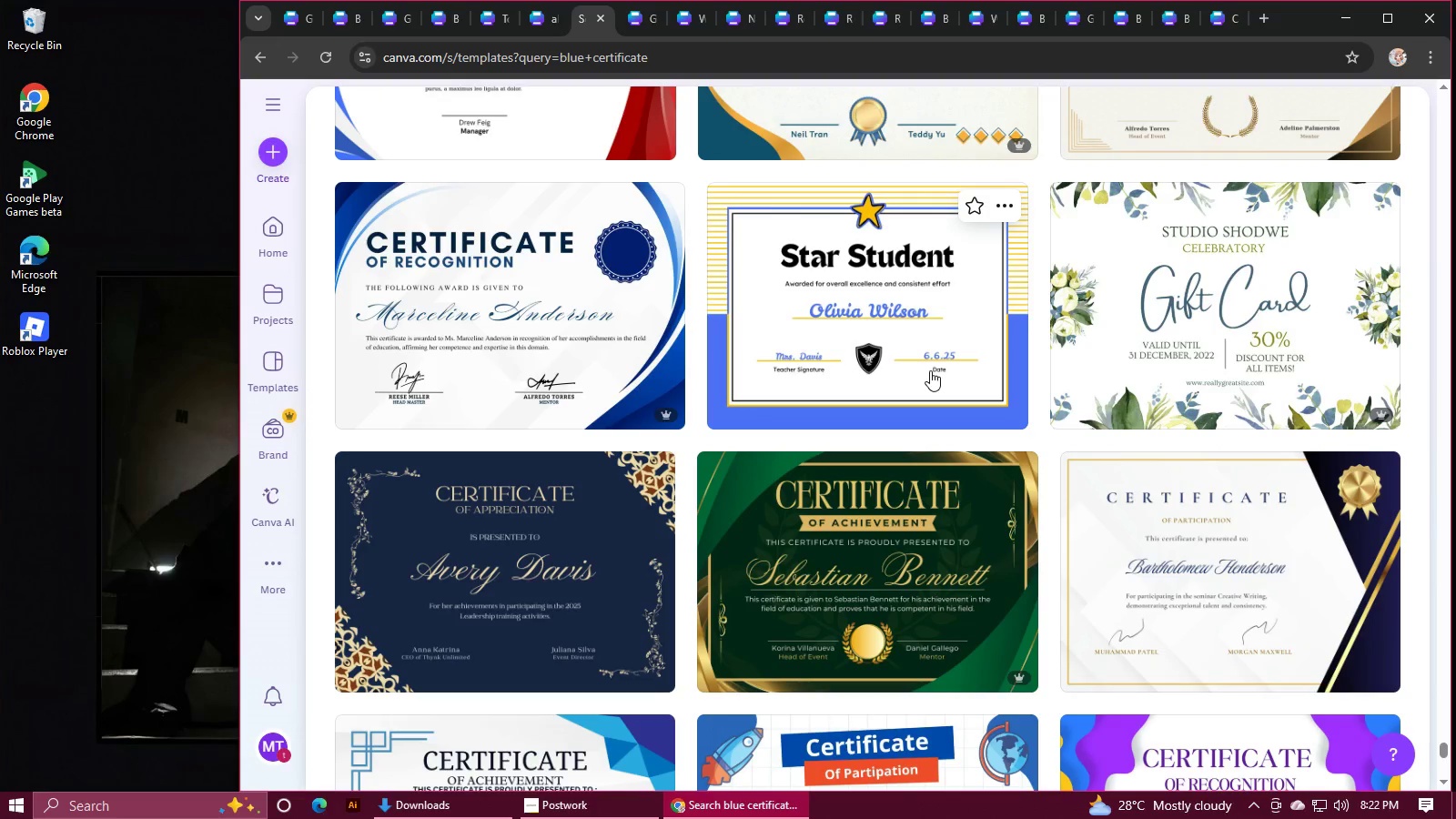 
scroll: coordinate [930, 370], scroll_direction: down, amount: 1.0
 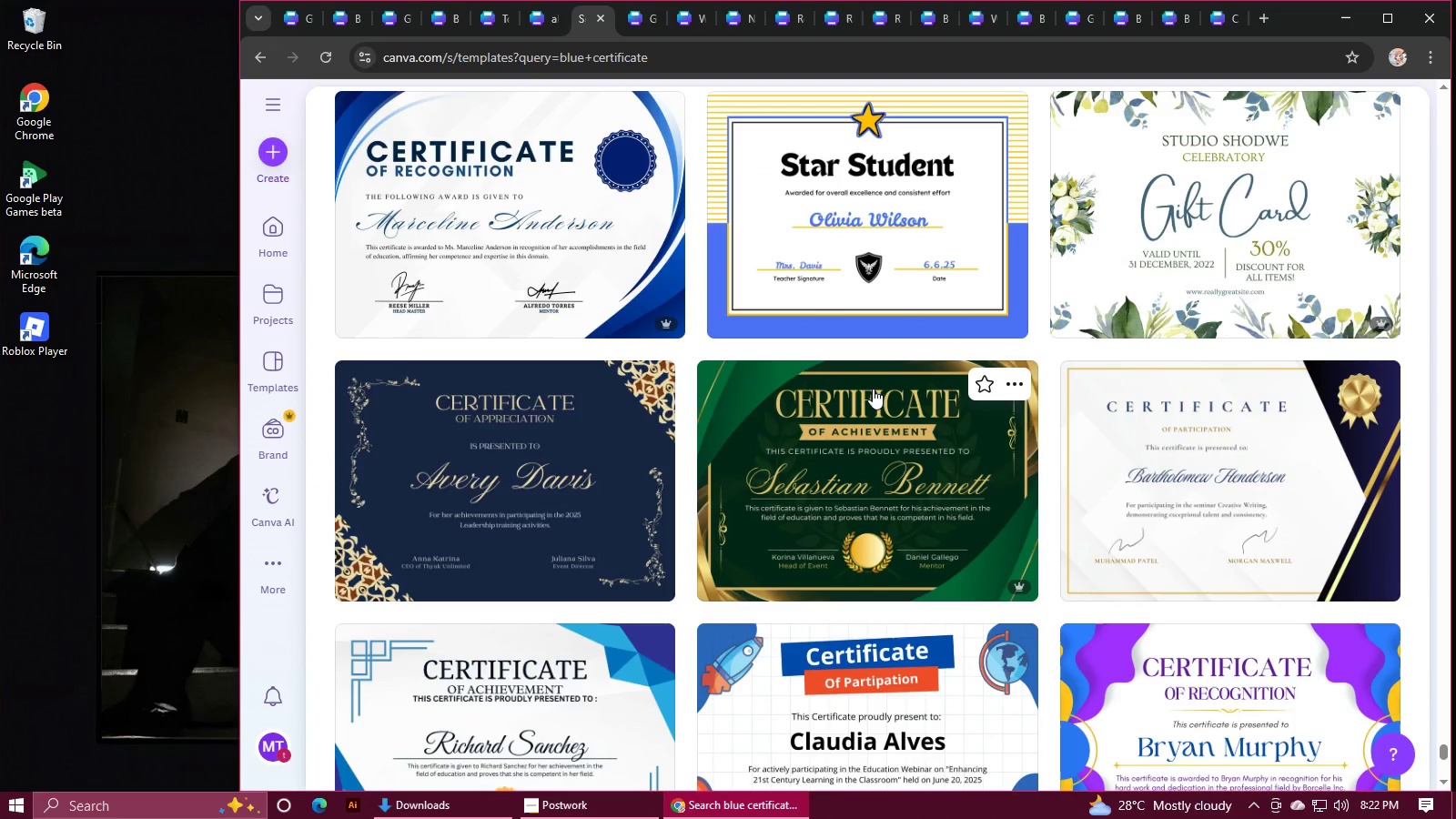 
left_click([551, 448])
 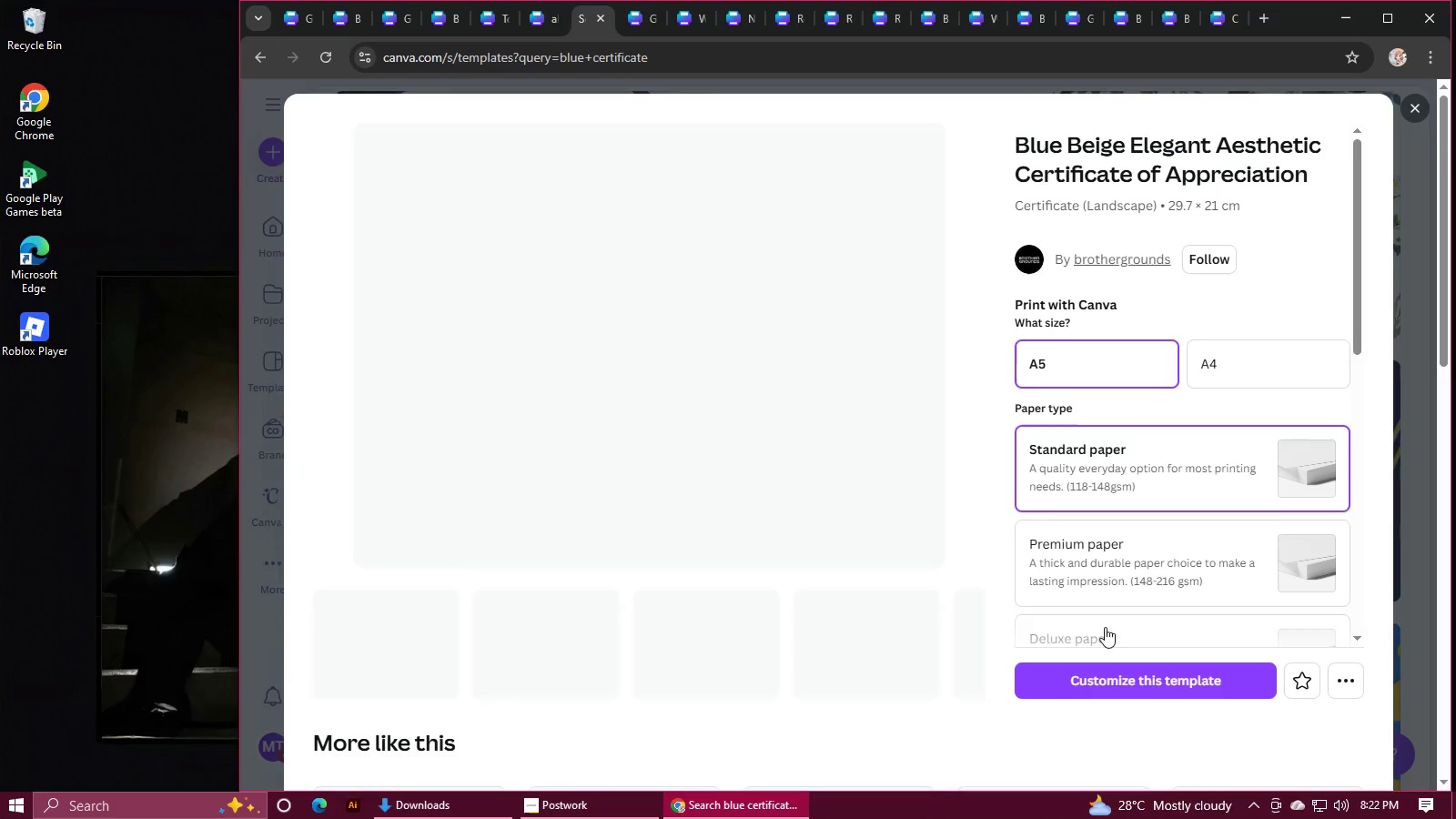 
left_click([1100, 682])
 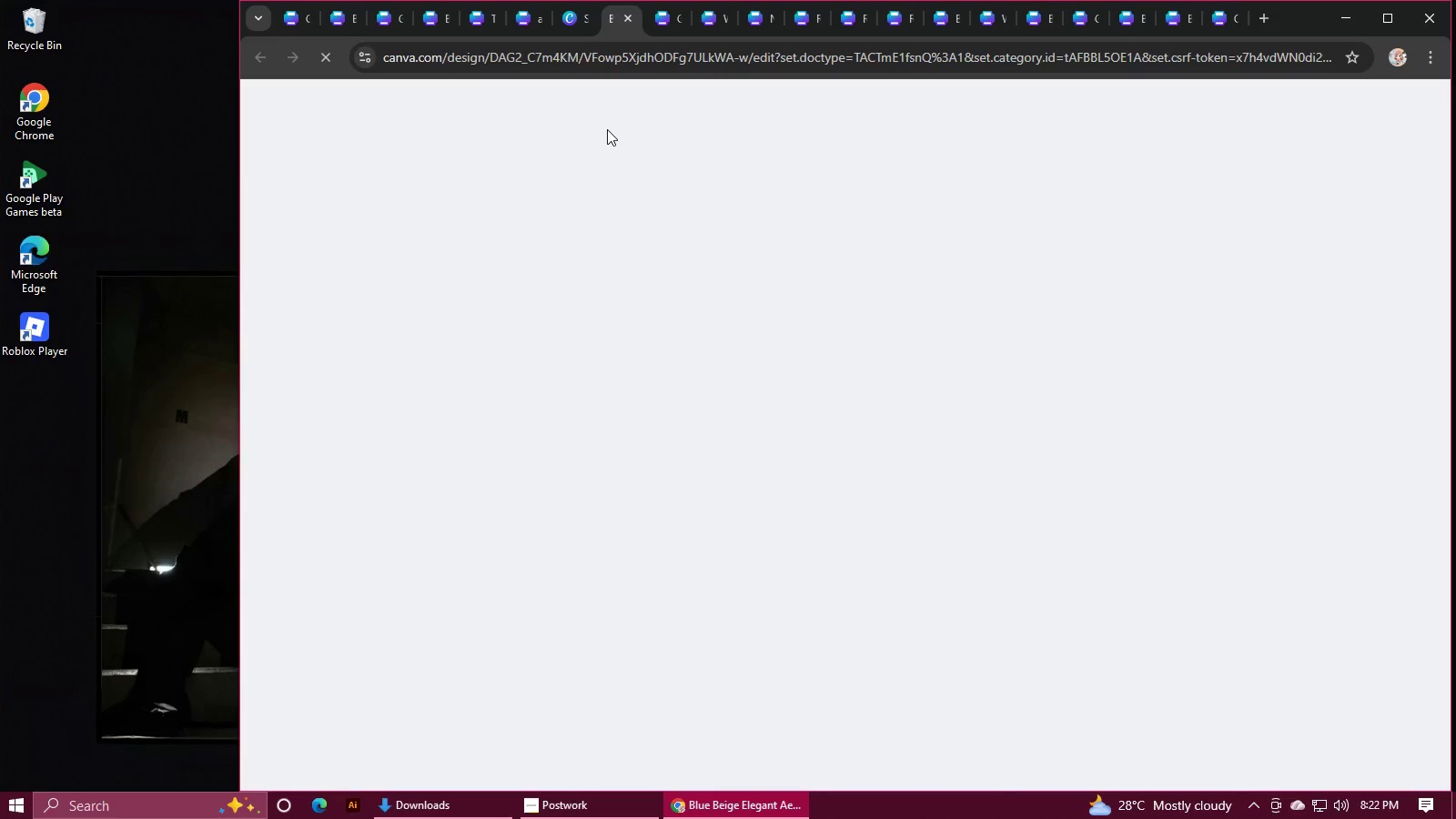 
mouse_move([1173, 21])
 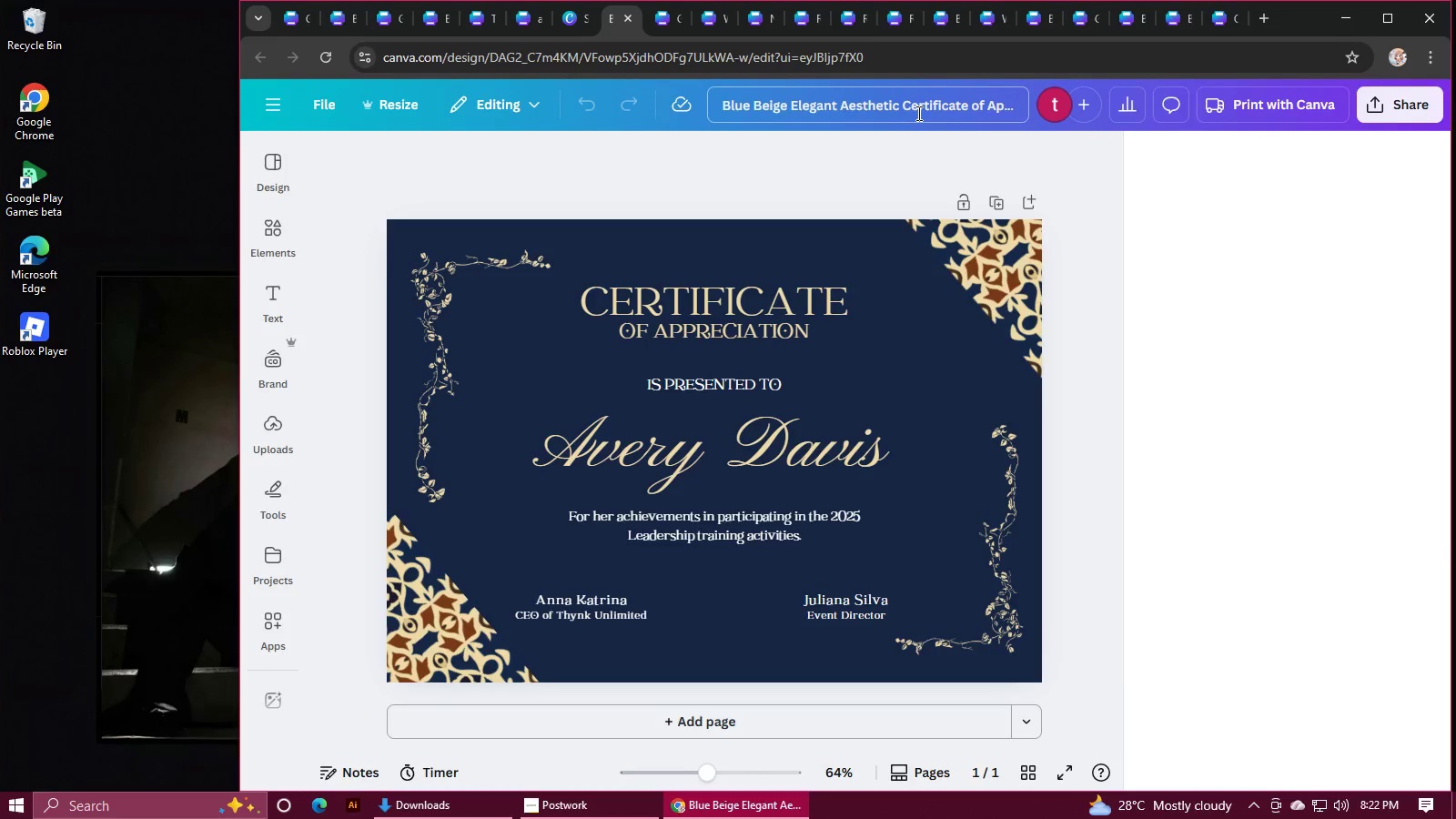 
wait(5.33)
 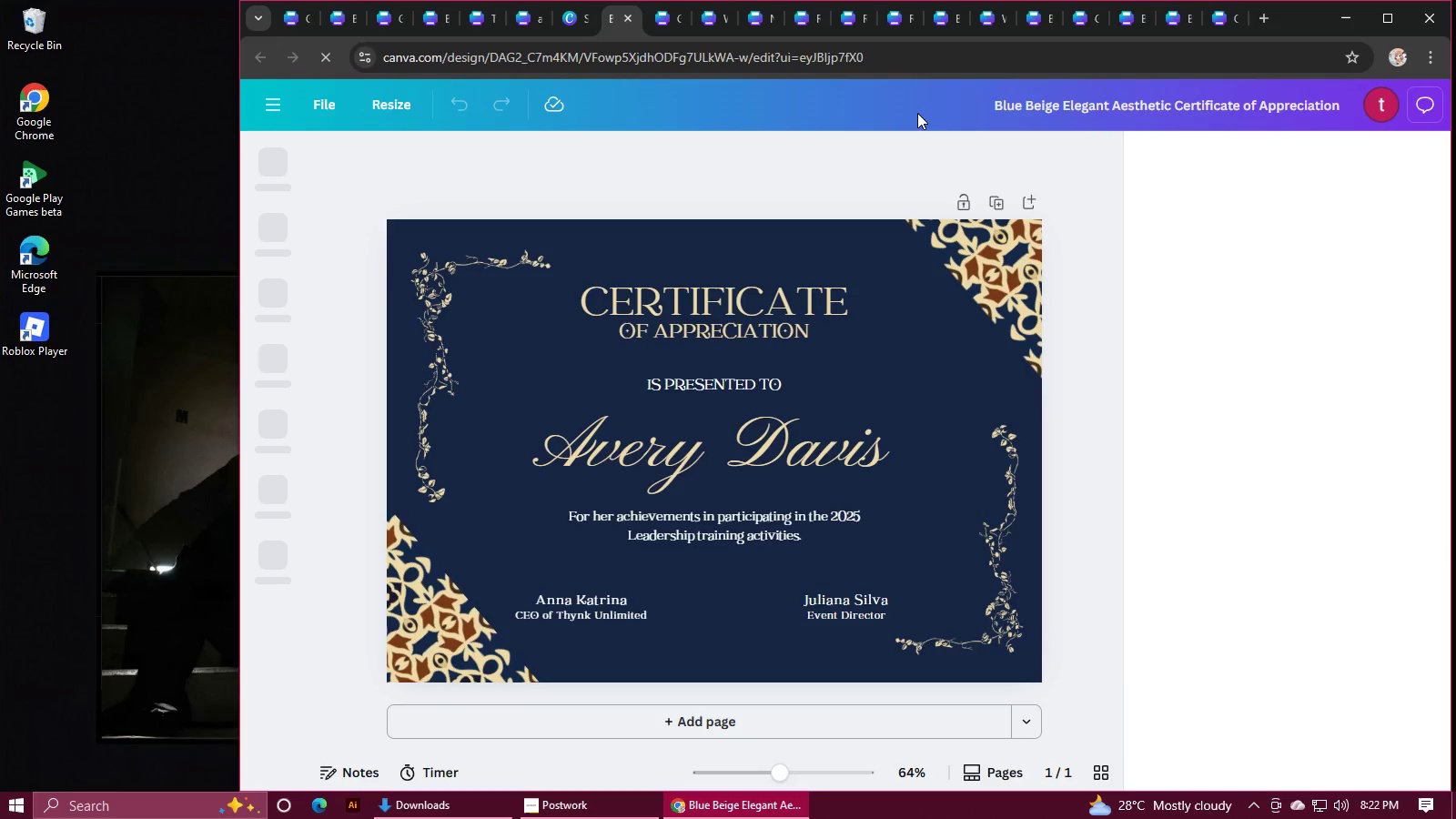 
left_click([564, 22])
 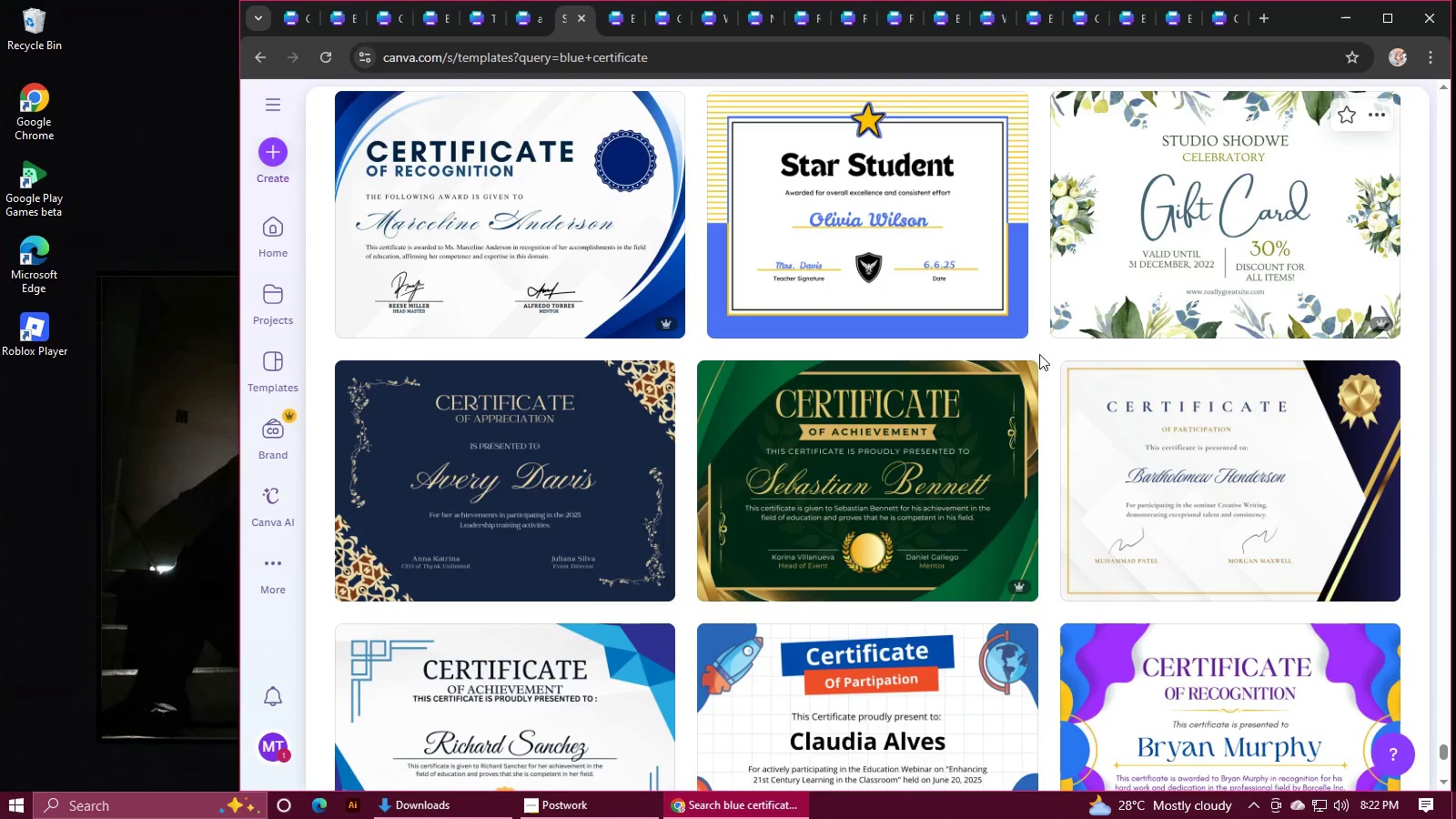 
scroll: coordinate [973, 403], scroll_direction: down, amount: 7.0
 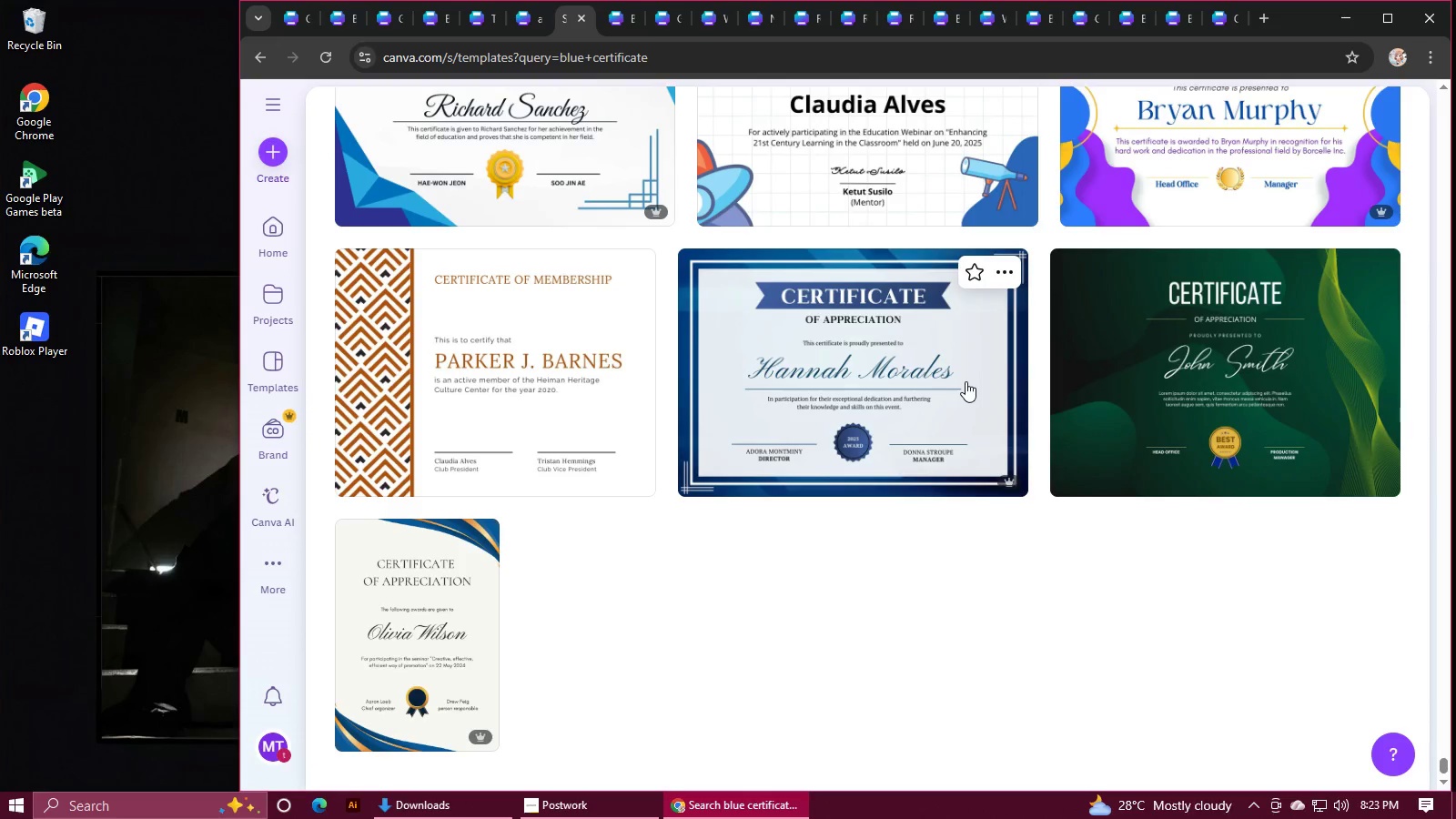 
wait(53.38)
 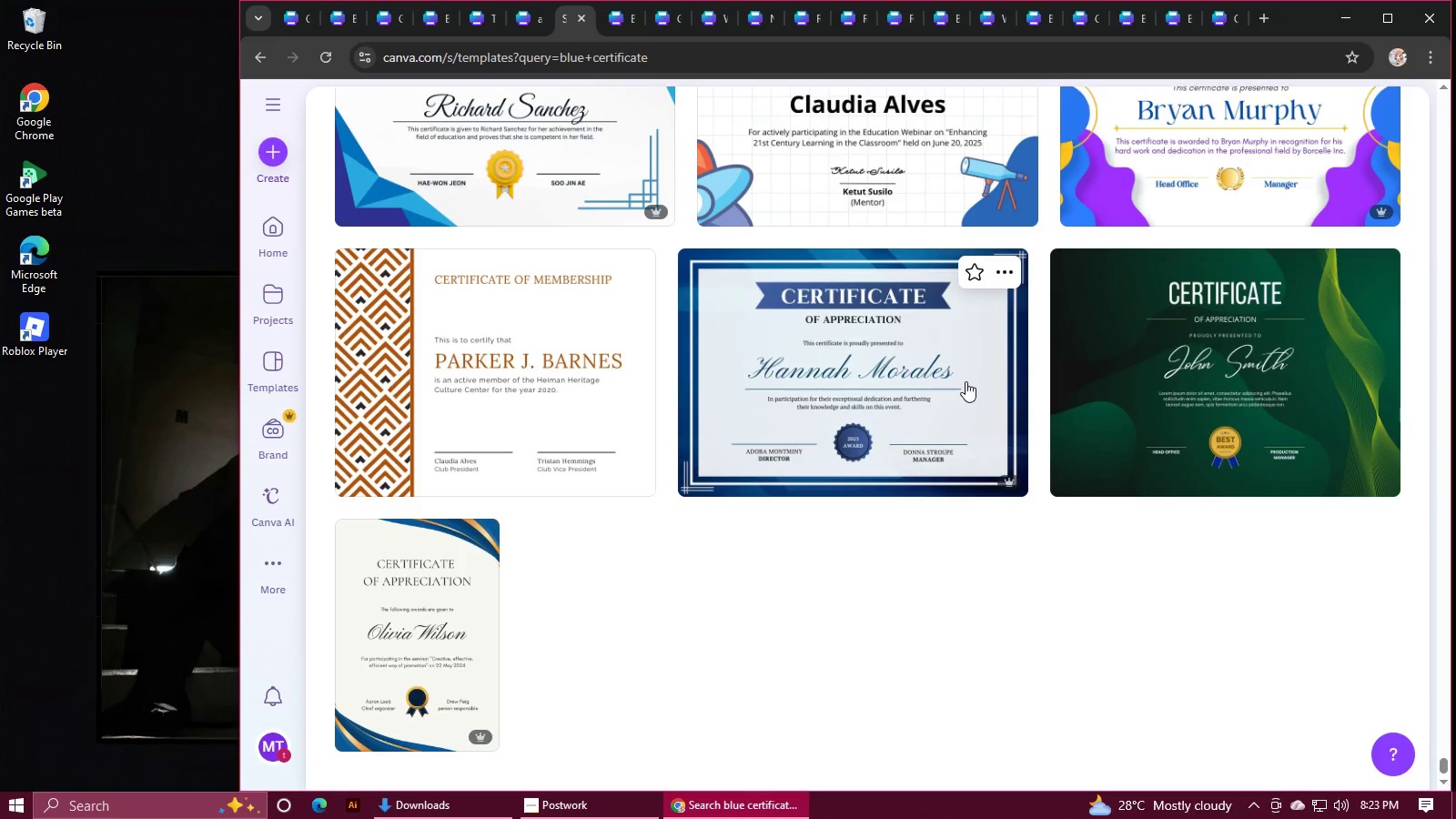 
scroll: coordinate [950, 436], scroll_direction: down, amount: 3.0
 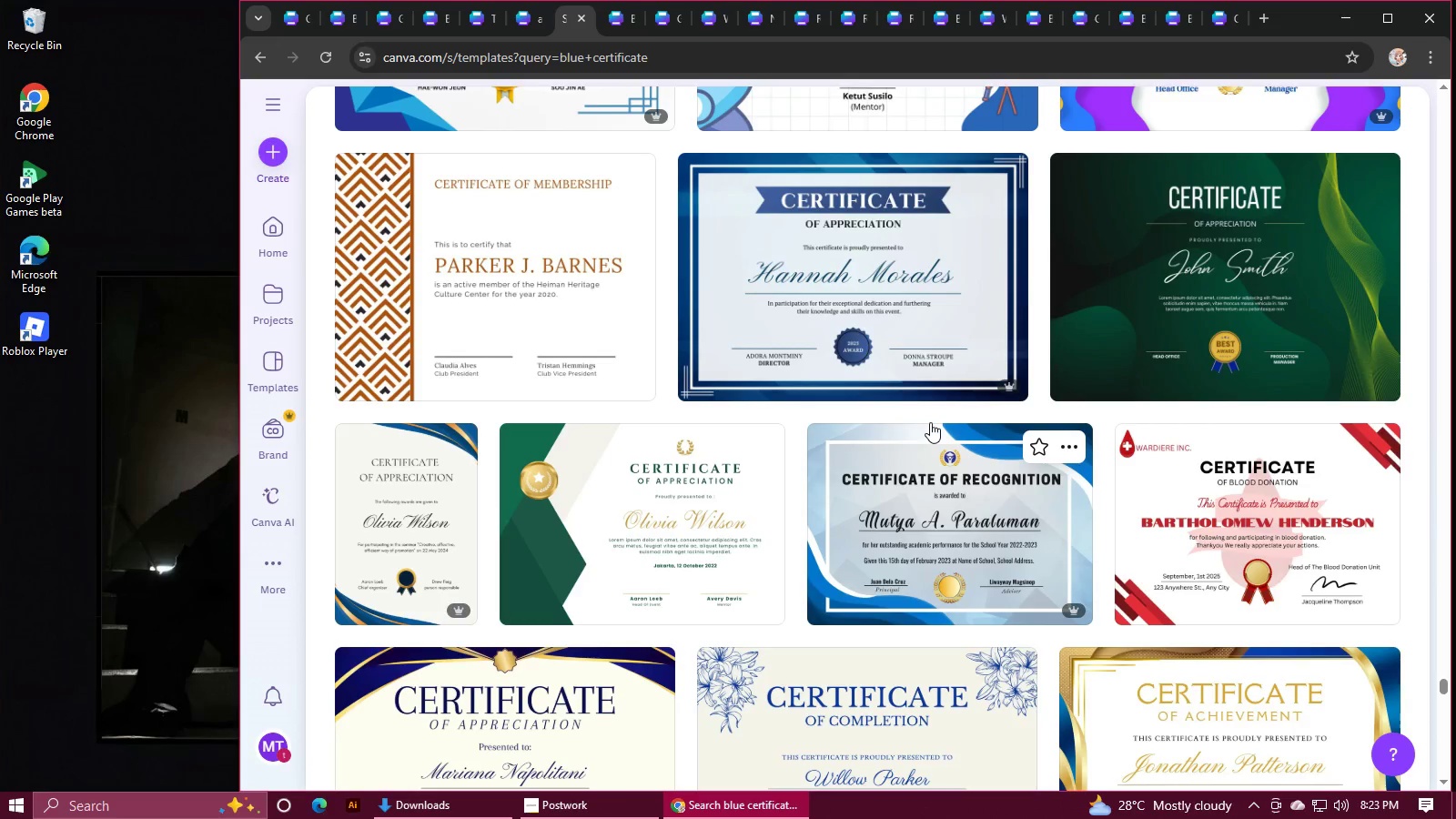 
wait(5.46)
 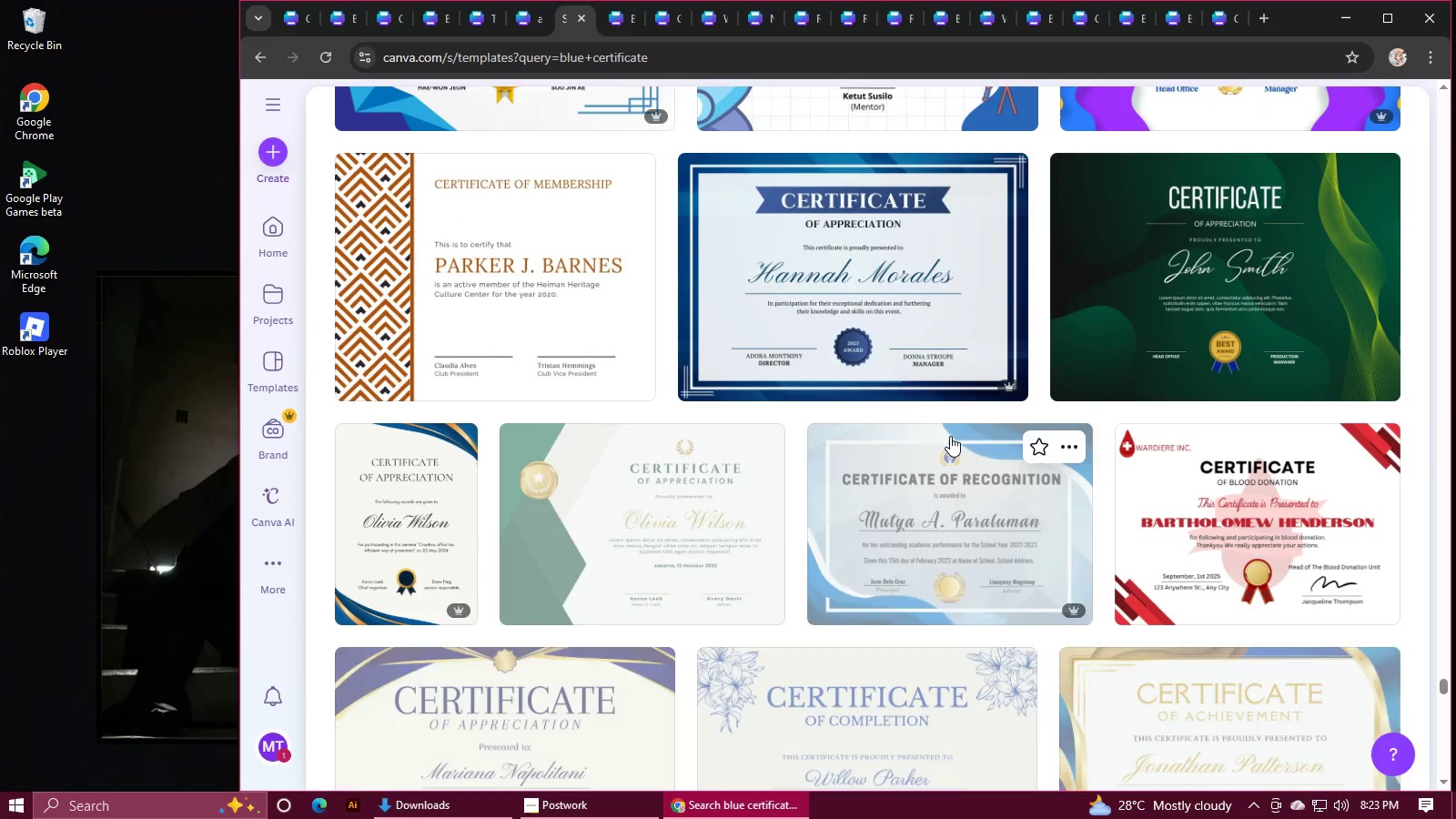 
scroll: coordinate [930, 422], scroll_direction: down, amount: 7.0
 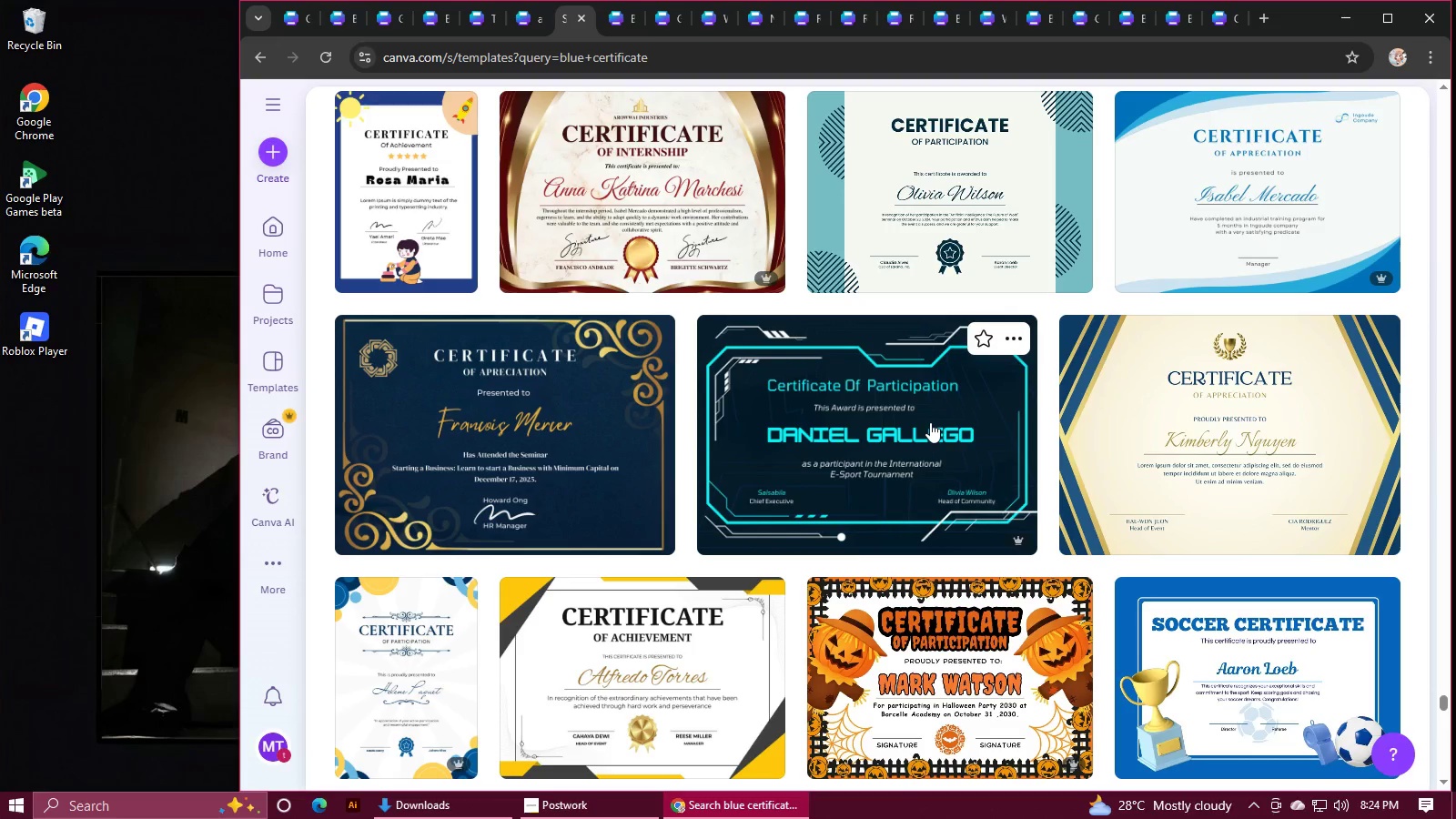 
wait(20.16)
 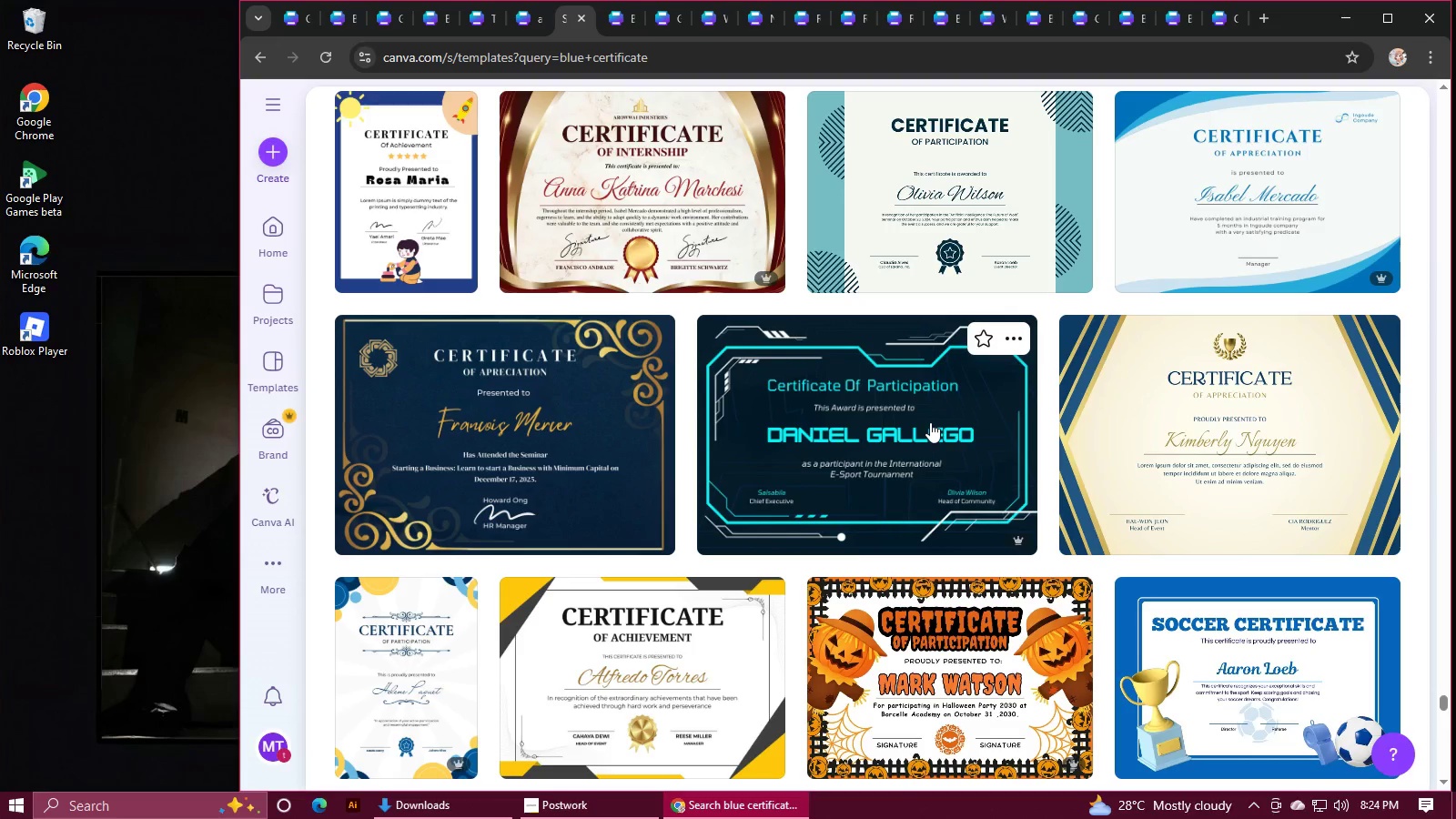 
scroll: coordinate [930, 422], scroll_direction: down, amount: 1.0
 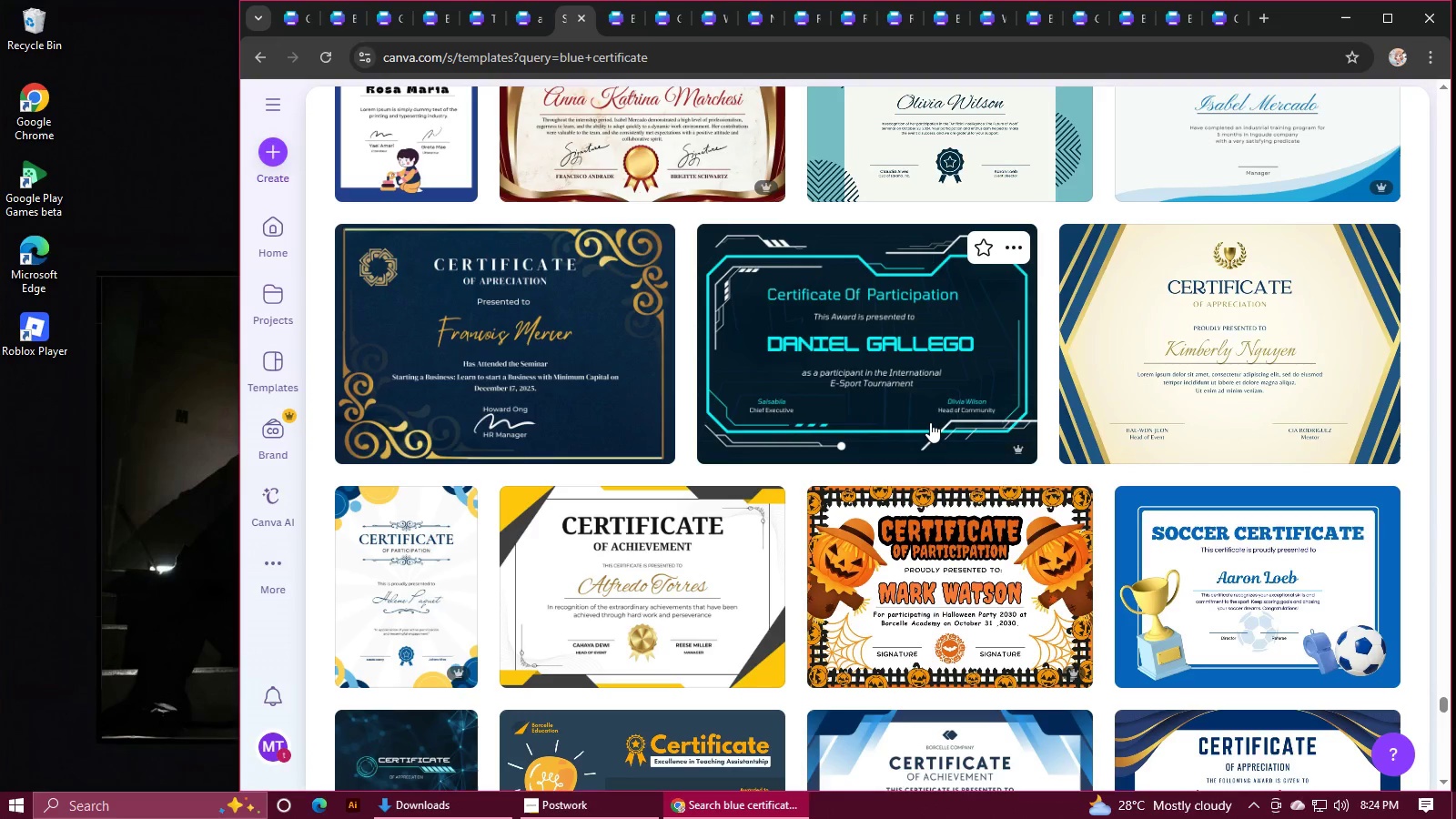 
wait(17.13)
 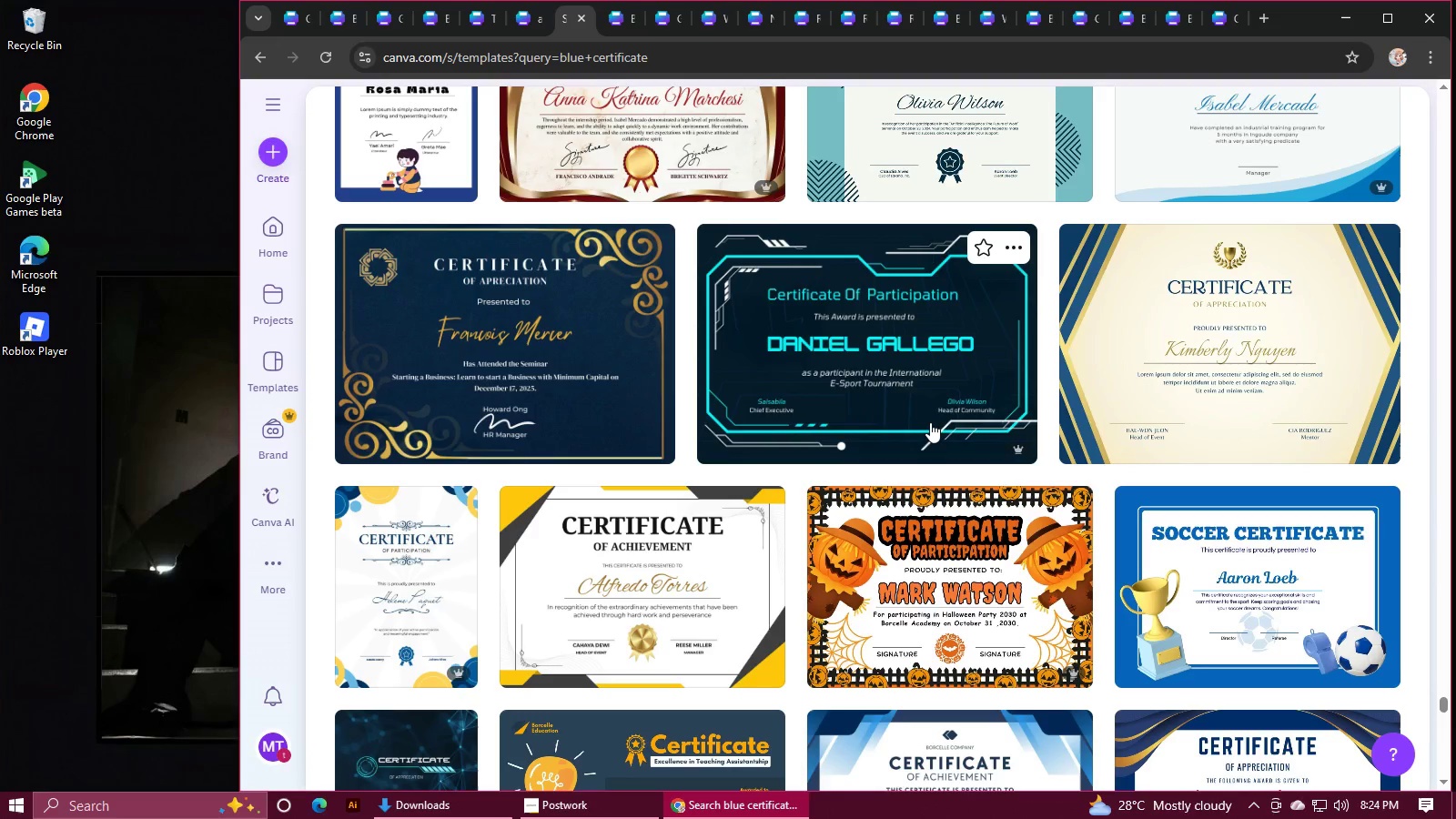 
scroll: coordinate [930, 422], scroll_direction: down, amount: 6.0
 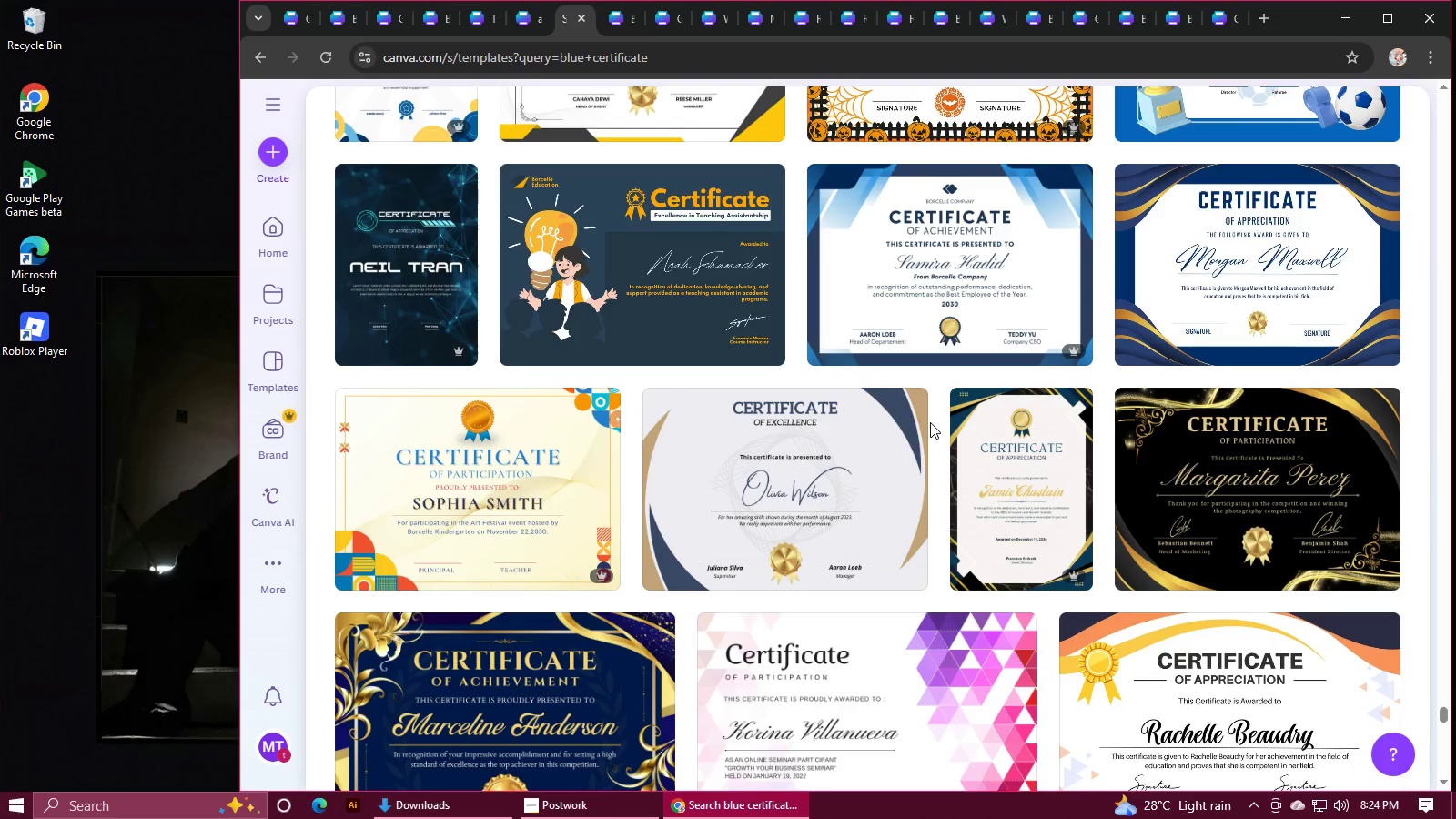 
wait(5.91)
 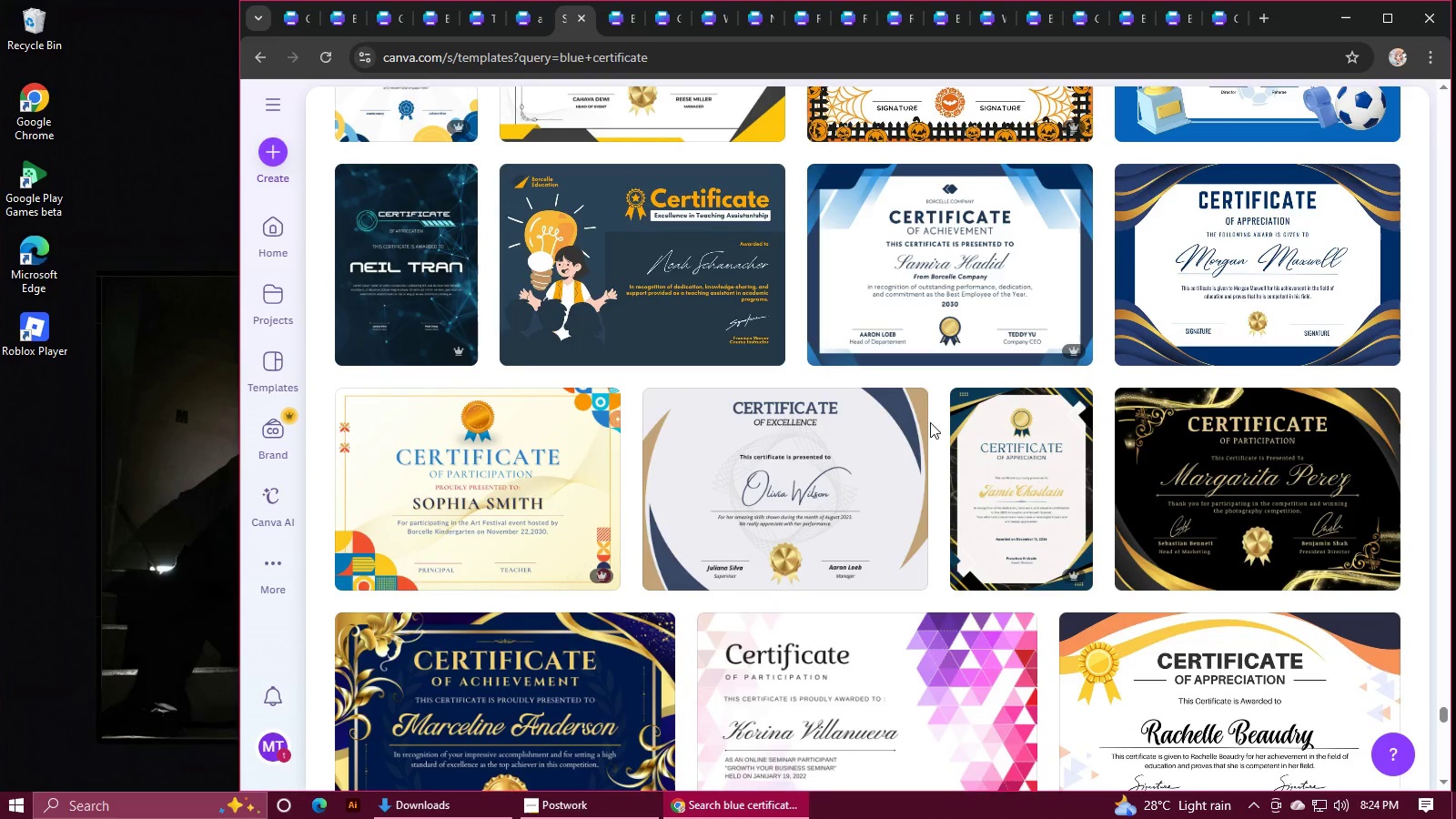 
scroll: coordinate [930, 422], scroll_direction: down, amount: 2.0
 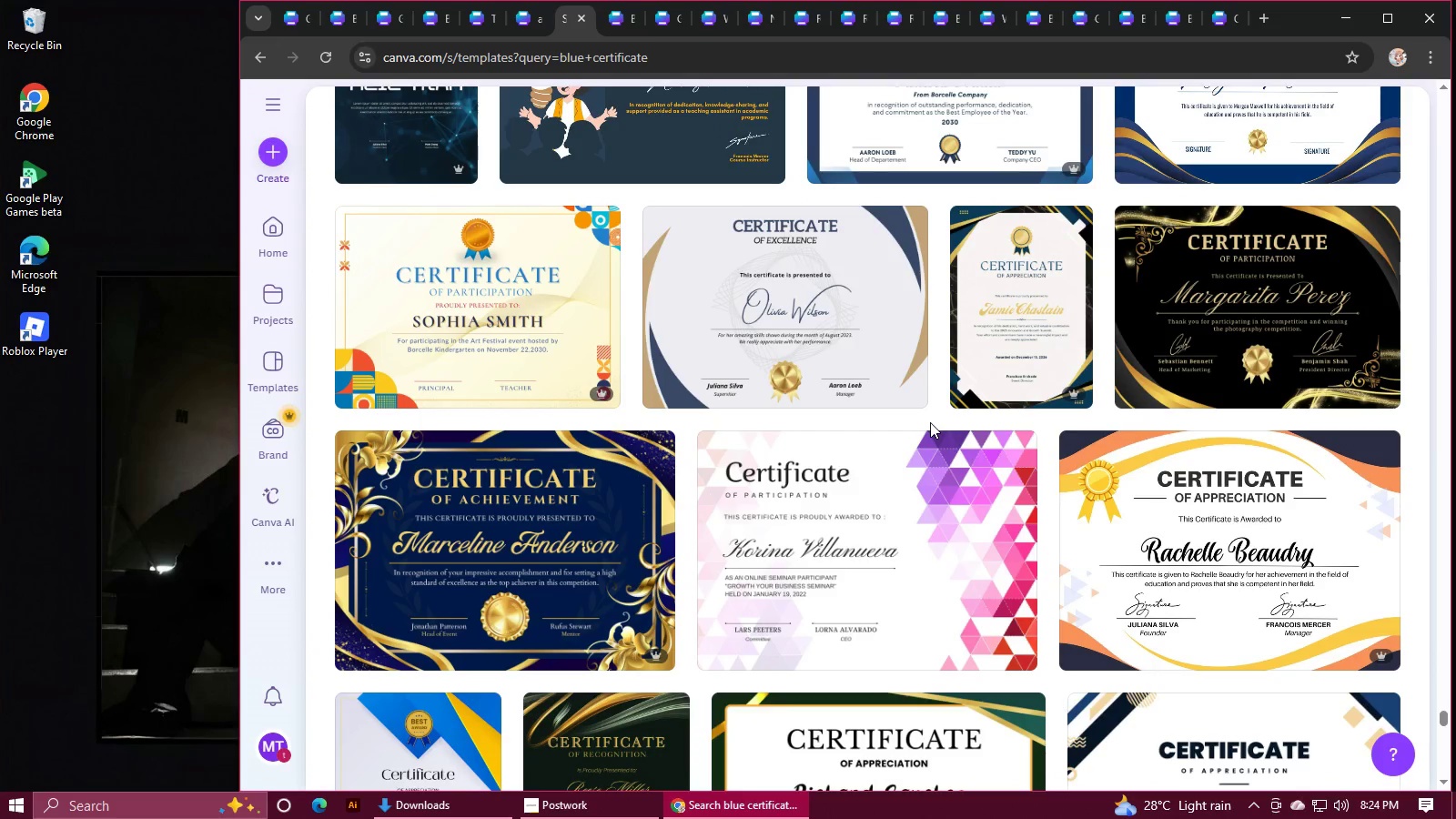 
mouse_move([917, 442])
 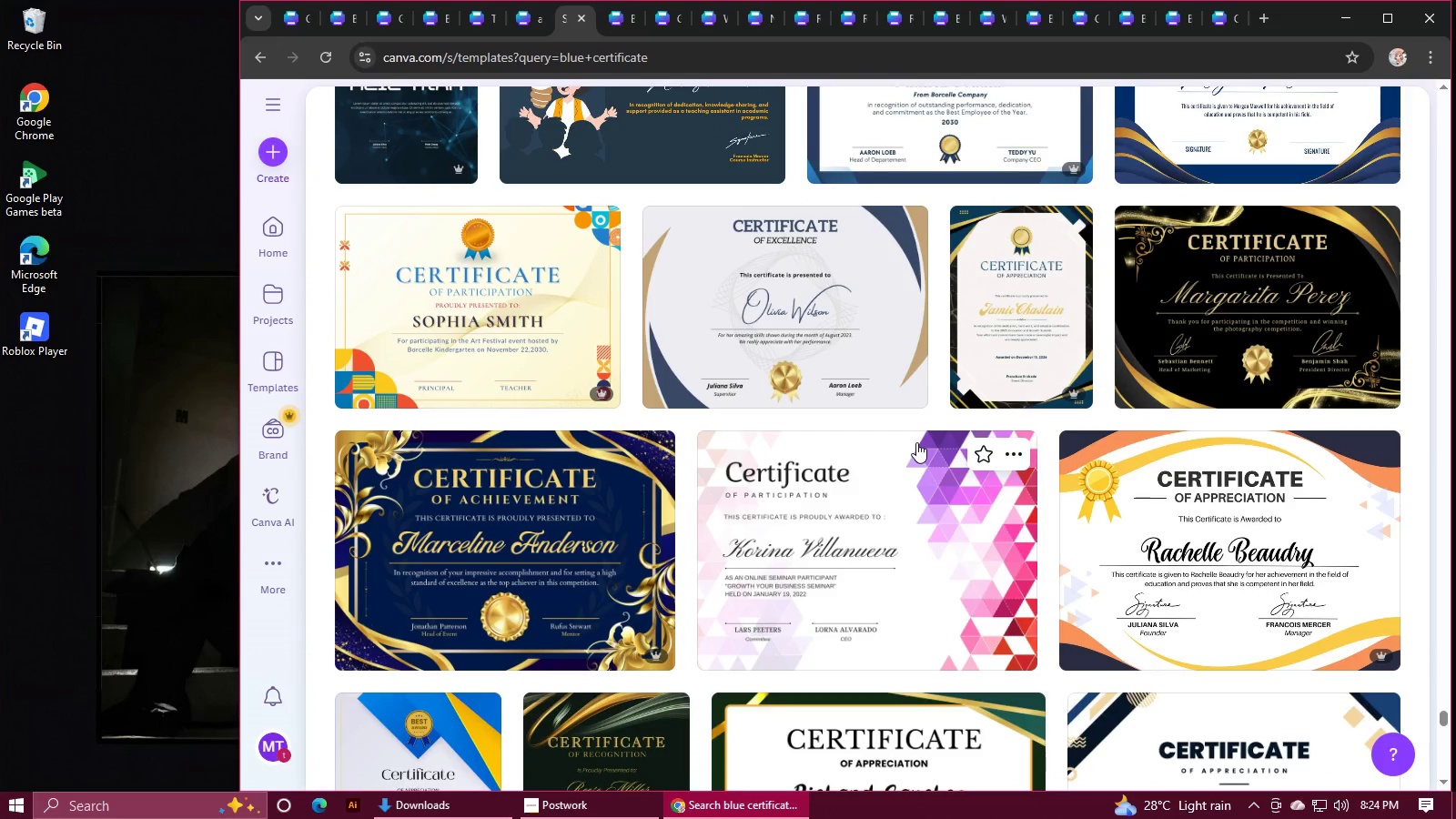 
scroll: coordinate [916, 442], scroll_direction: down, amount: 2.0
 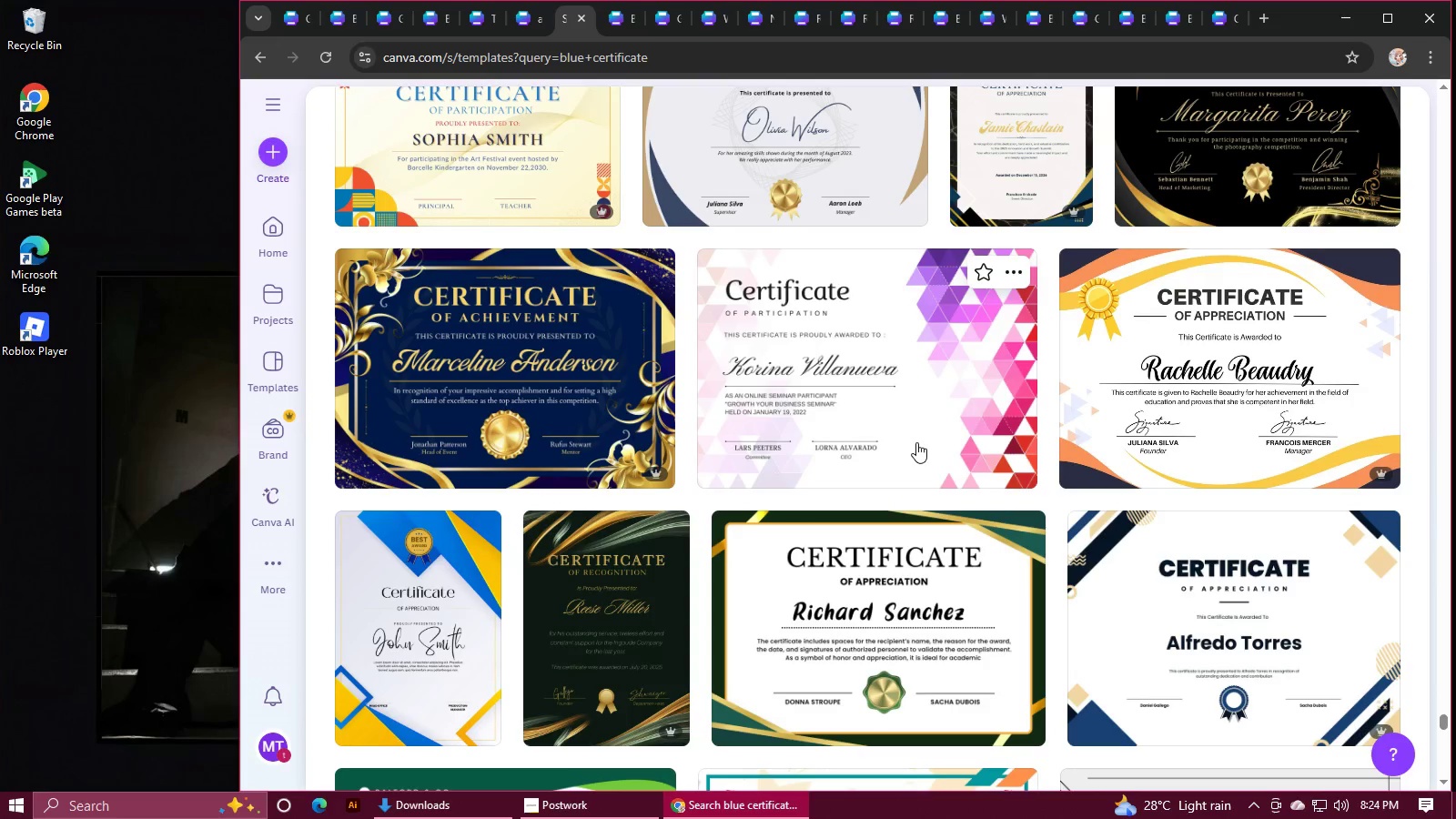 
wait(19.79)
 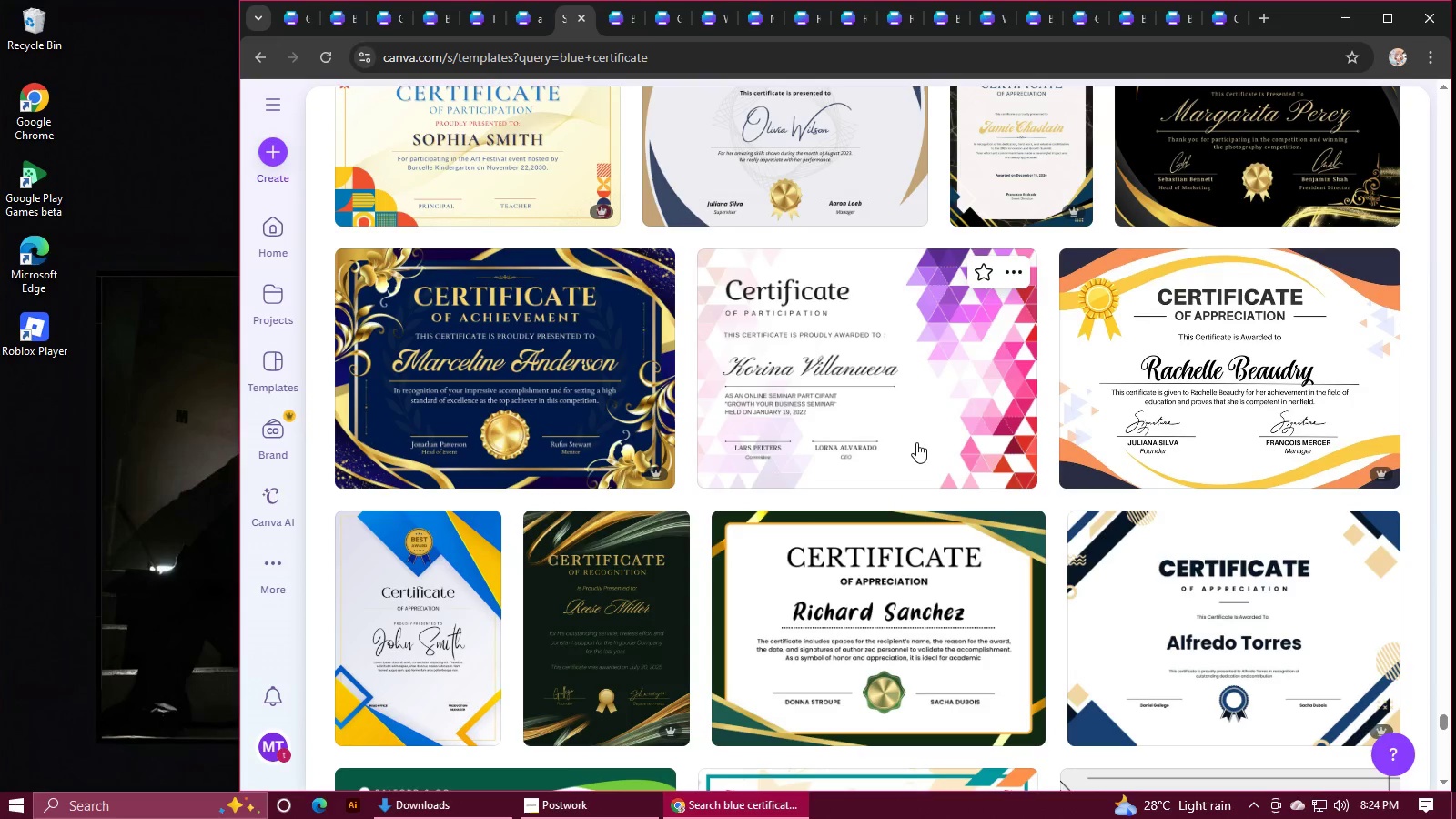 
scroll: coordinate [916, 442], scroll_direction: down, amount: 10.0
 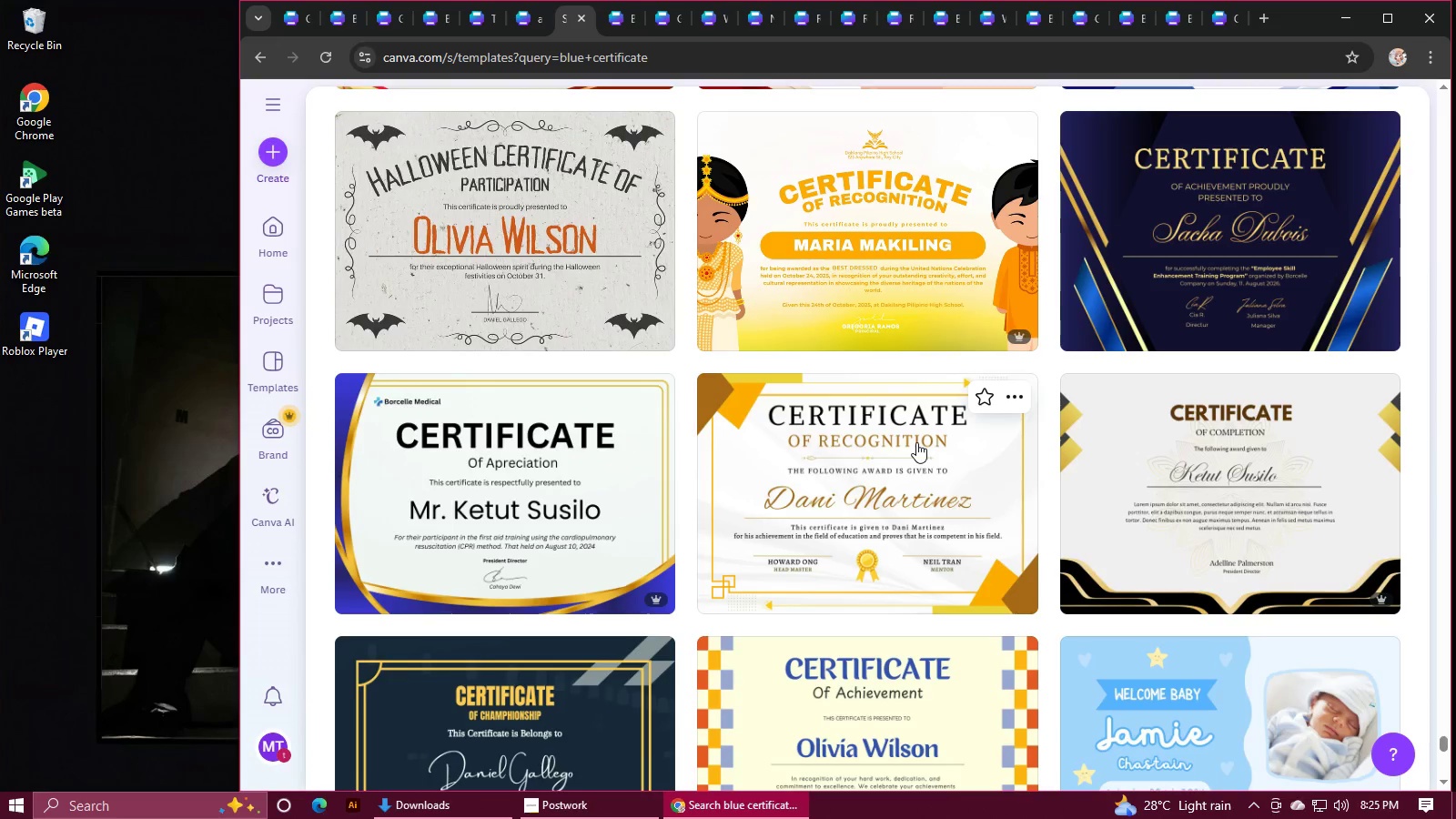 
wait(14.84)
 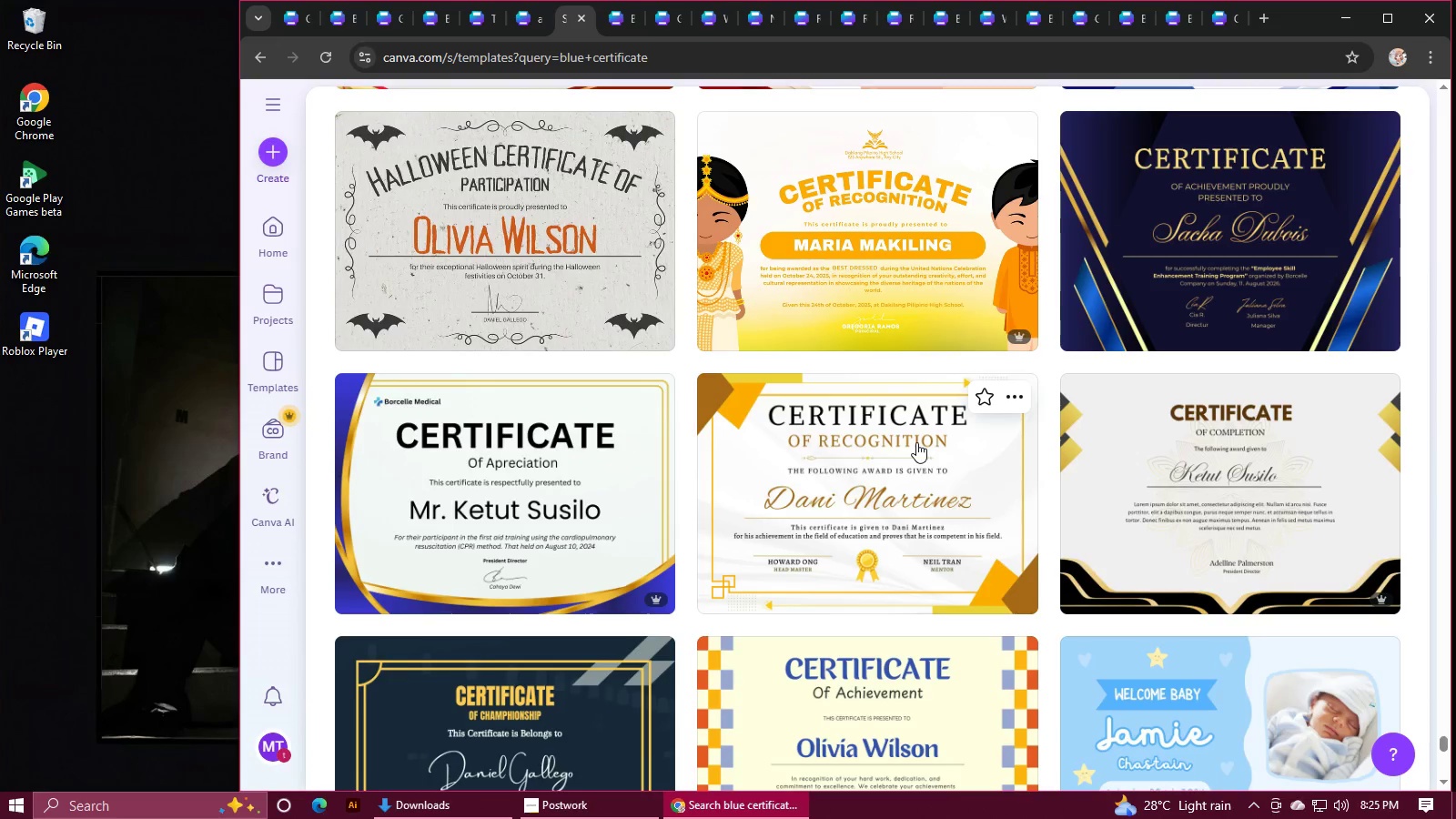 
scroll: coordinate [916, 442], scroll_direction: down, amount: 4.0
 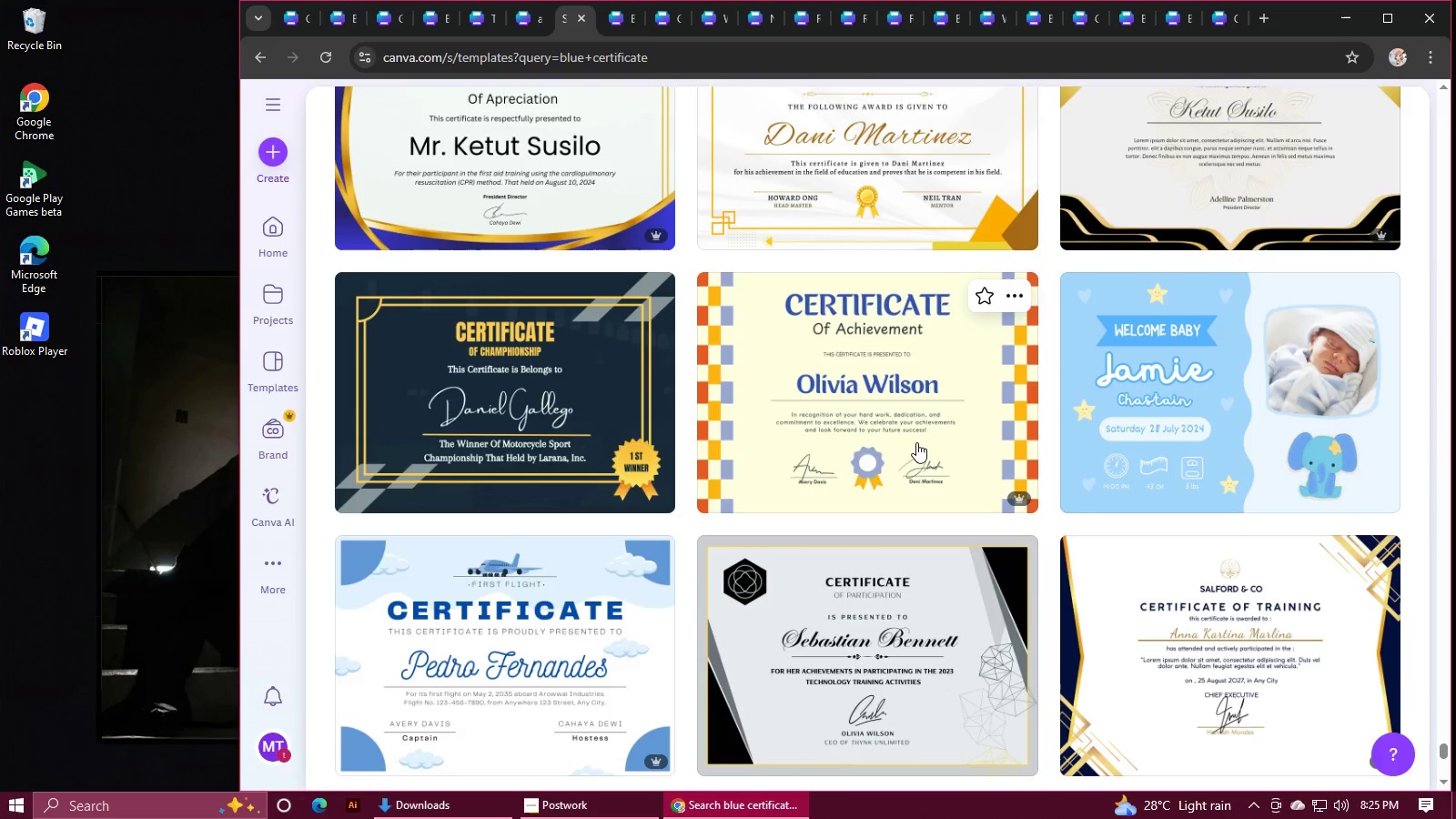 
wait(17.82)
 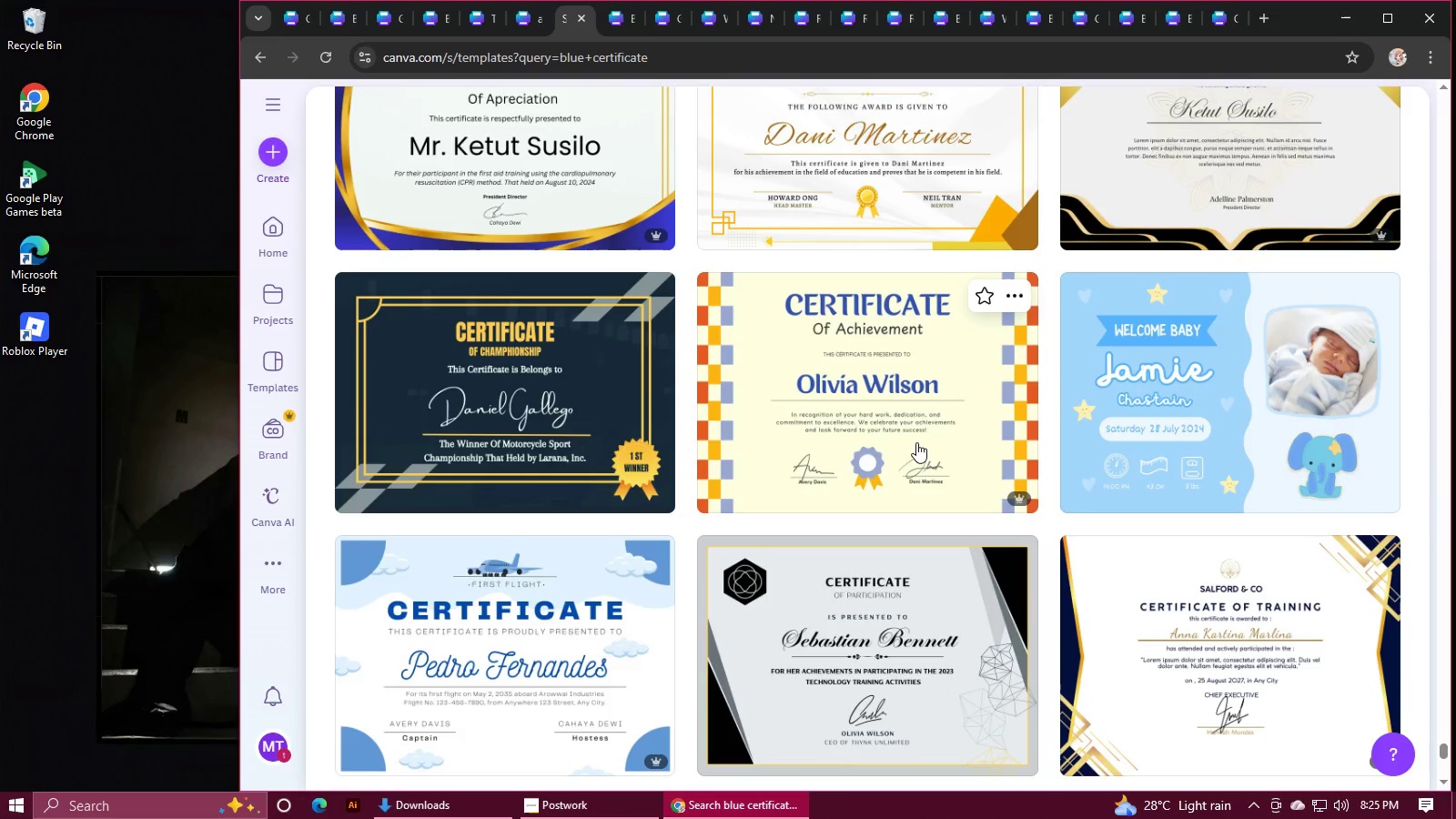 
scroll: coordinate [916, 442], scroll_direction: down, amount: 2.0
 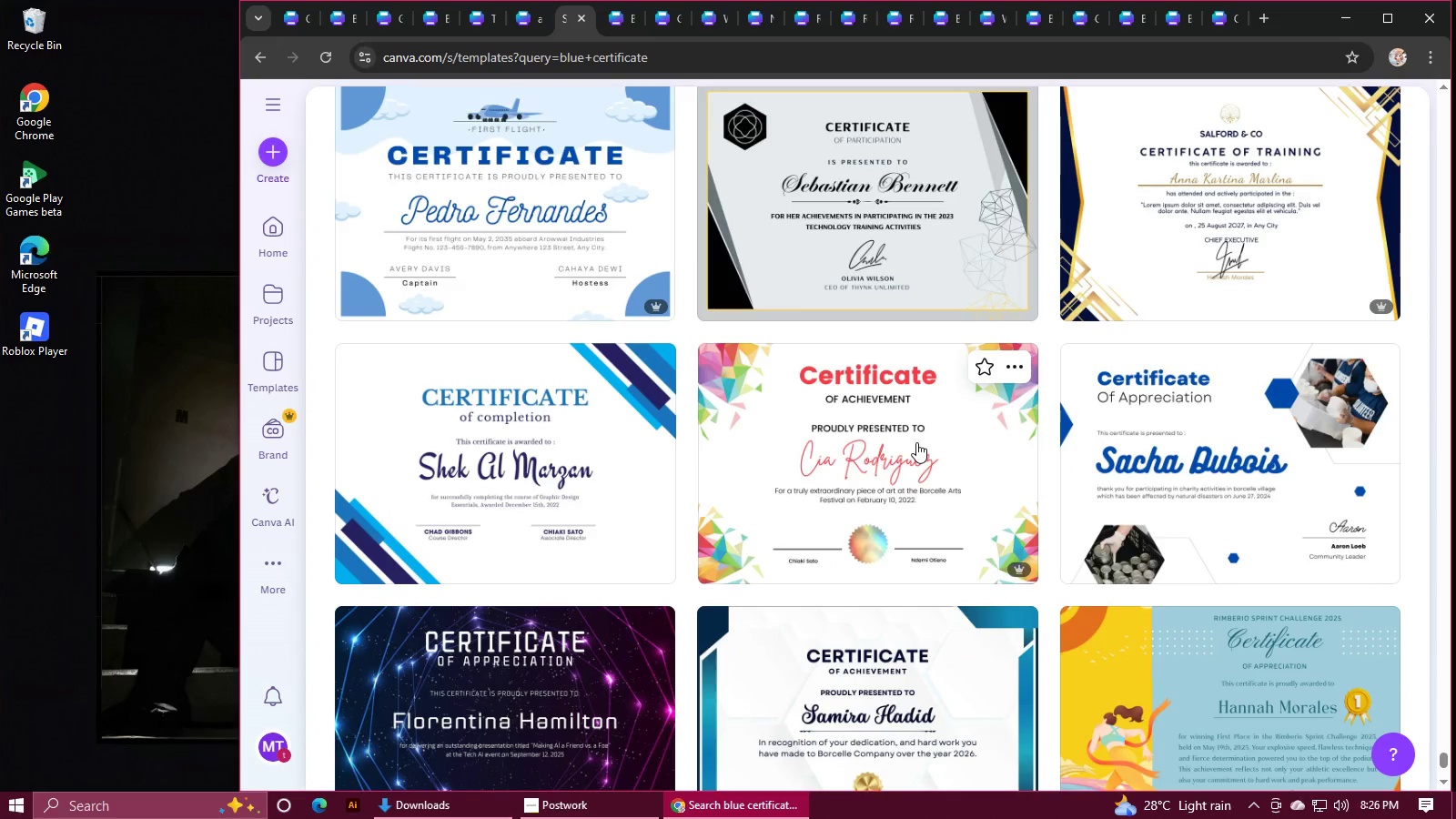 
wait(11.46)
 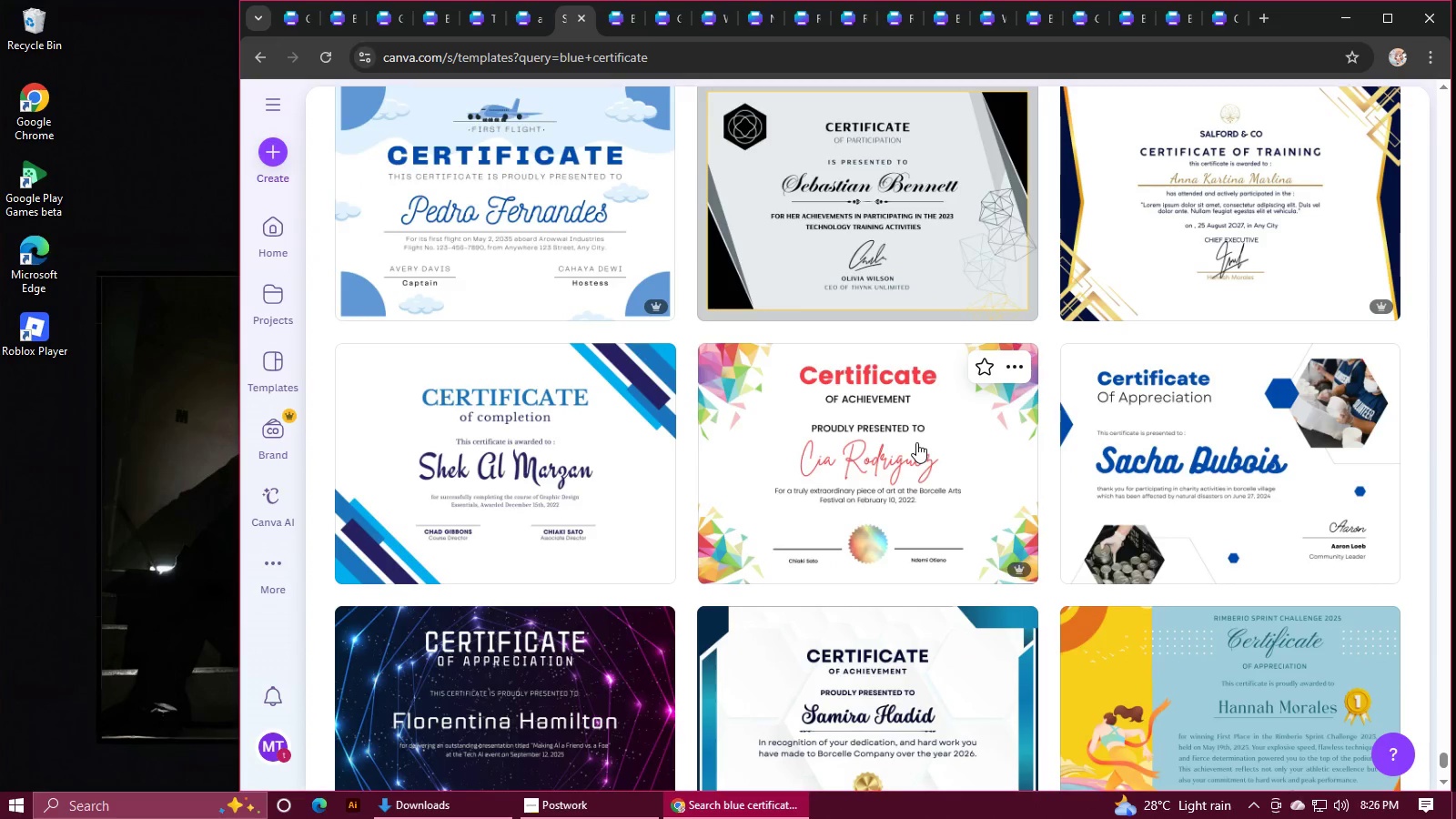 
scroll: coordinate [916, 442], scroll_direction: down, amount: 4.0
 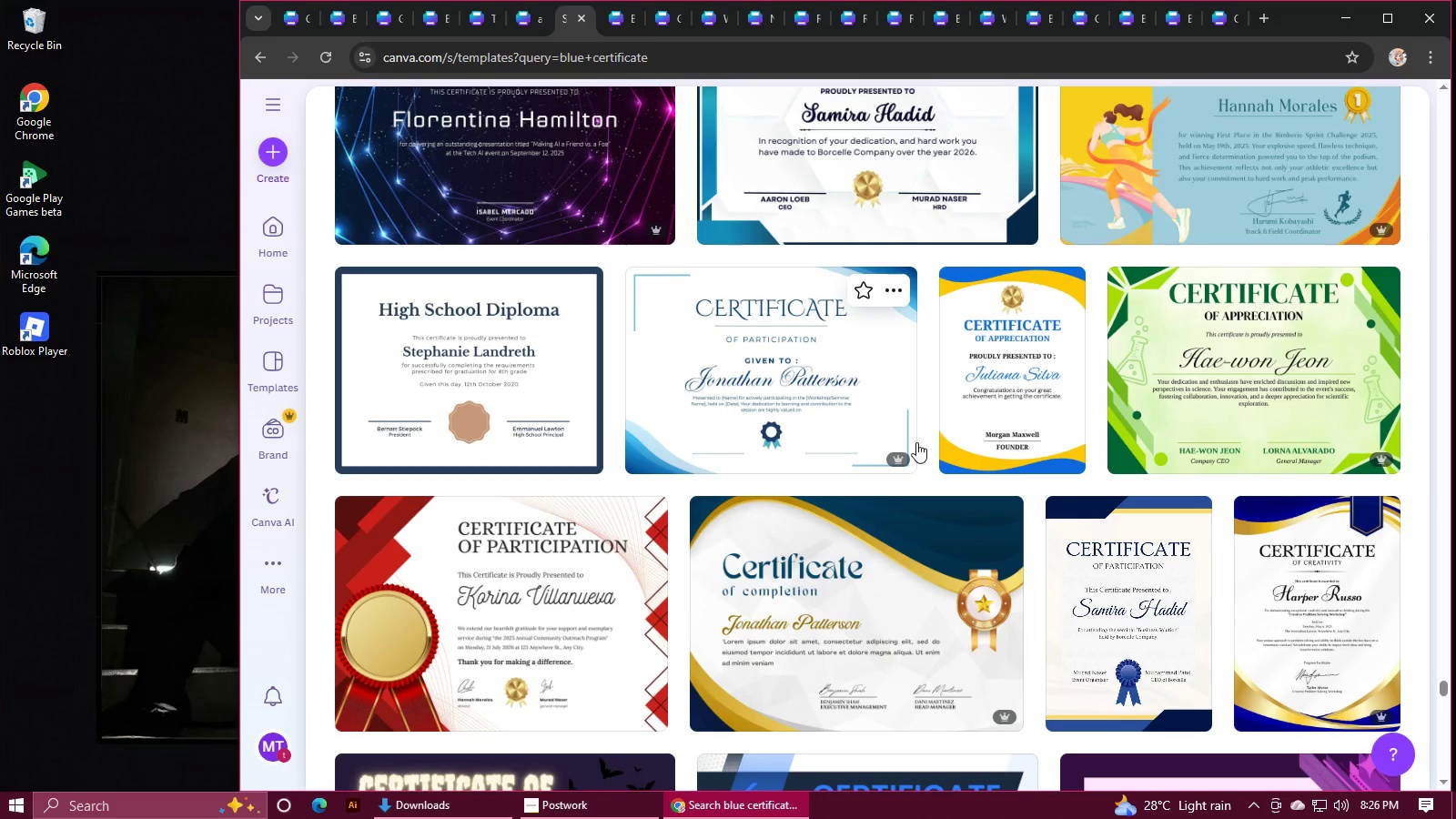 
wait(5.04)
 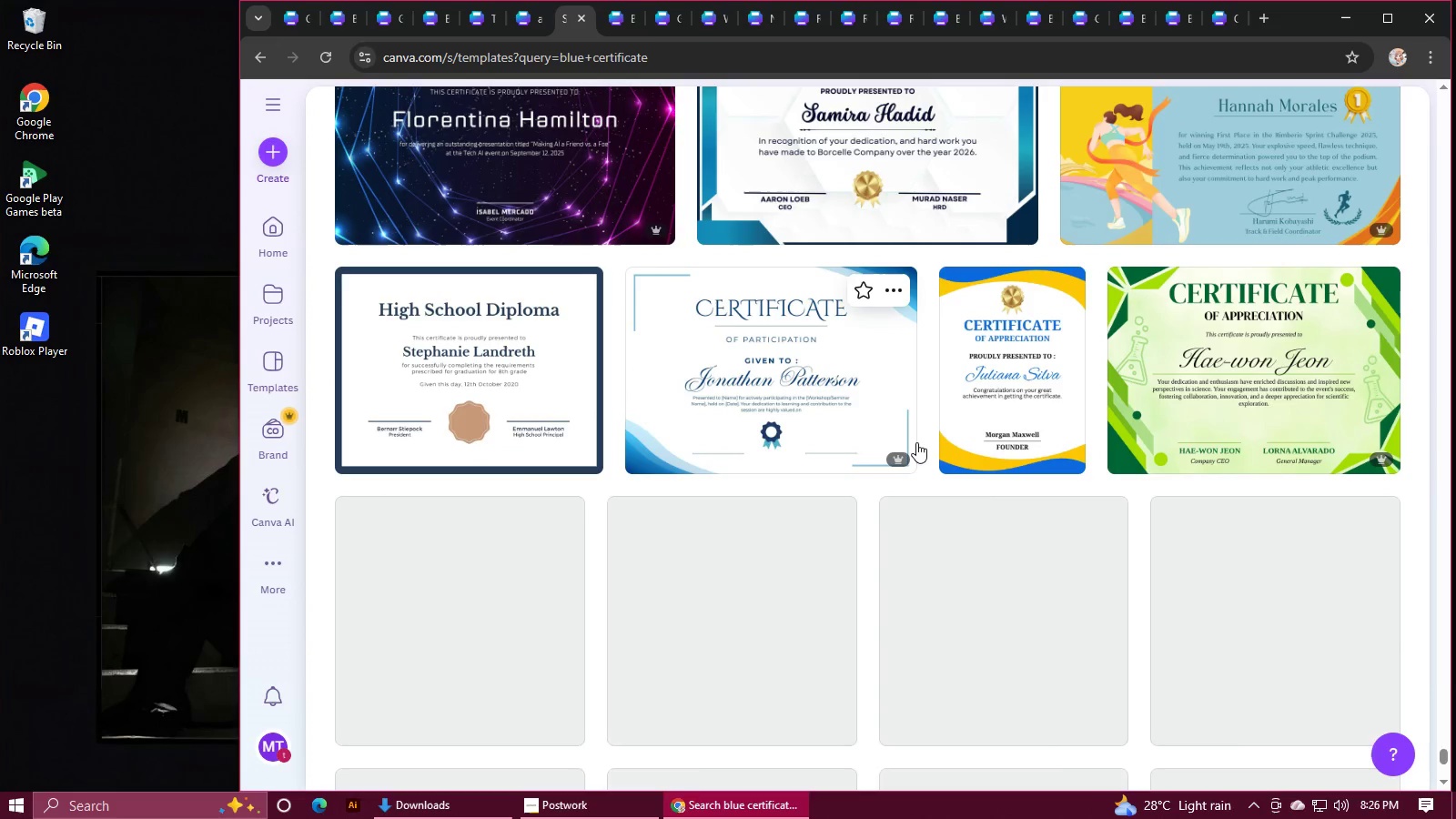 
scroll: coordinate [916, 442], scroll_direction: down, amount: 5.0
 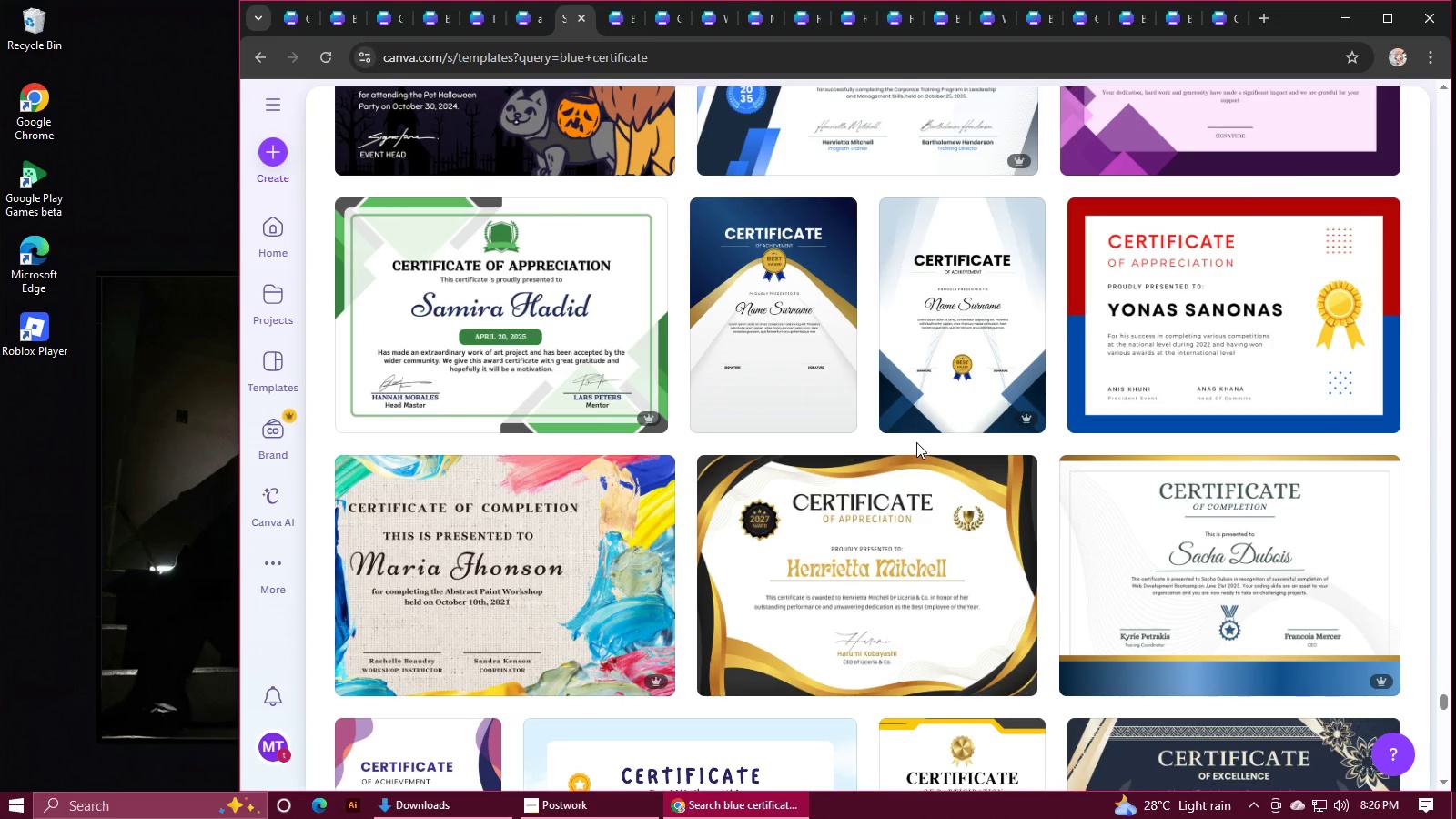 
wait(6.53)
 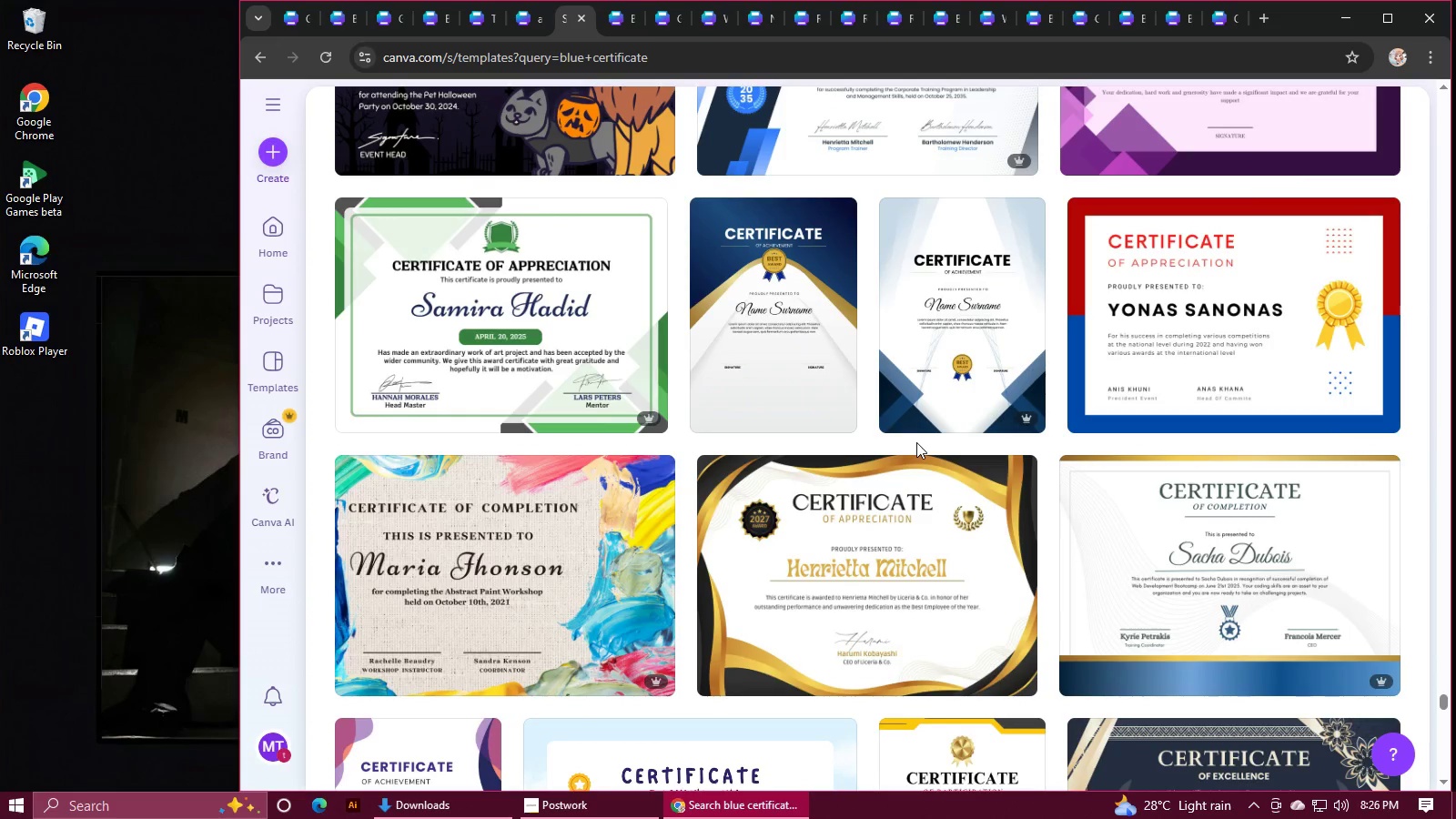 
scroll: coordinate [916, 442], scroll_direction: down, amount: 1.0
 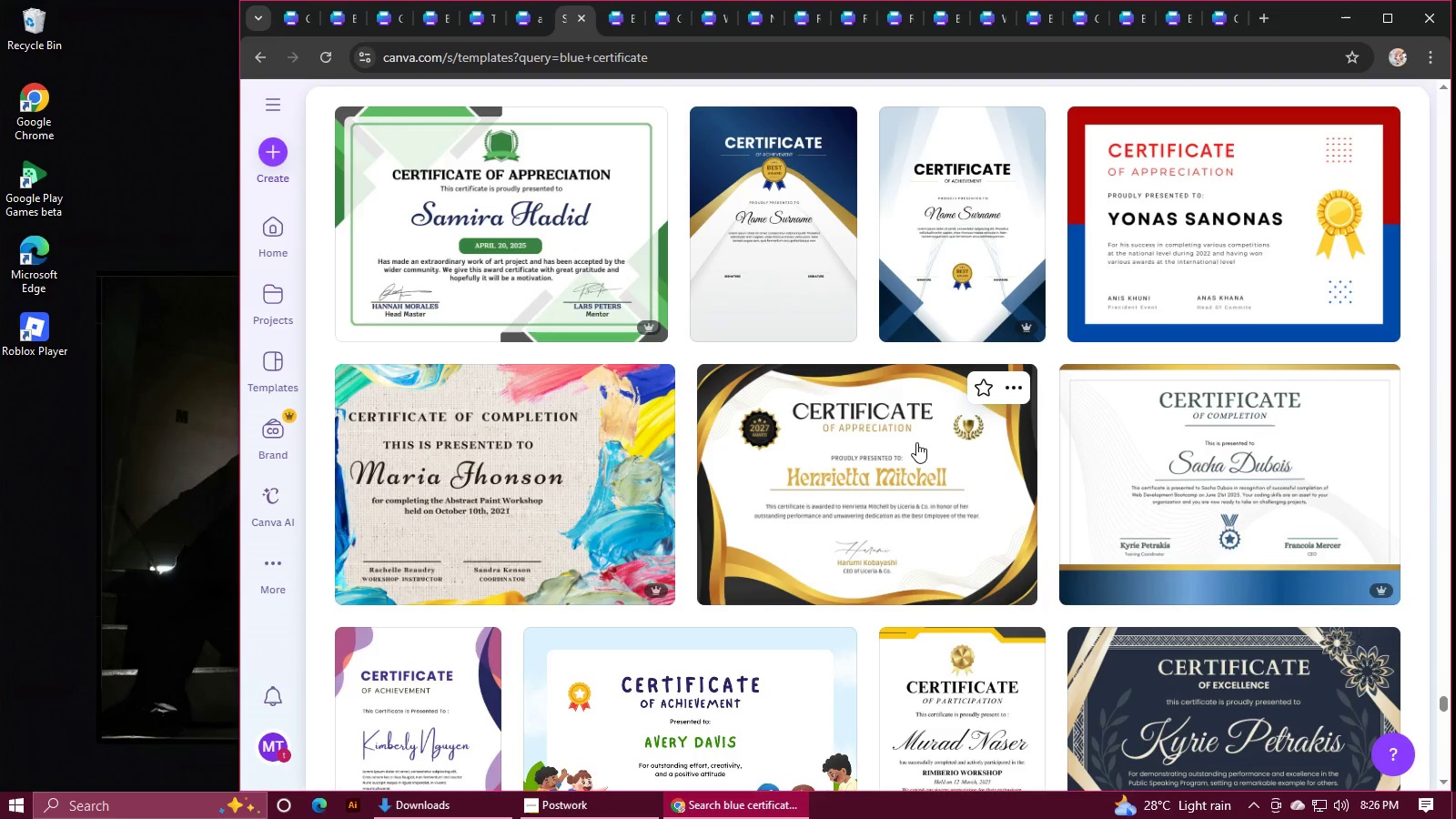 
wait(17.12)
 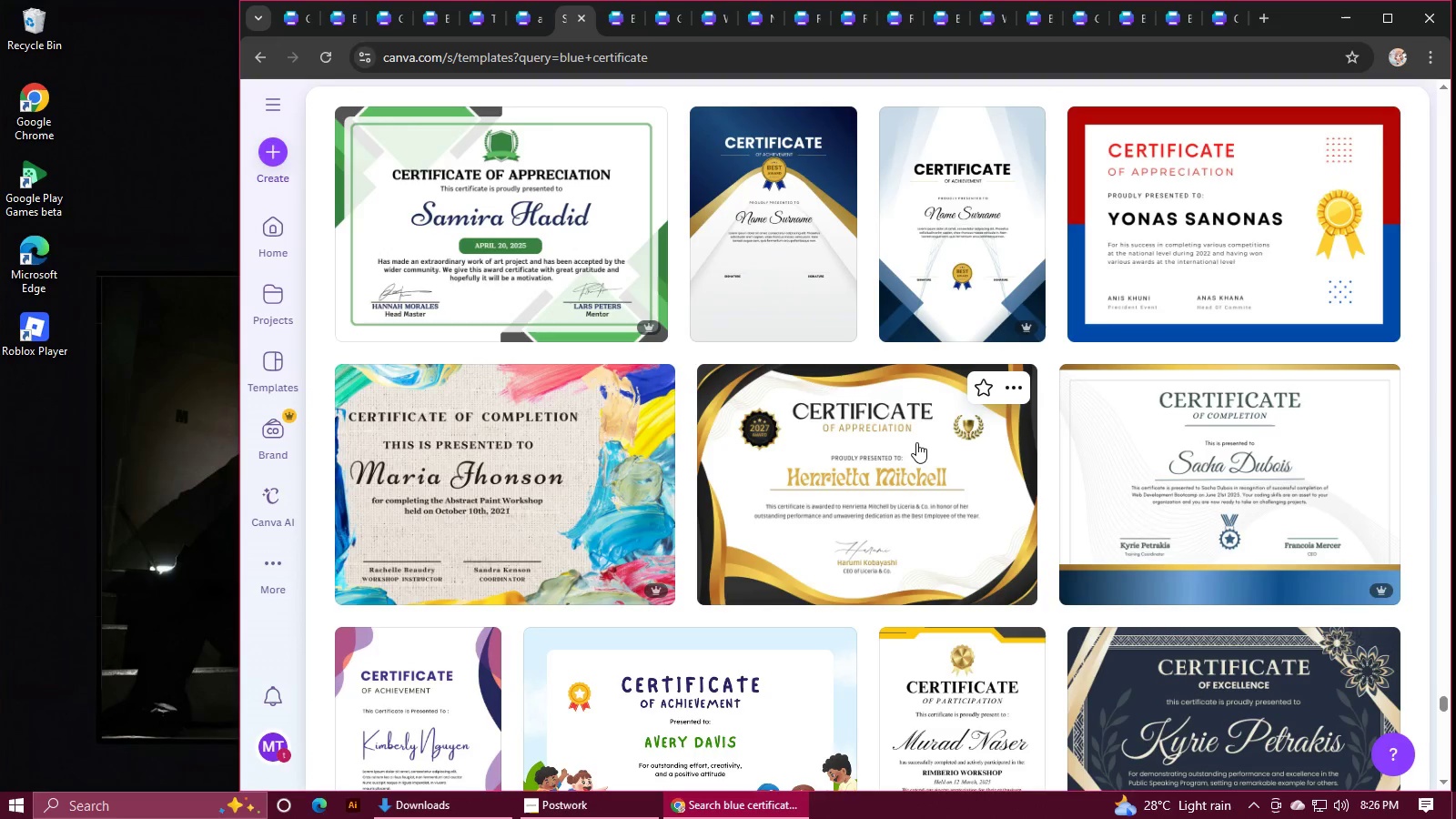 
scroll: coordinate [916, 442], scroll_direction: down, amount: 2.0
 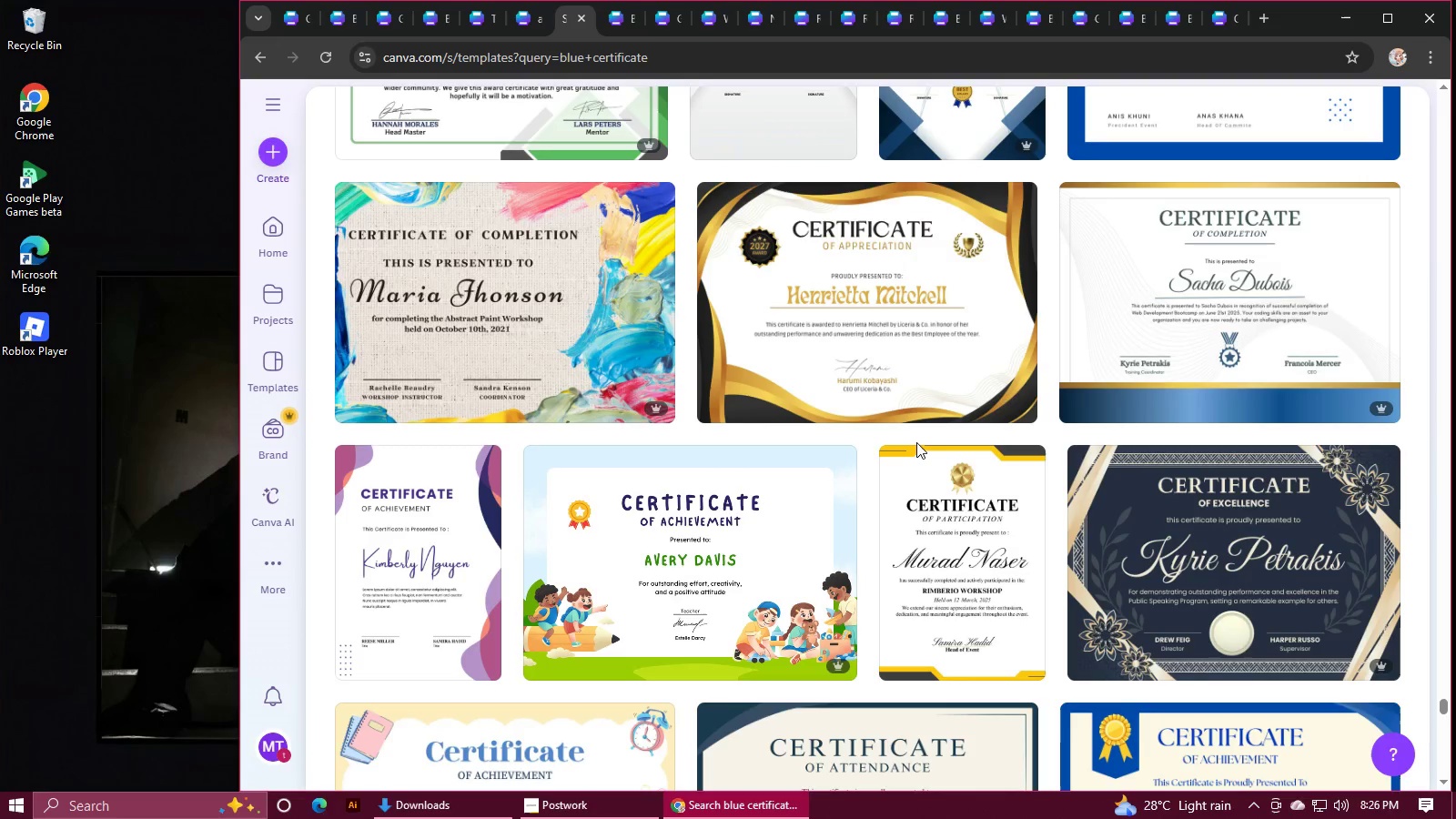 
wait(16.94)
 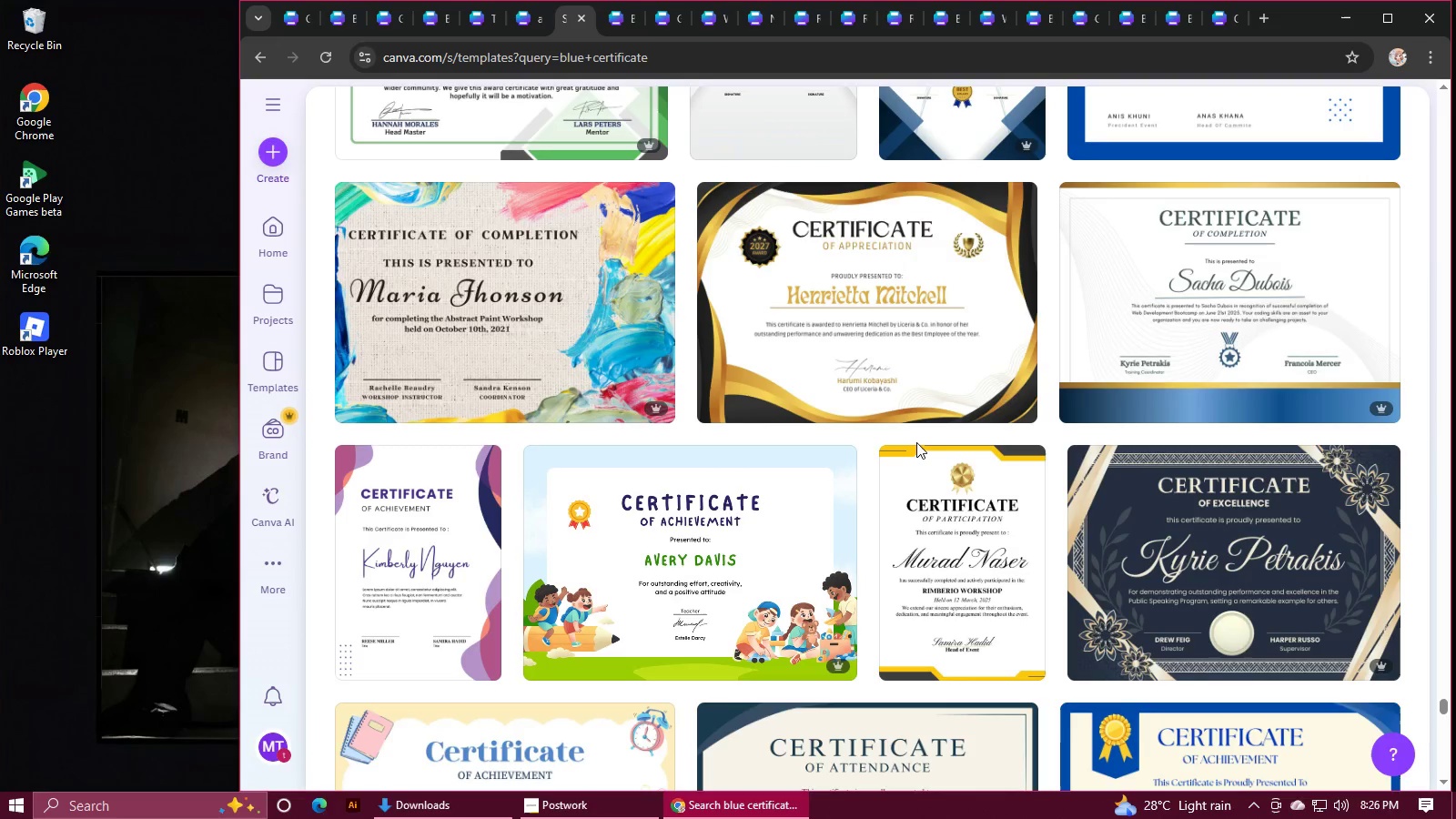 
scroll: coordinate [916, 442], scroll_direction: down, amount: 2.0
 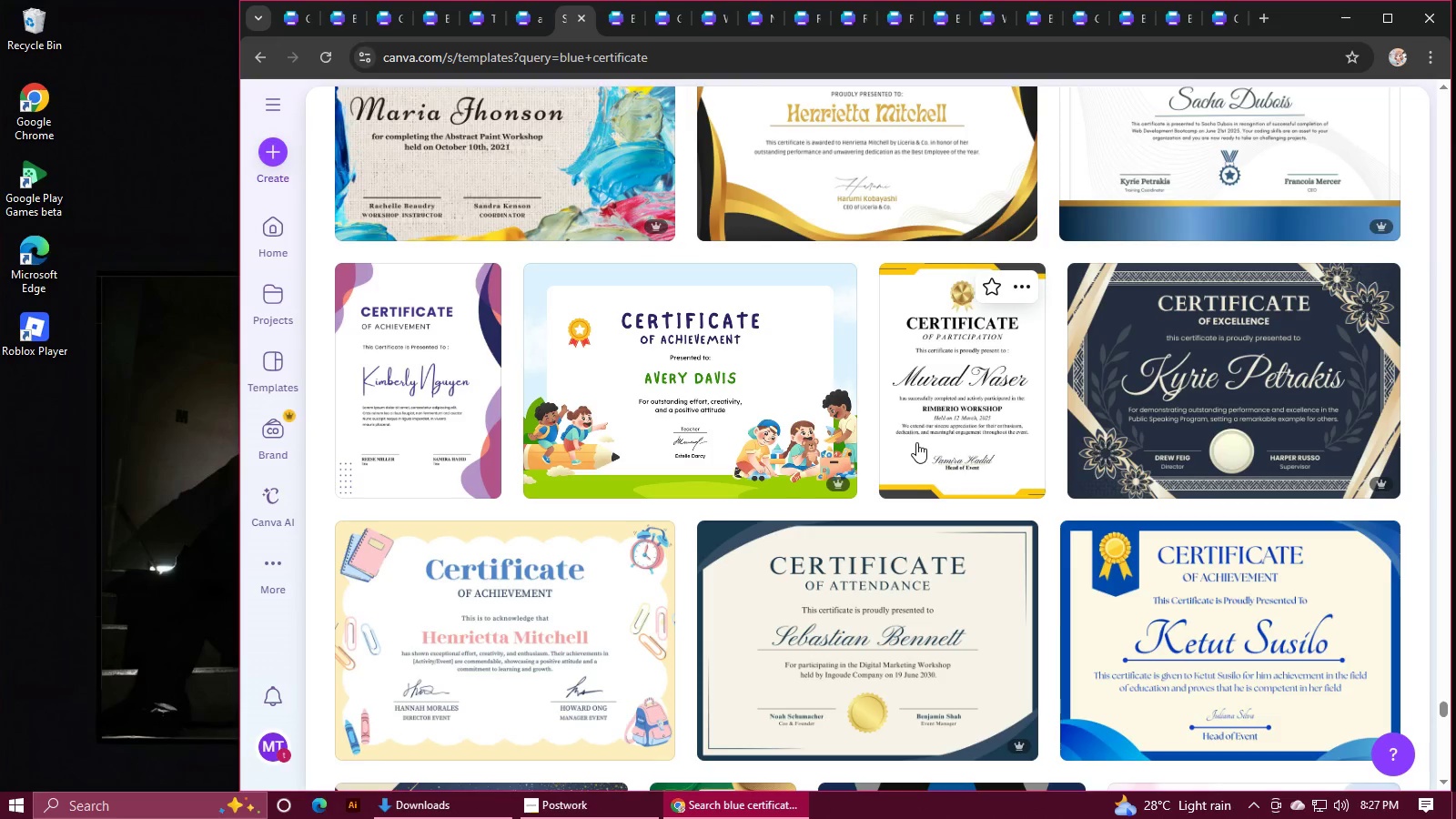 
wait(16.27)
 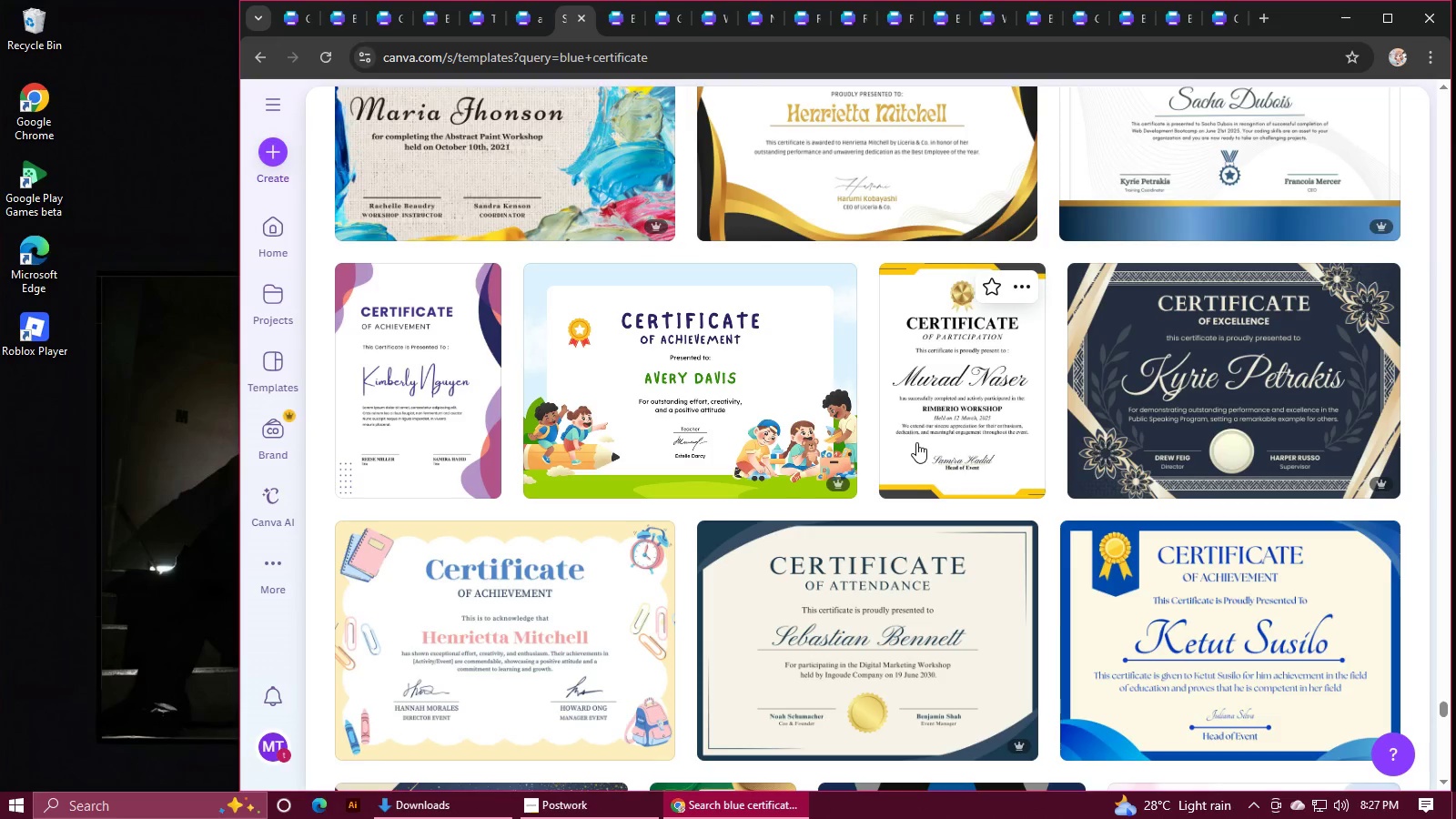 
scroll: coordinate [915, 432], scroll_direction: down, amount: 6.0
 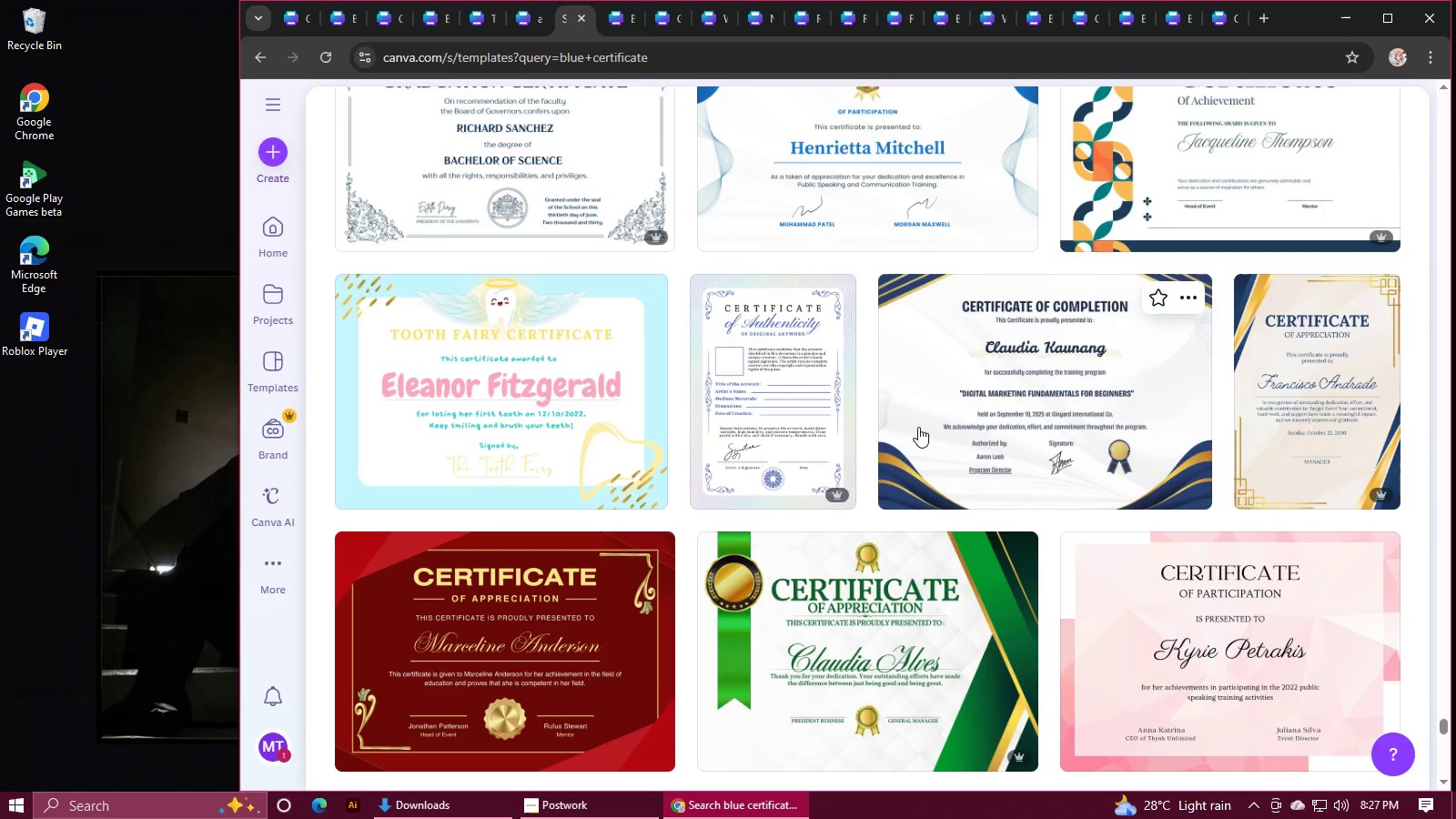 
wait(11.58)
 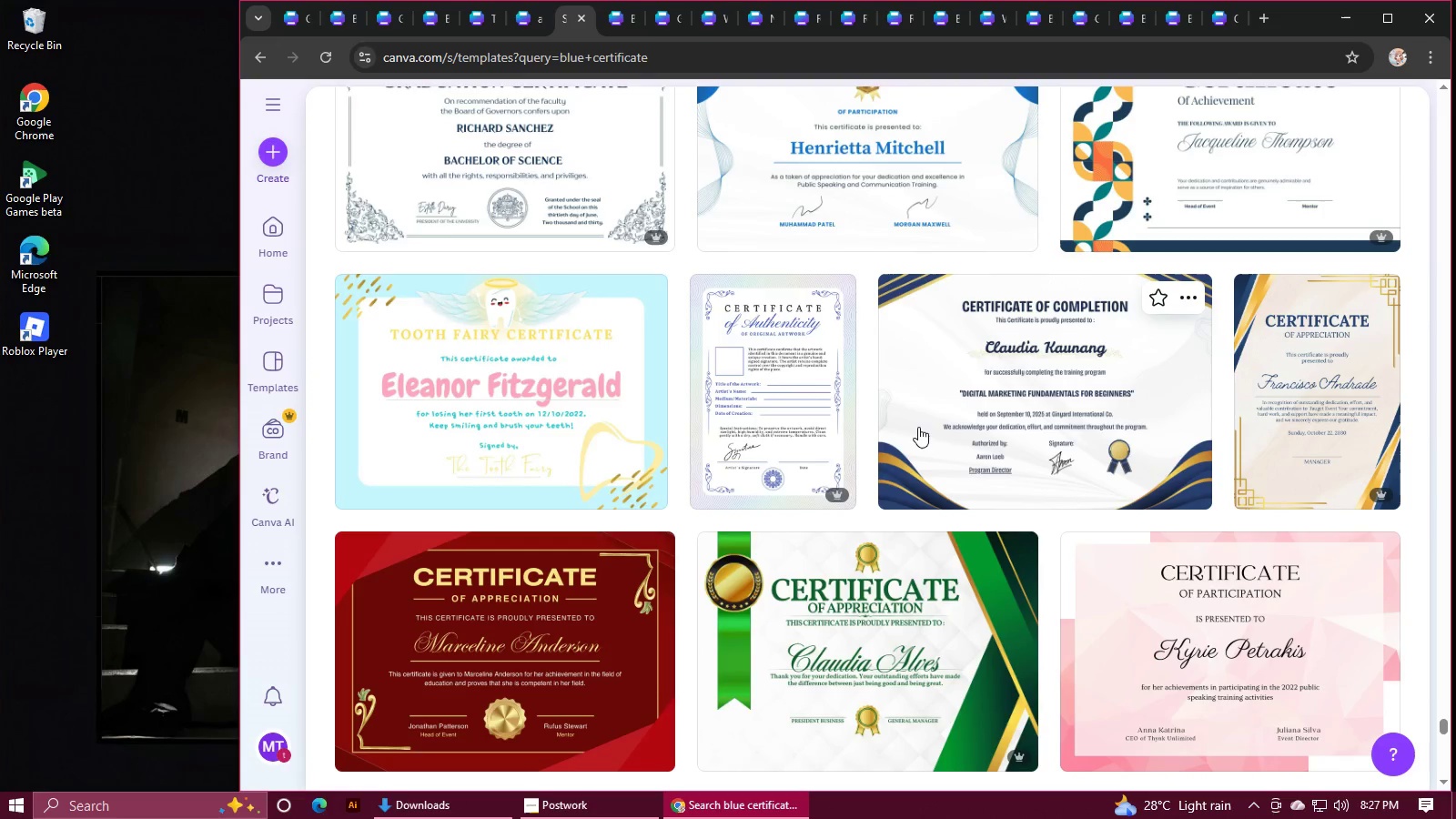 
scroll: coordinate [918, 427], scroll_direction: down, amount: 1.0
 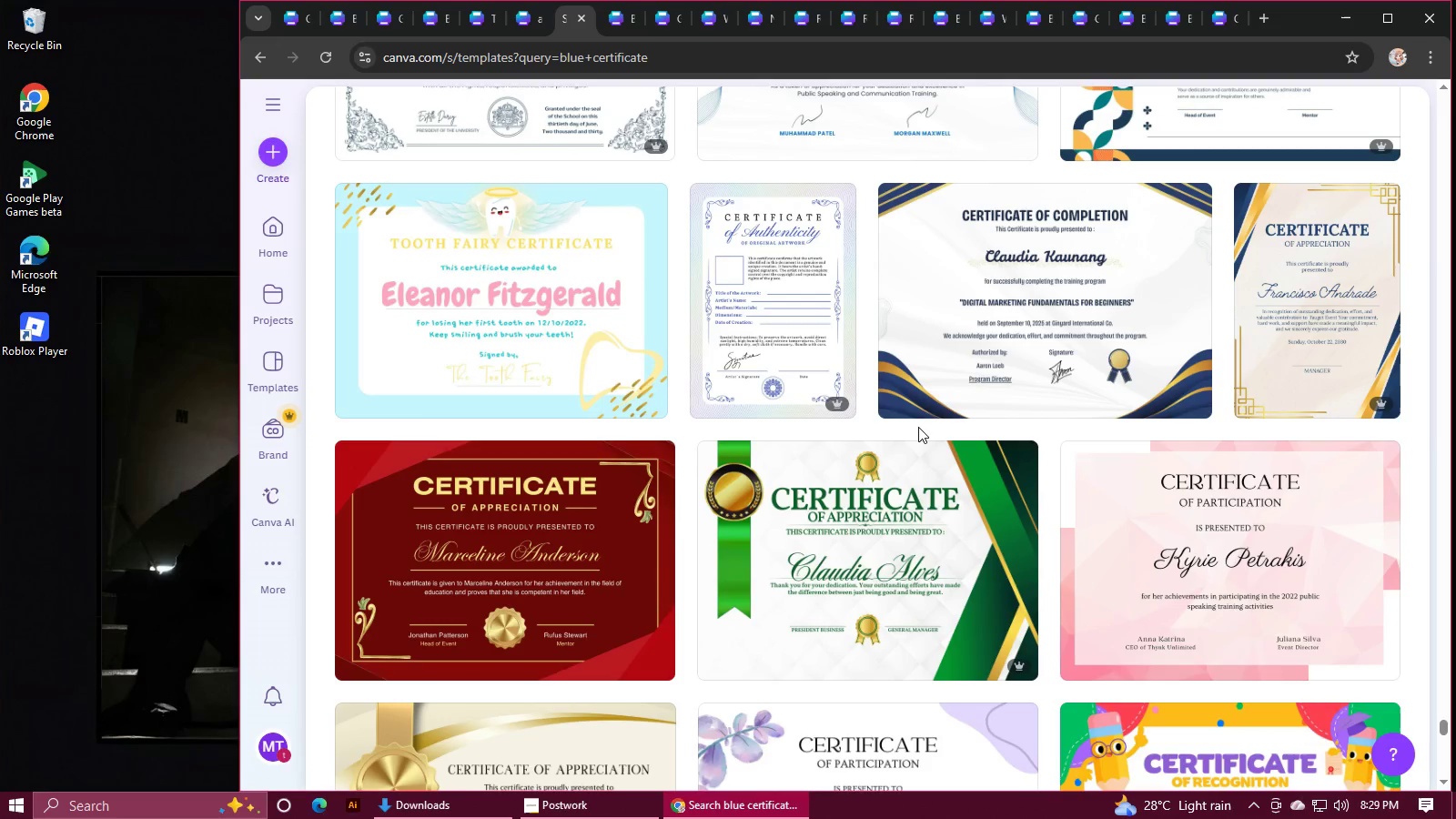 
wait(113.41)
 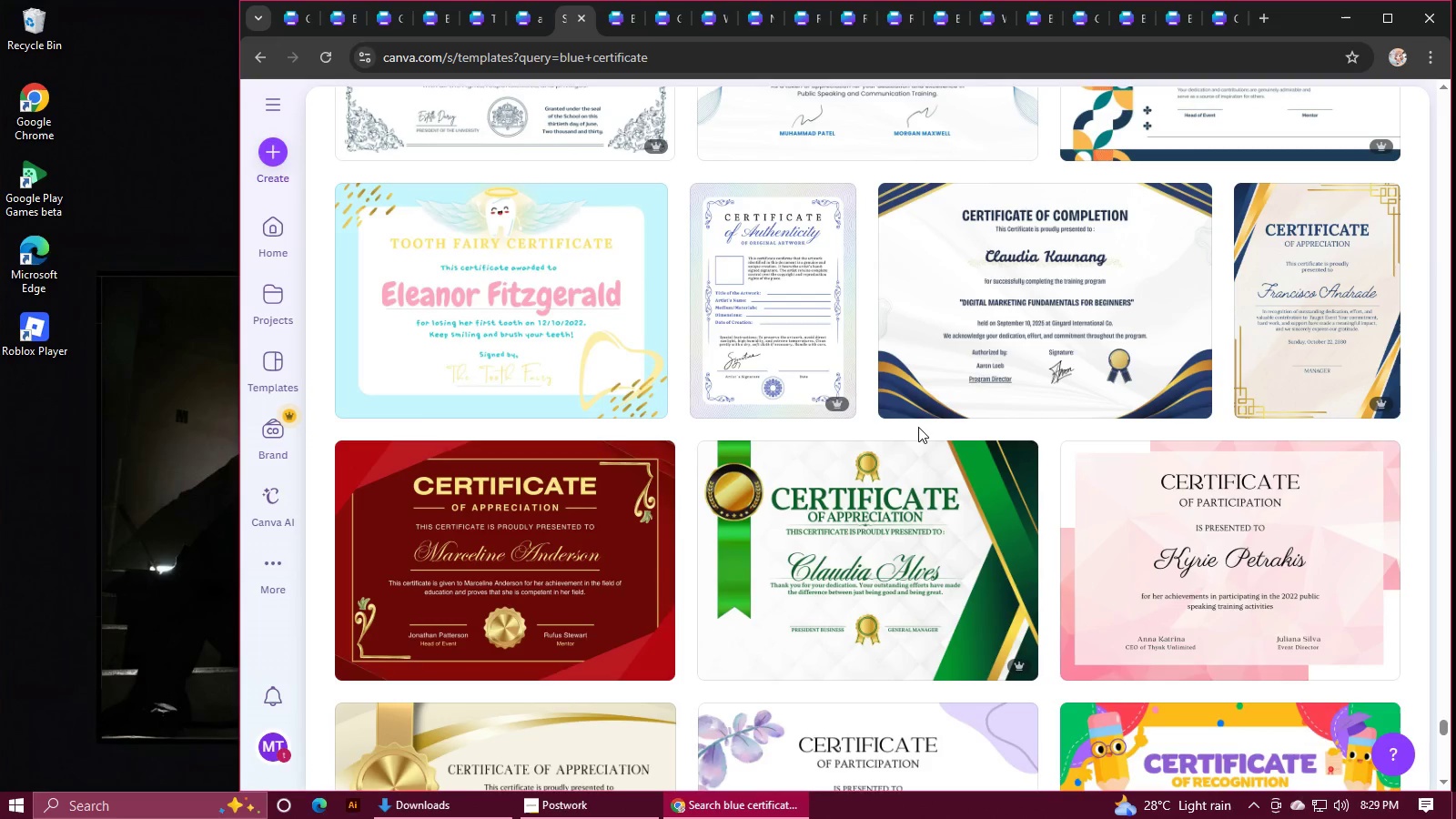 
scroll: coordinate [886, 480], scroll_direction: down, amount: 1.0
 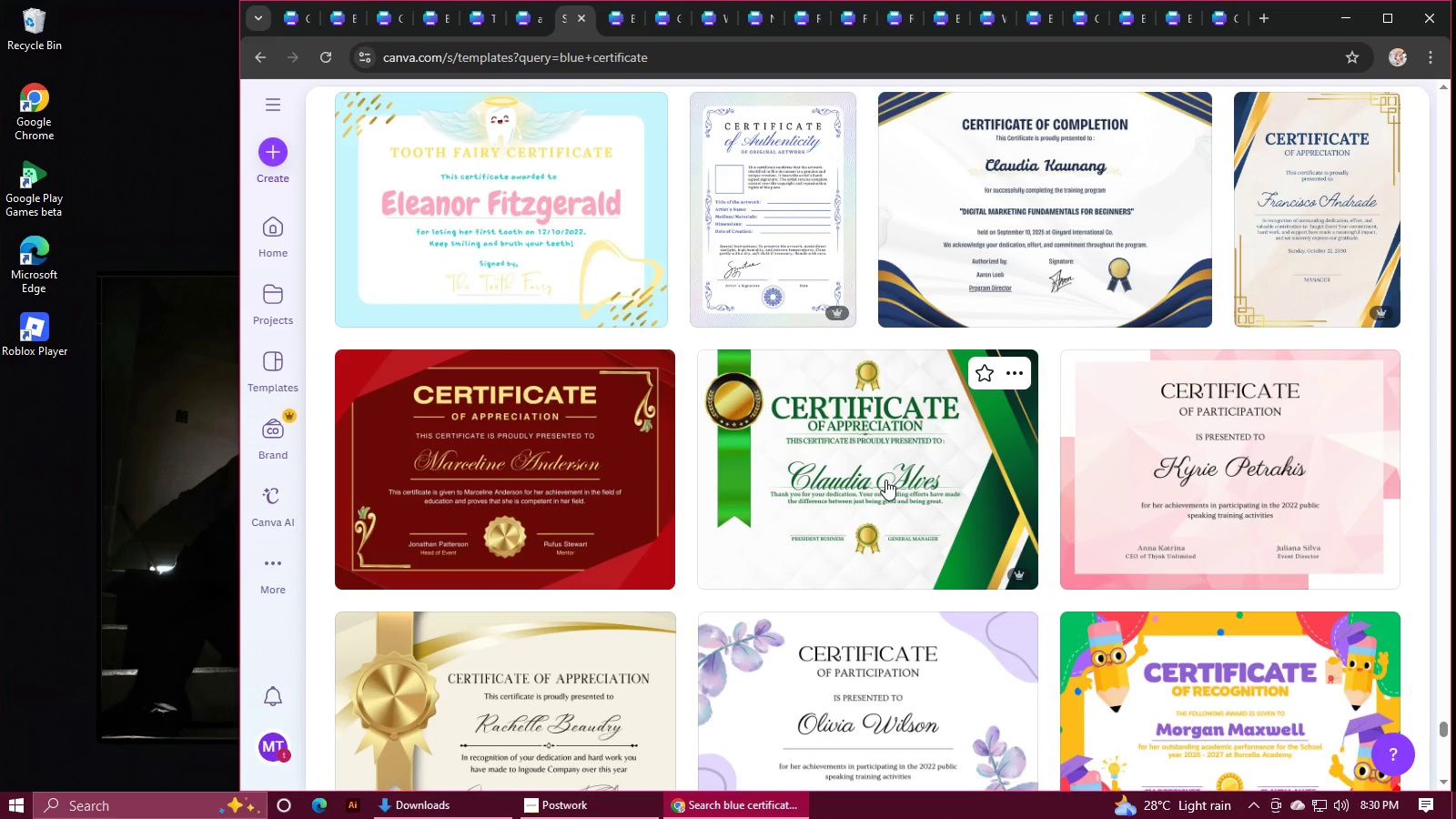 
wait(36.51)
 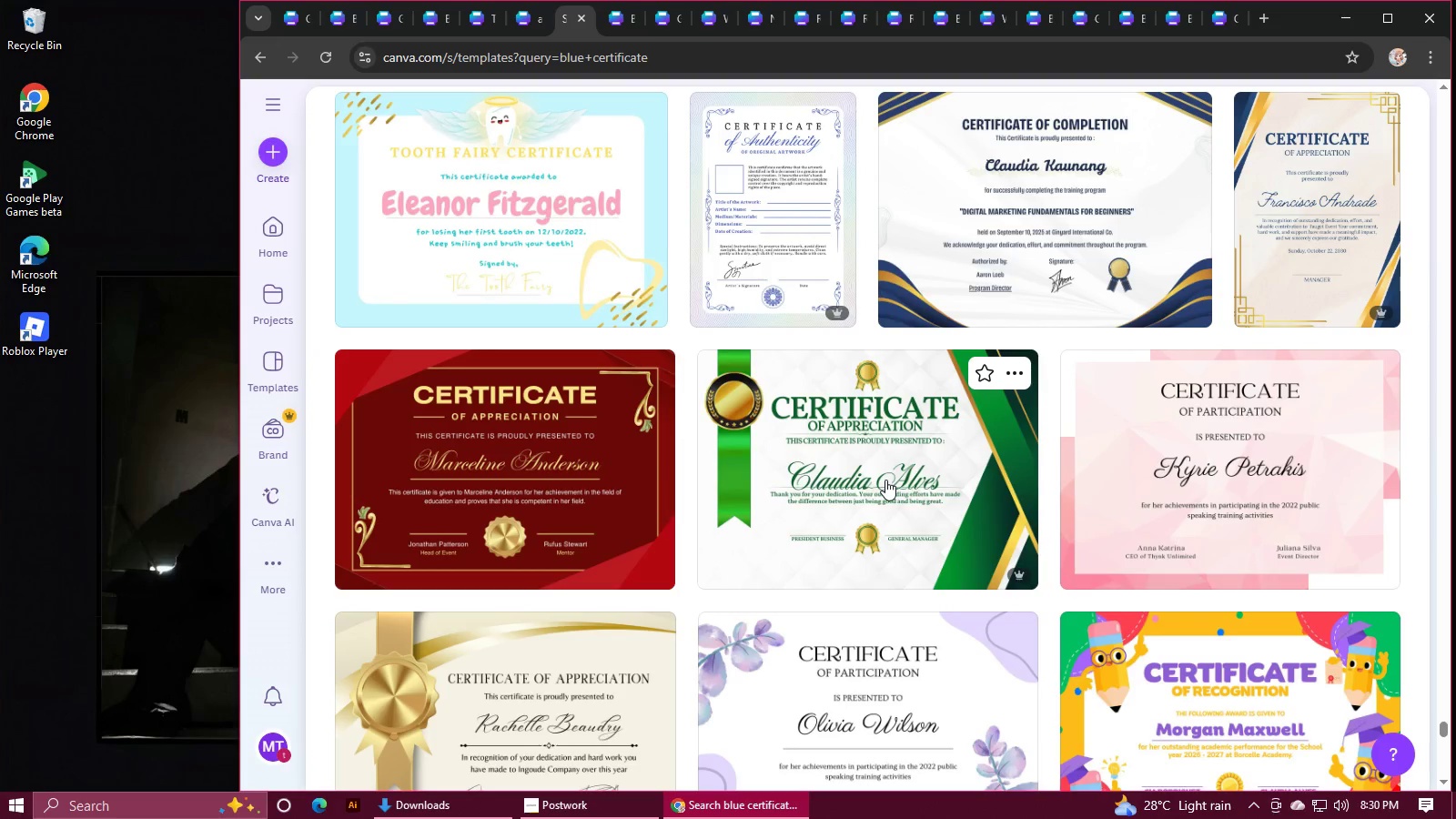 
scroll: coordinate [898, 481], scroll_direction: down, amount: 1.0
 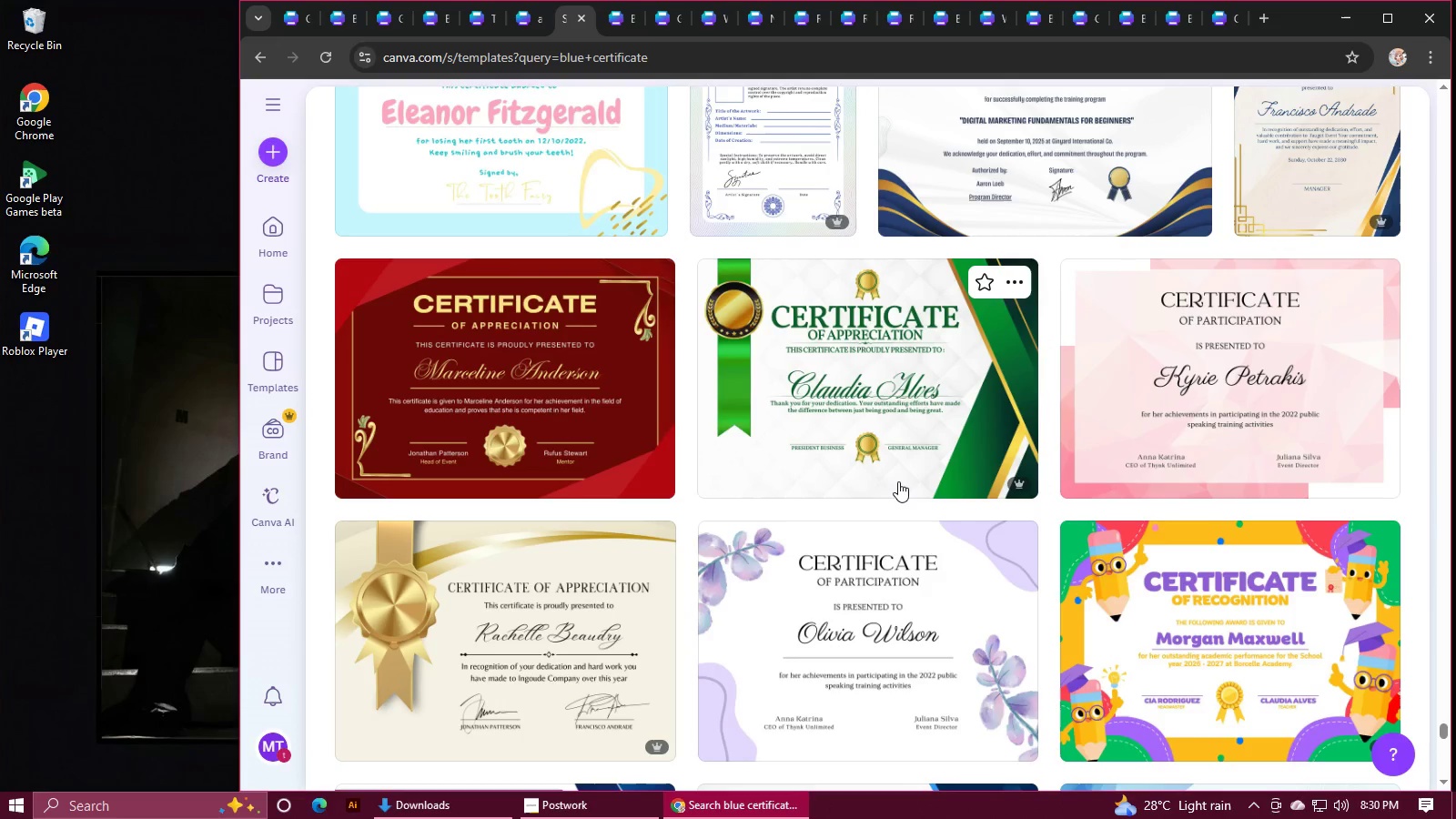 
wait(36.13)
 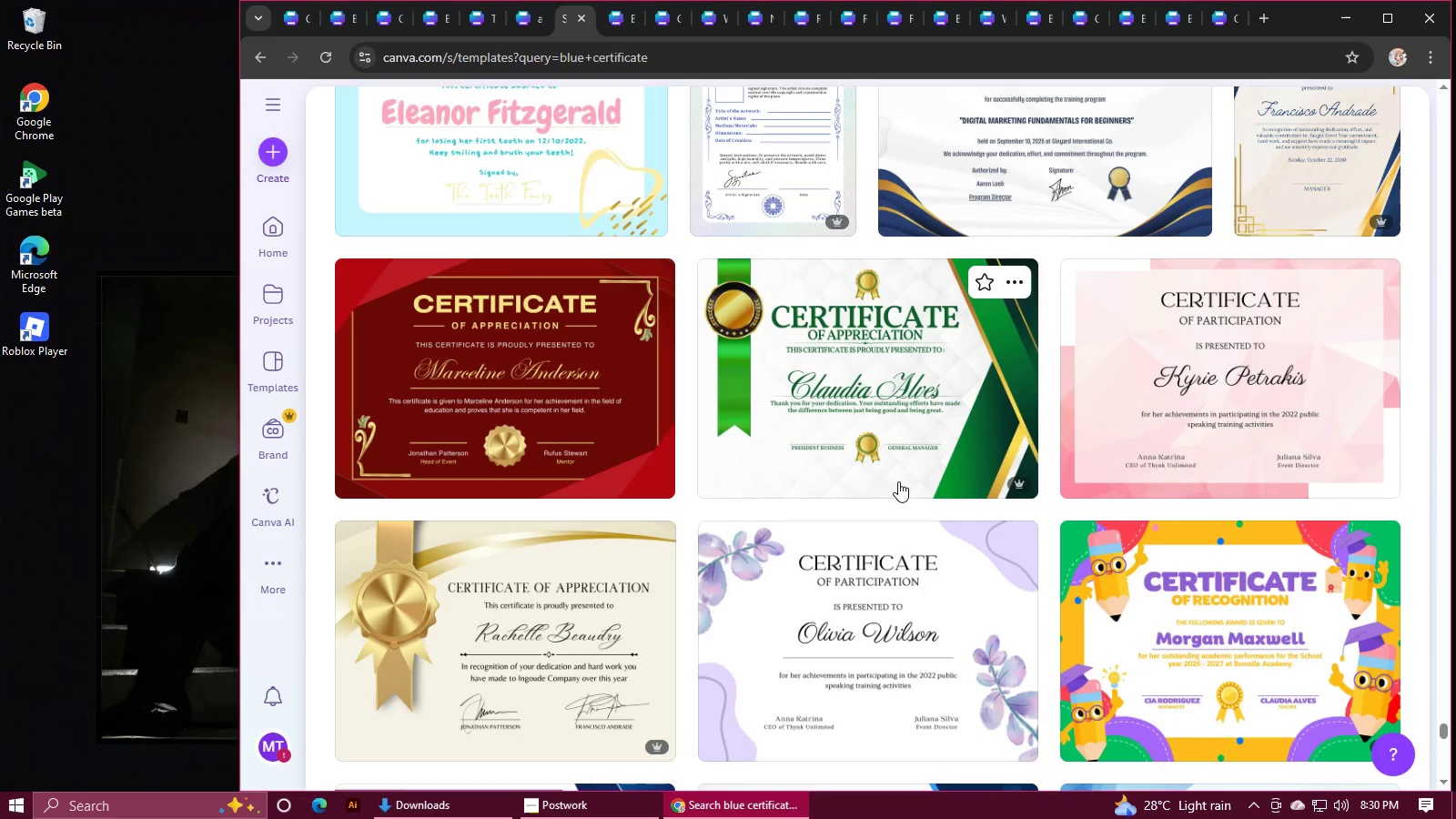 
scroll: coordinate [937, 490], scroll_direction: down, amount: 7.0
 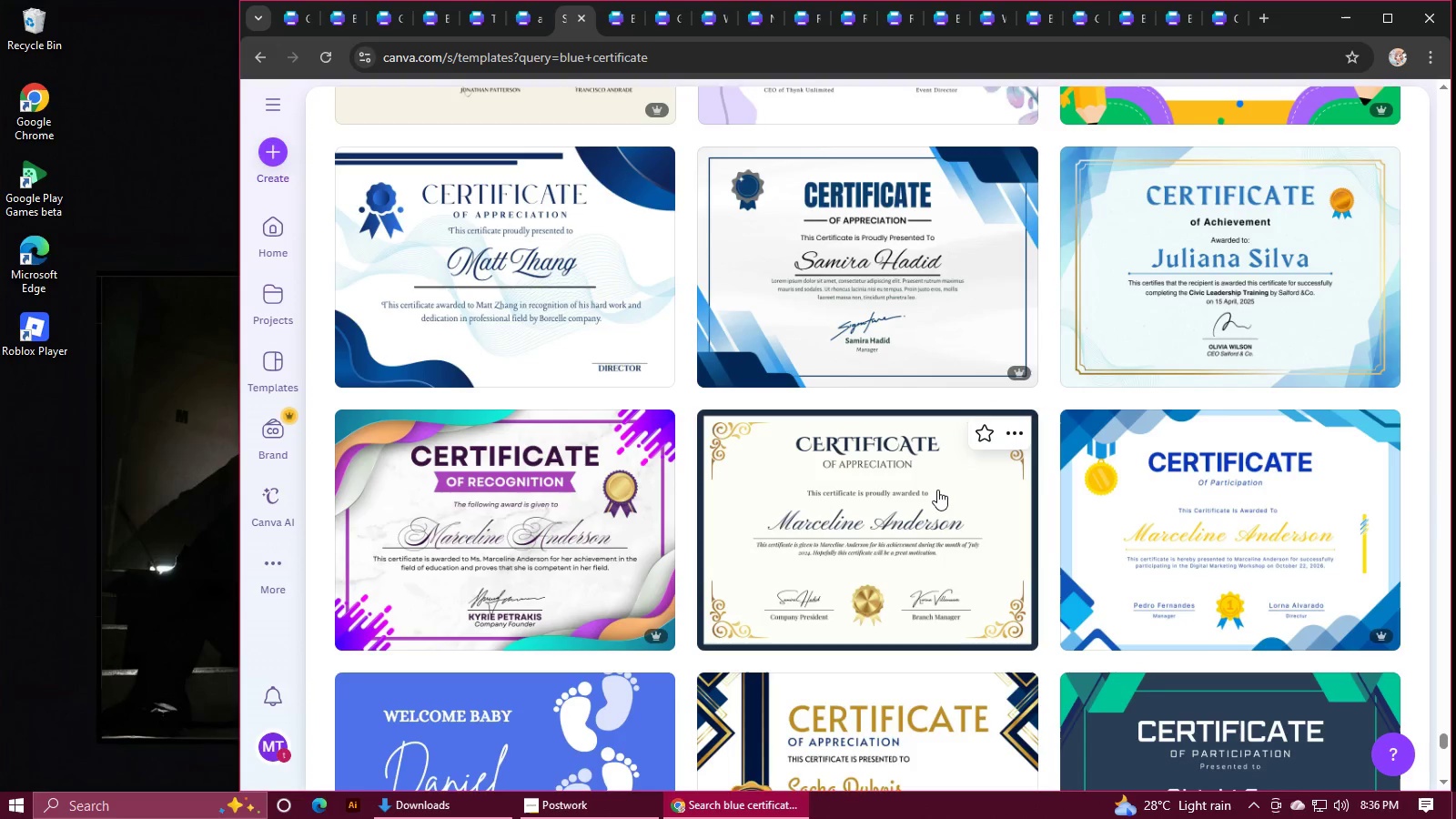 
wait(336.14)
 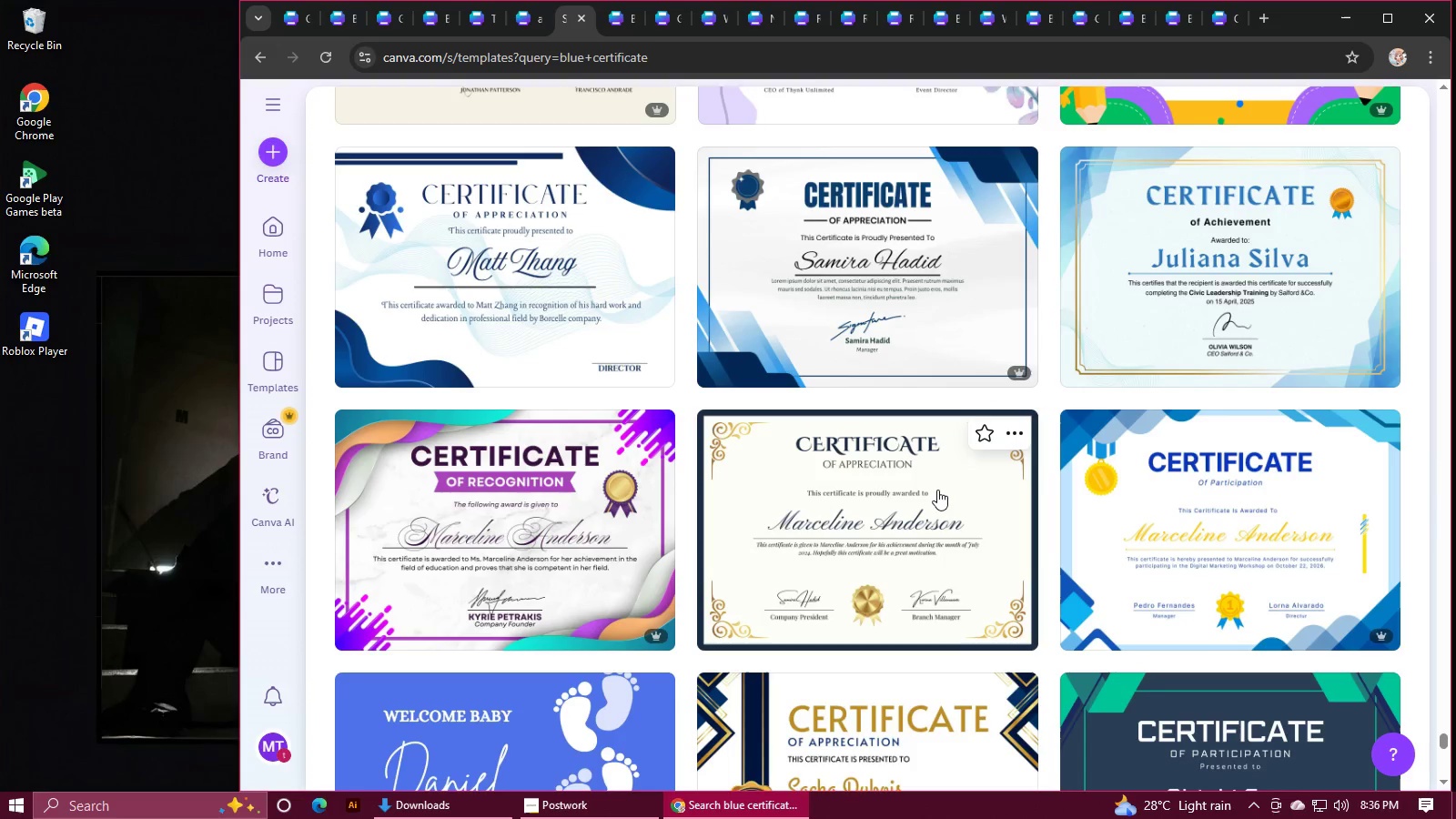 
scroll: coordinate [945, 426], scroll_direction: down, amount: 7.0
 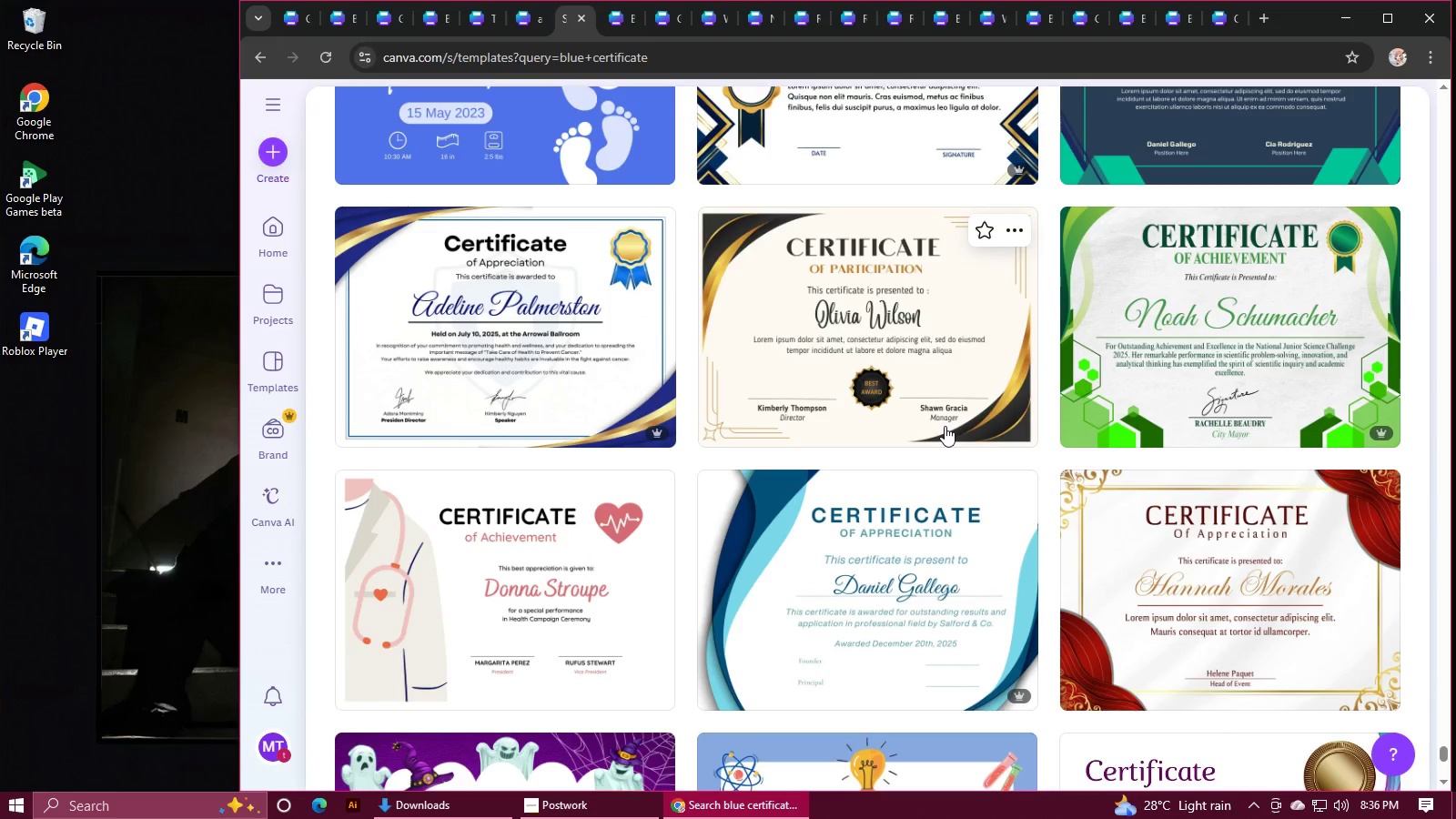 
wait(6.74)
 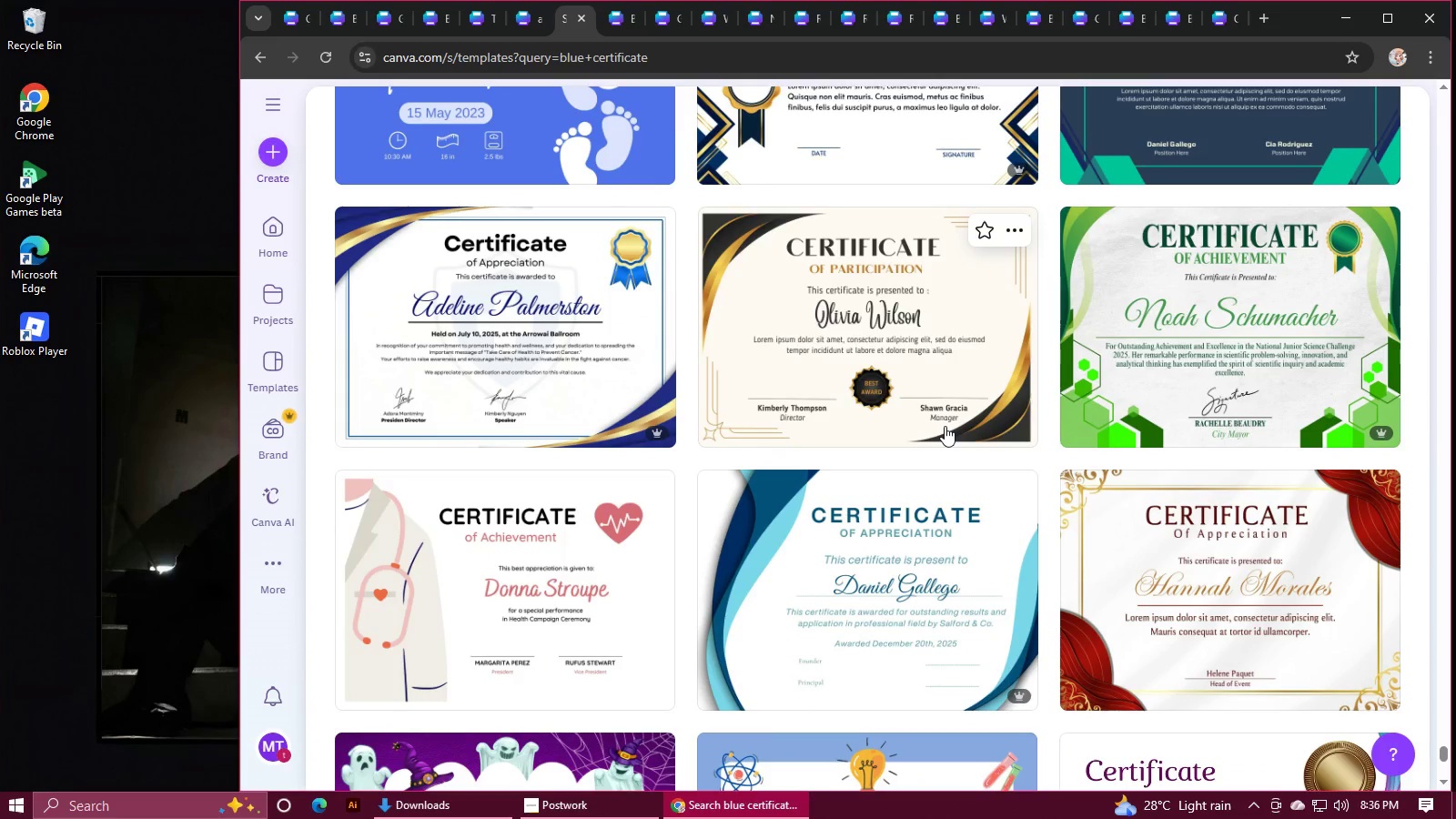 
scroll: coordinate [945, 426], scroll_direction: down, amount: 2.0
 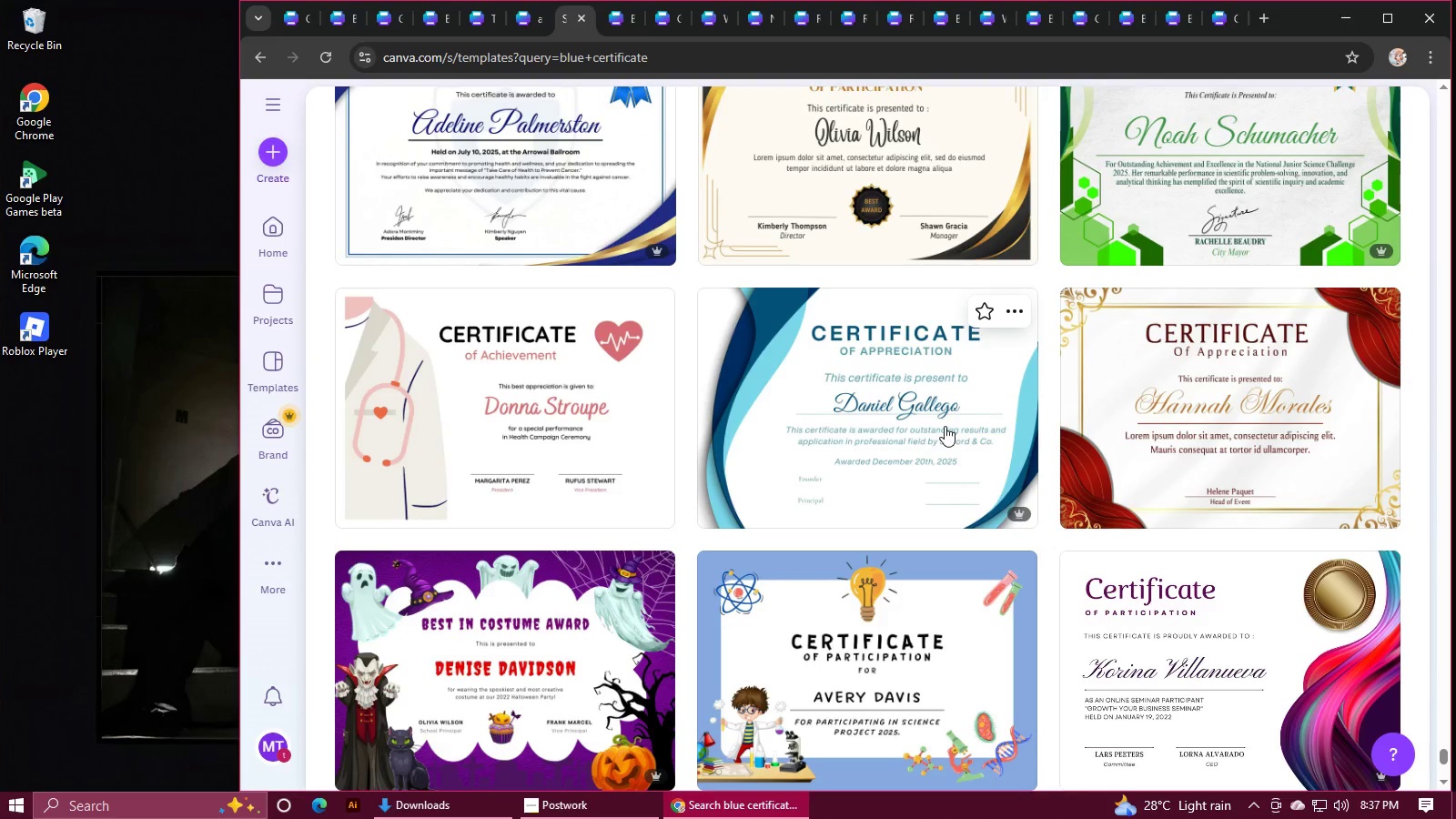 
wait(39.28)
 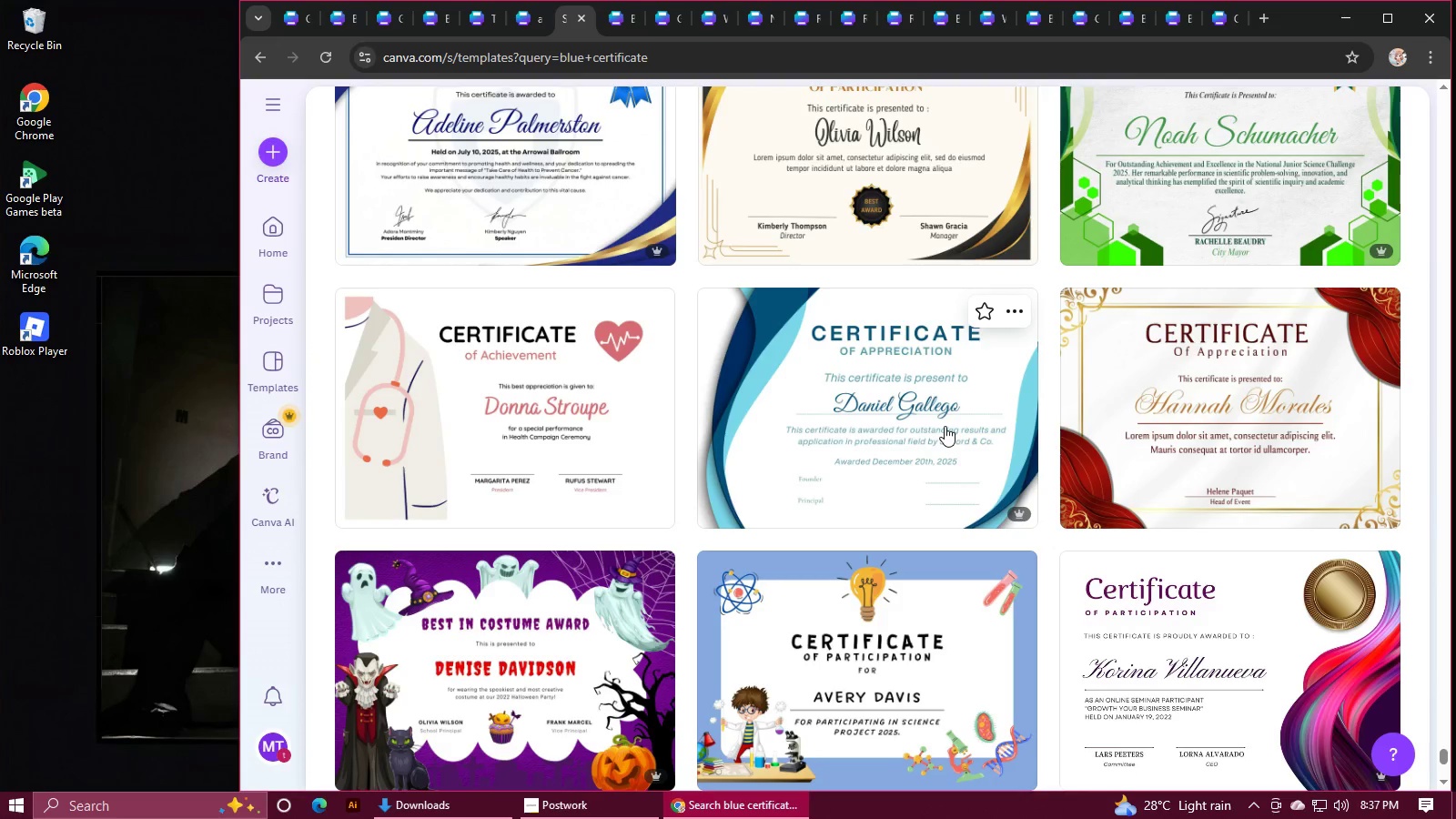 
scroll: coordinate [945, 426], scroll_direction: down, amount: 2.0
 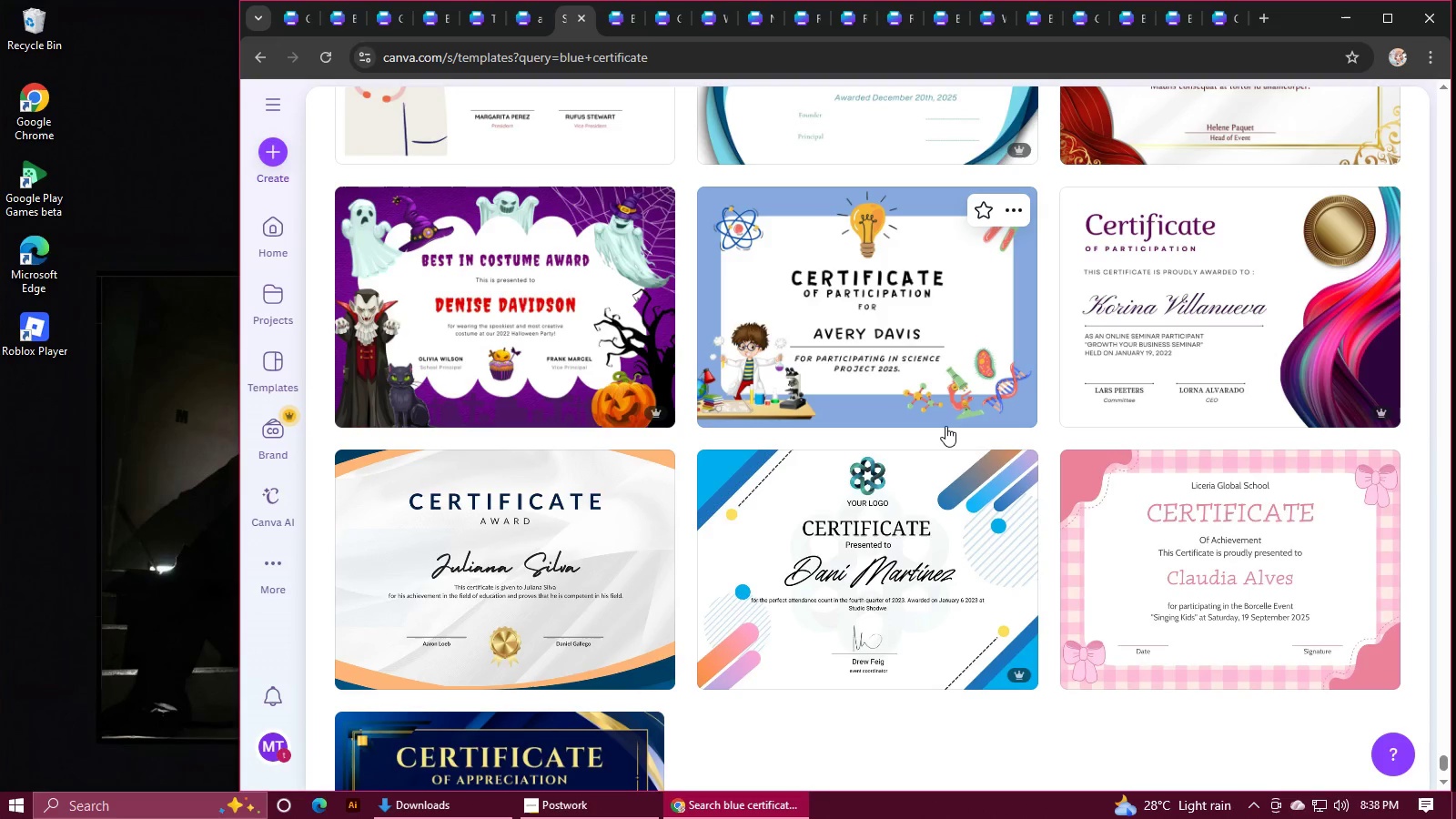 
wait(77.06)
 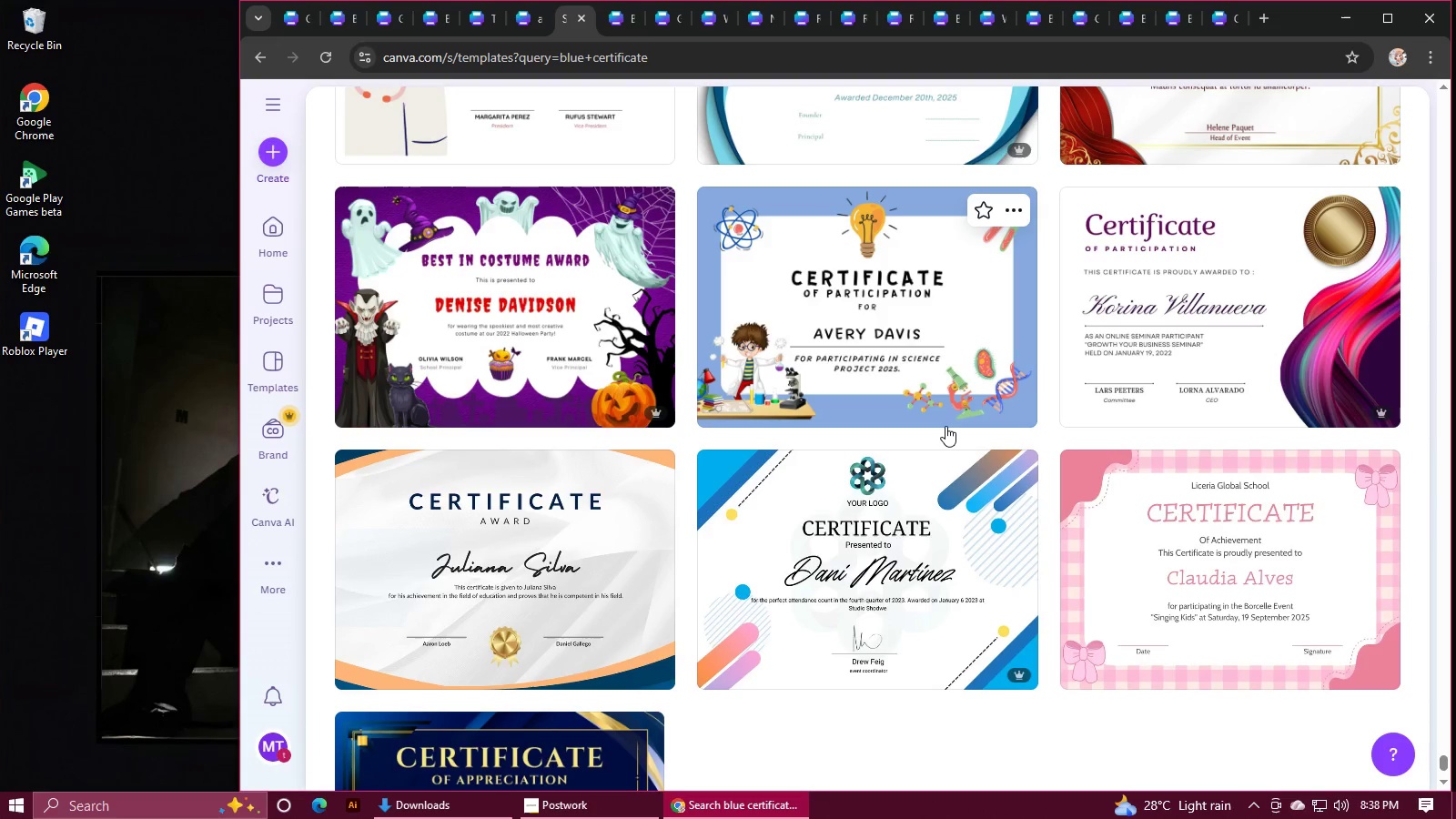 
scroll: coordinate [945, 426], scroll_direction: down, amount: 2.0
 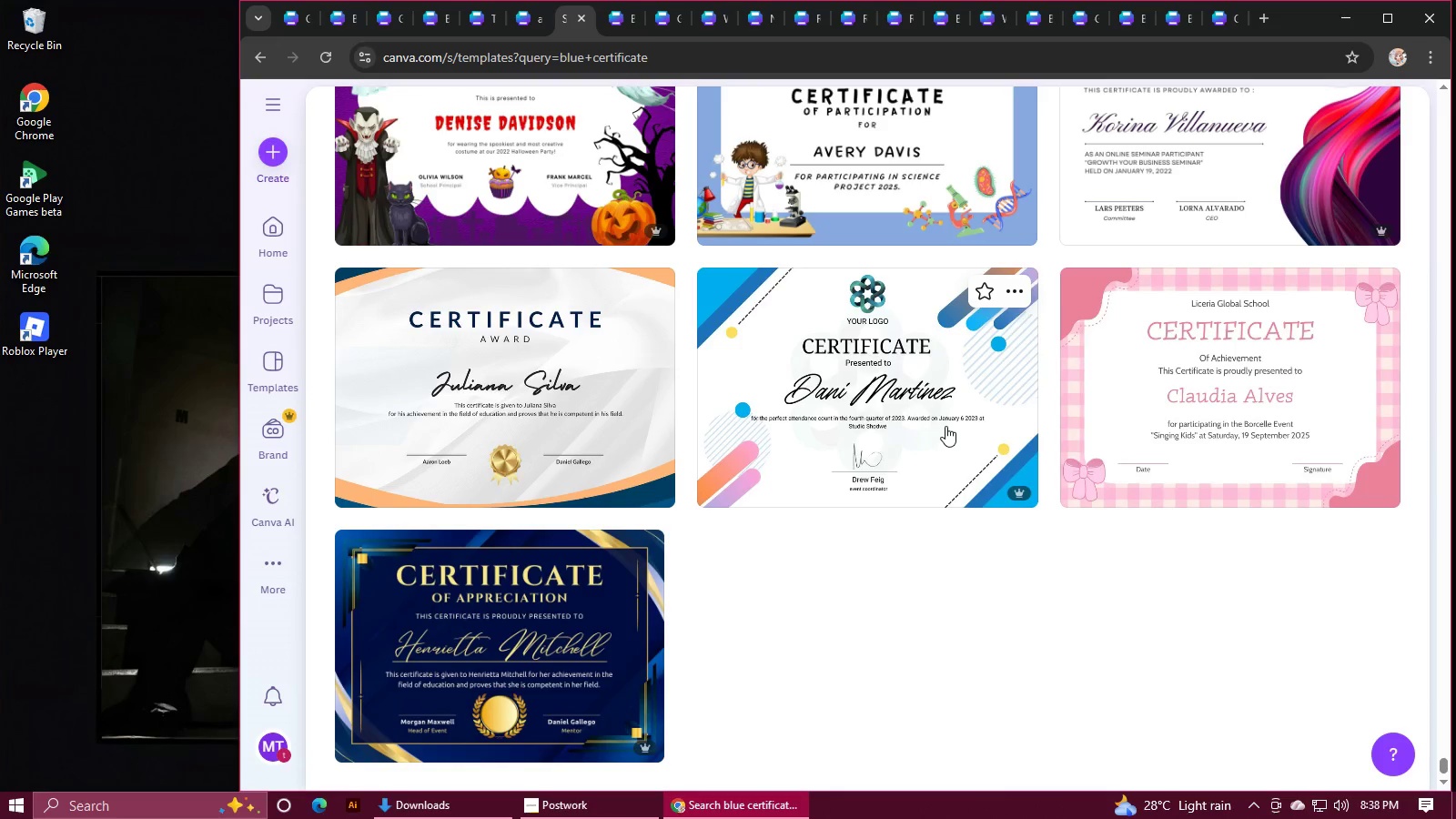 
wait(5.29)
 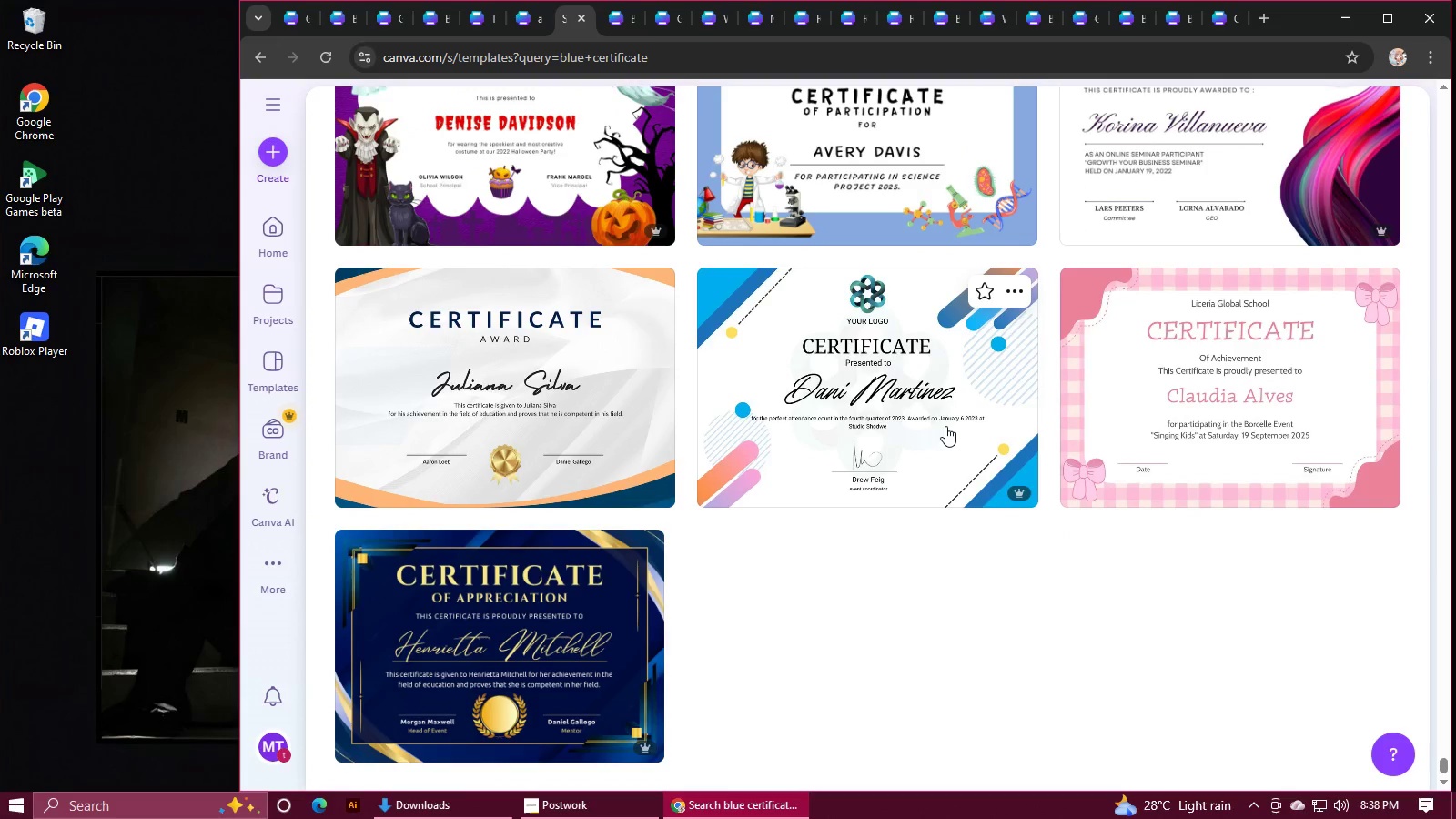 
scroll: coordinate [945, 426], scroll_direction: down, amount: 2.0
 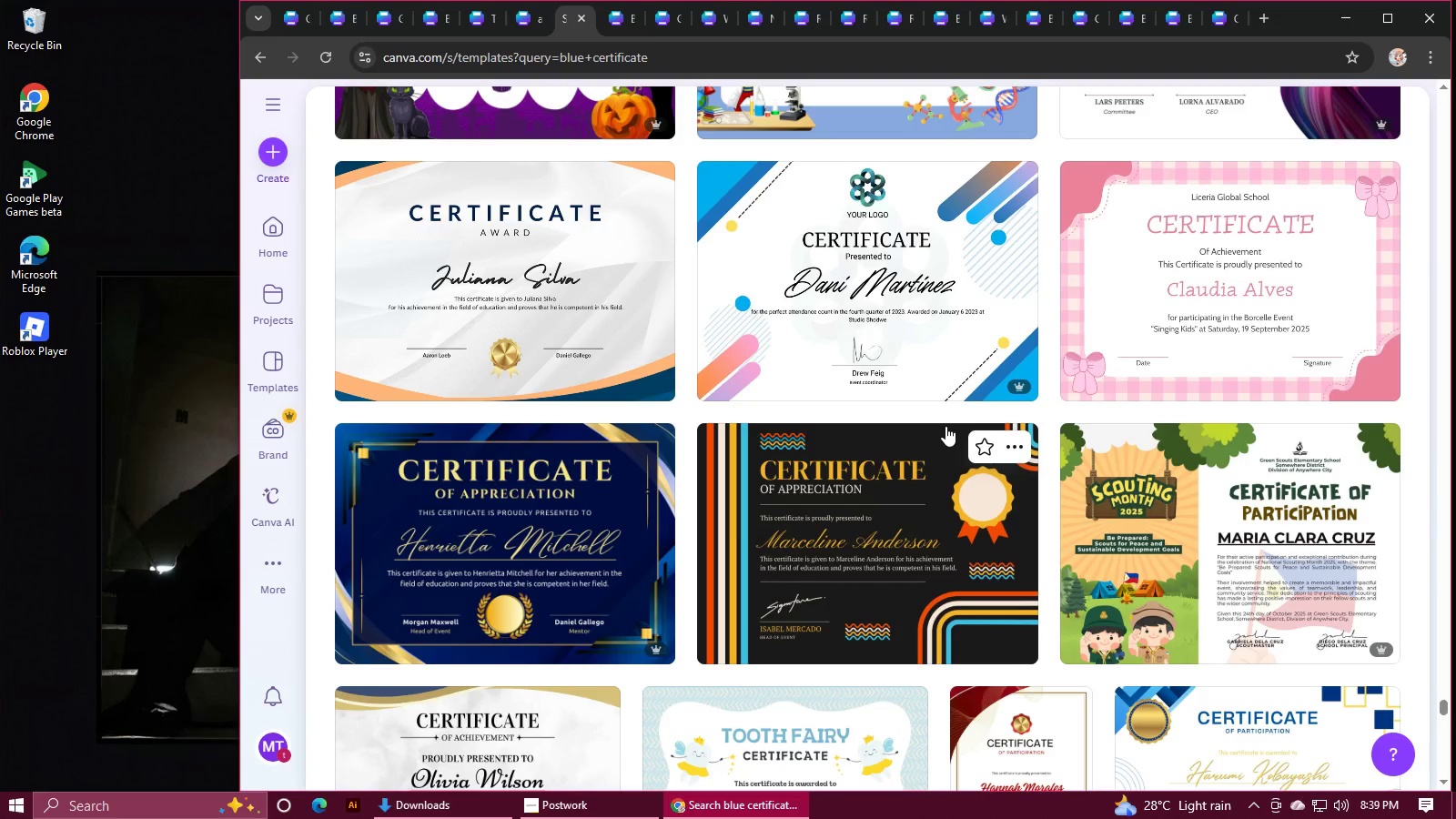 
wait(74.33)
 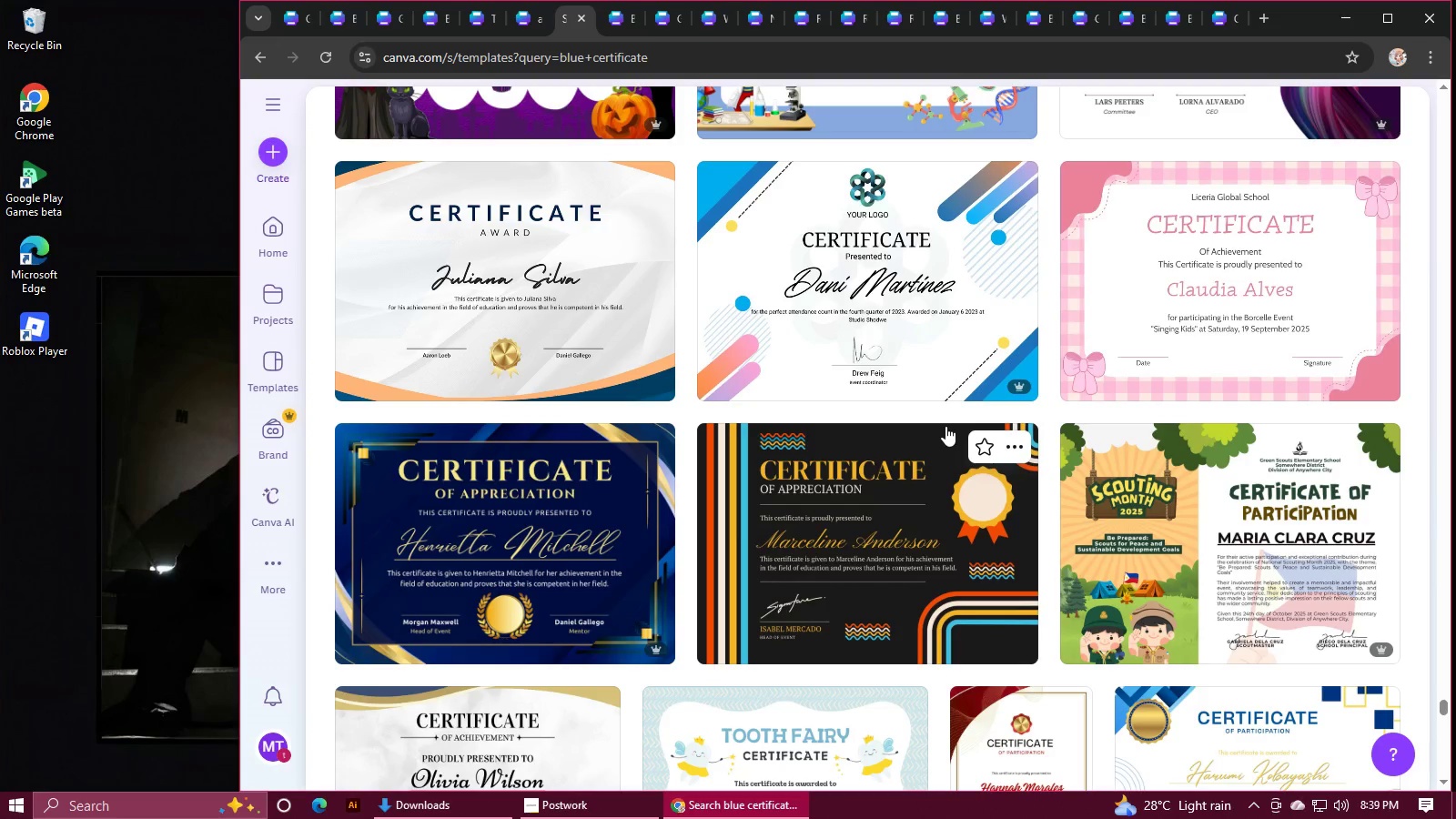 
scroll: coordinate [945, 426], scroll_direction: down, amount: 3.0
 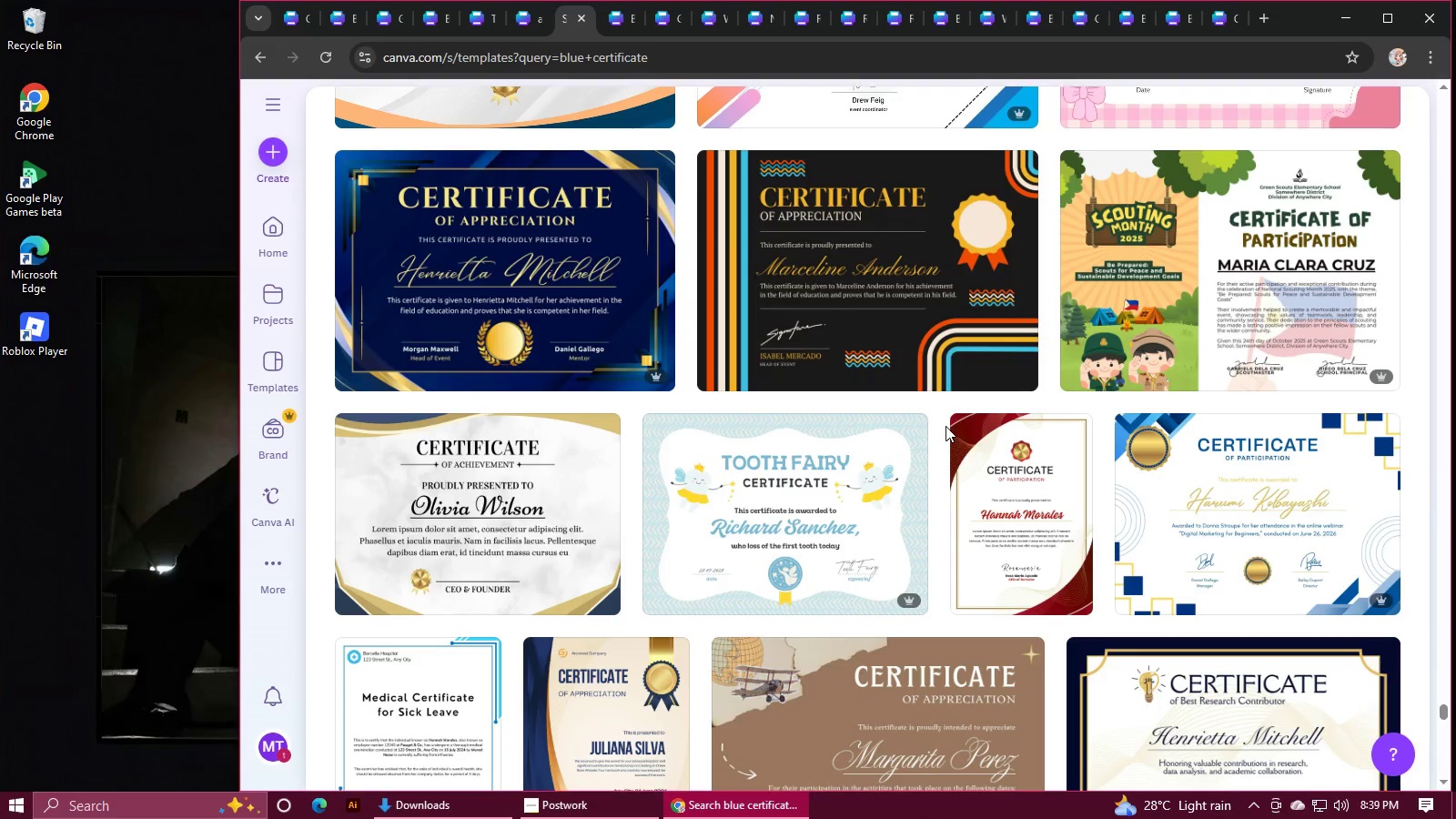 
wait(11.73)
 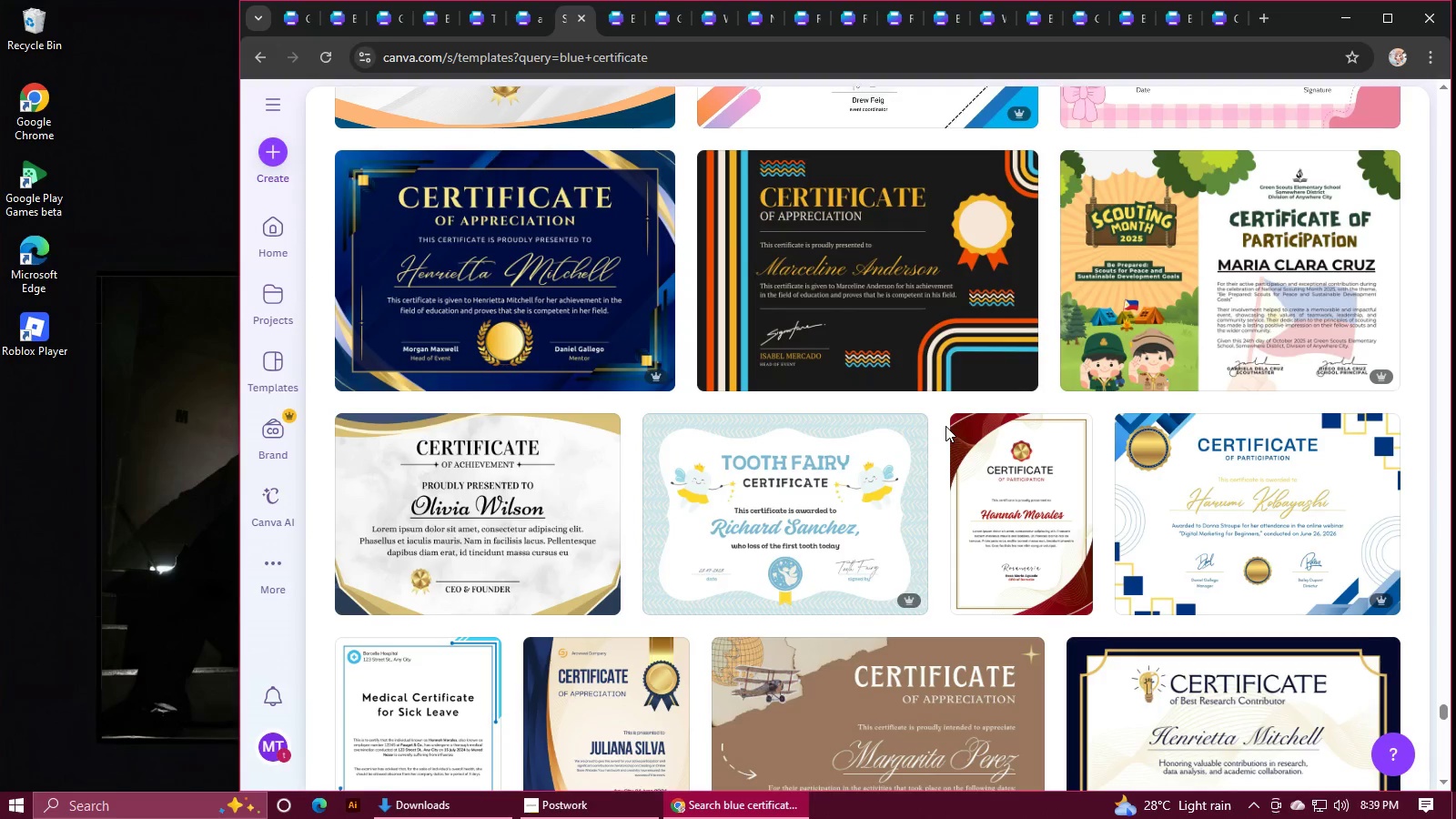 
scroll: coordinate [945, 426], scroll_direction: down, amount: 1.0
 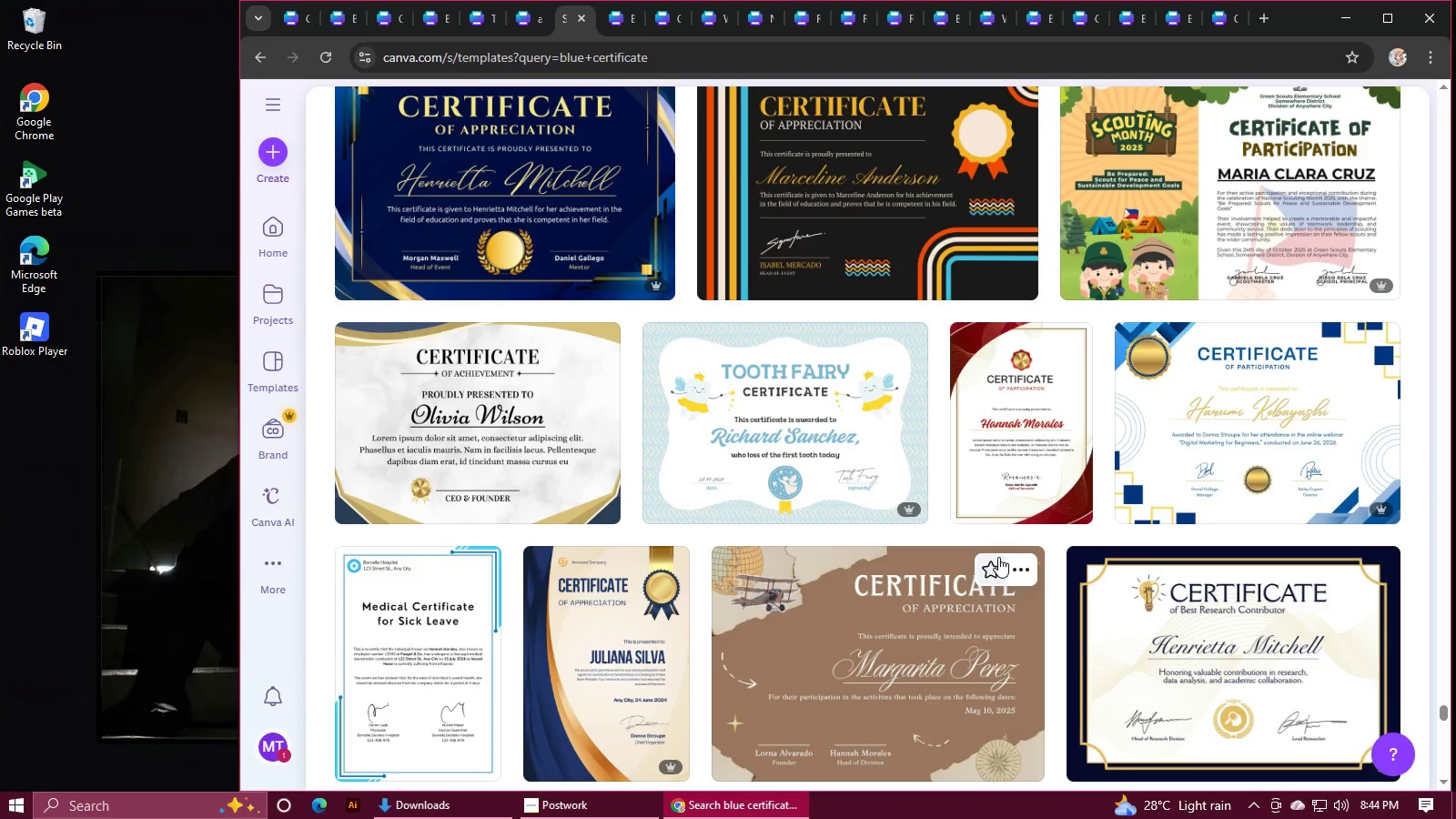 
wait(281.71)
 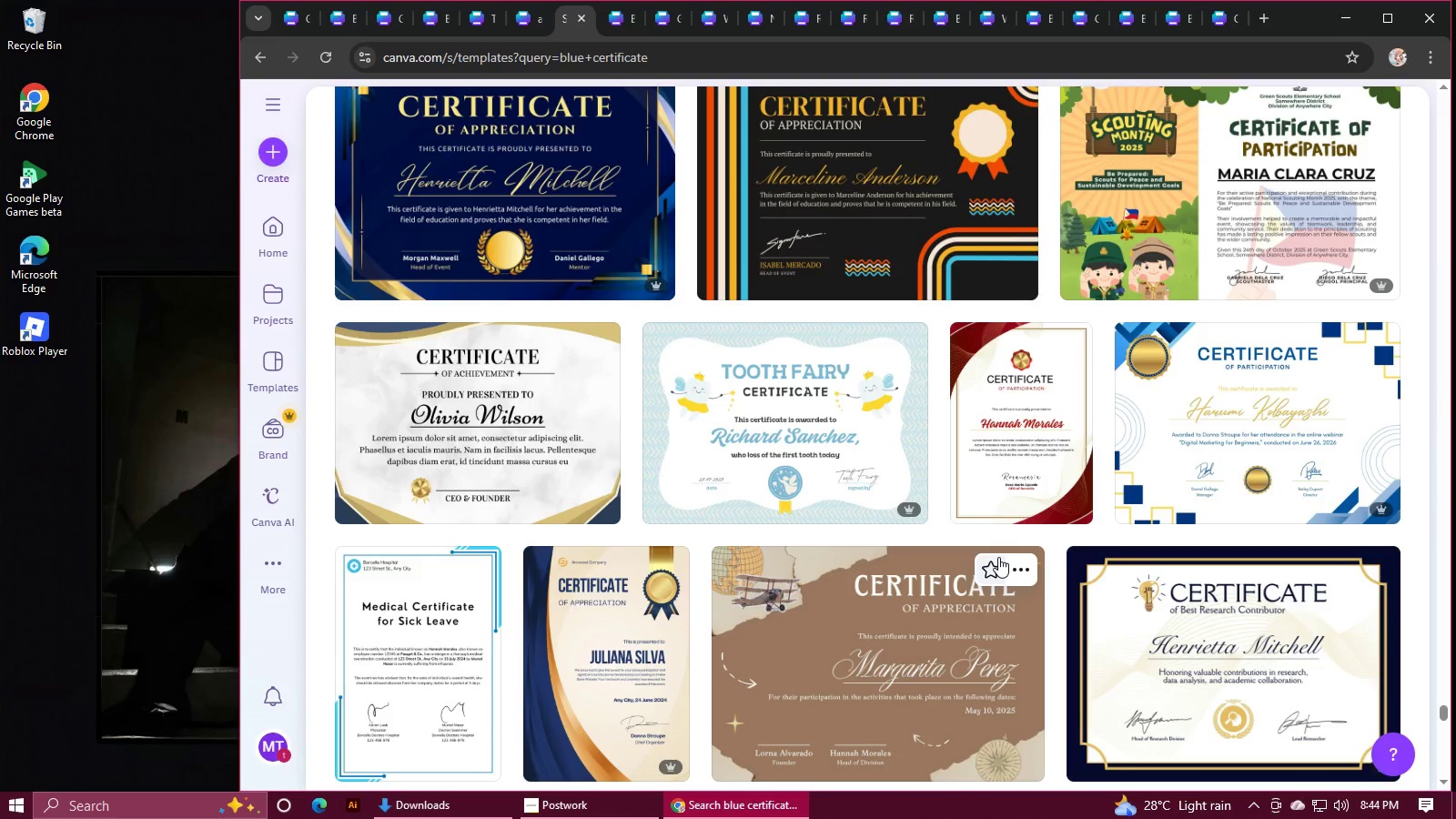 
left_click([1211, 23])
 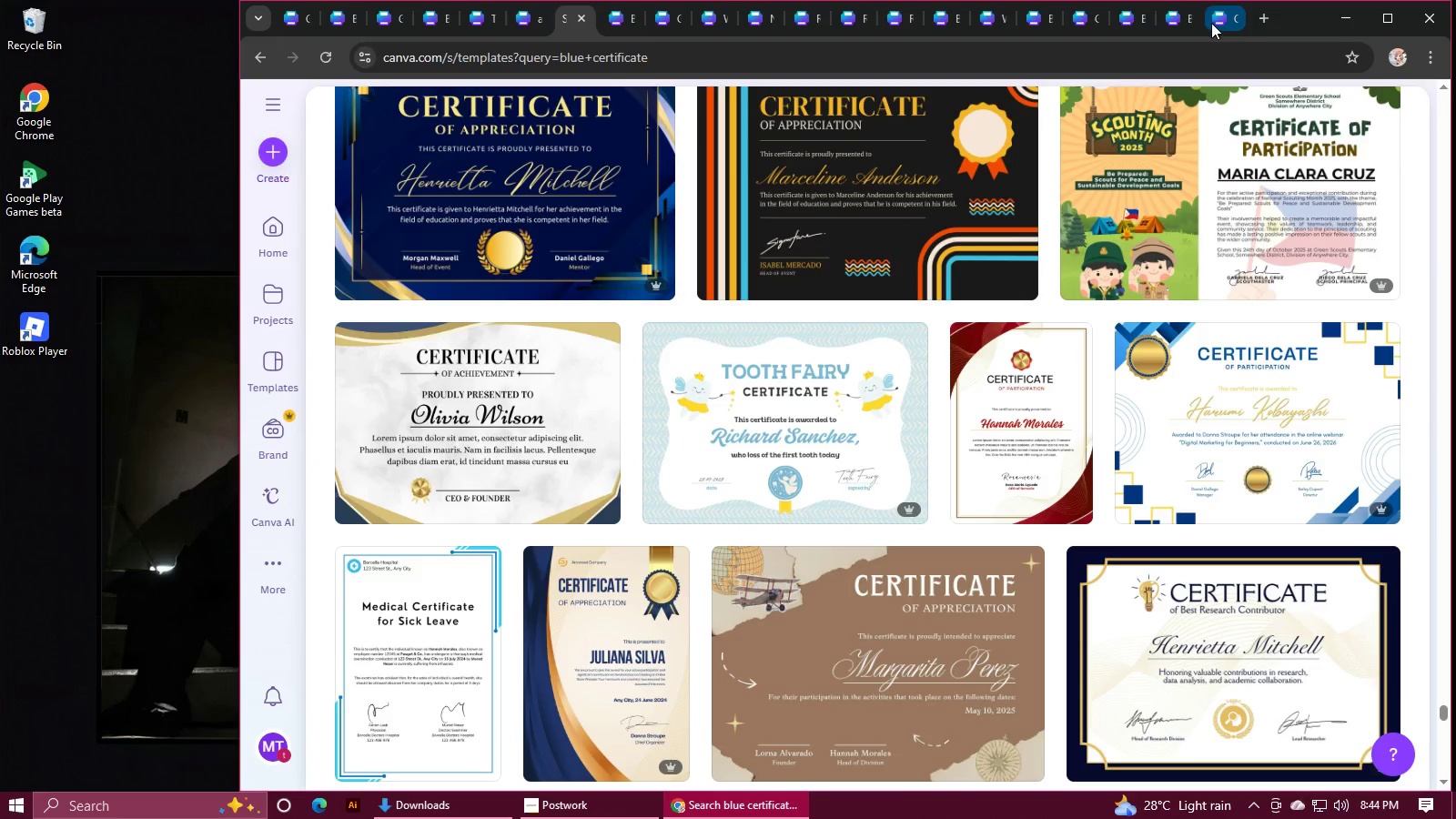 
mouse_move([1088, 301])
 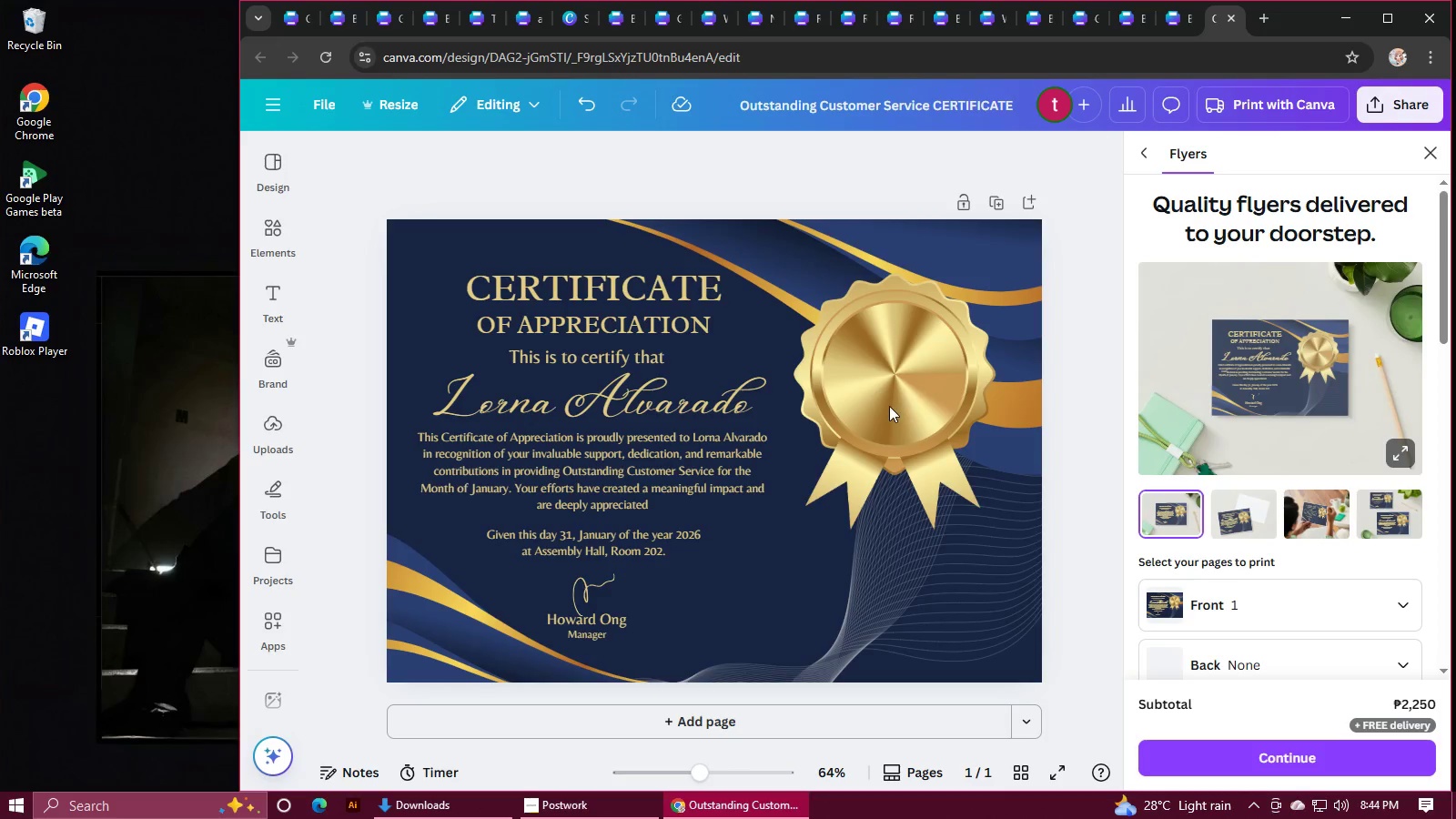 
scroll: coordinate [889, 394], scroll_direction: down, amount: 8.0
 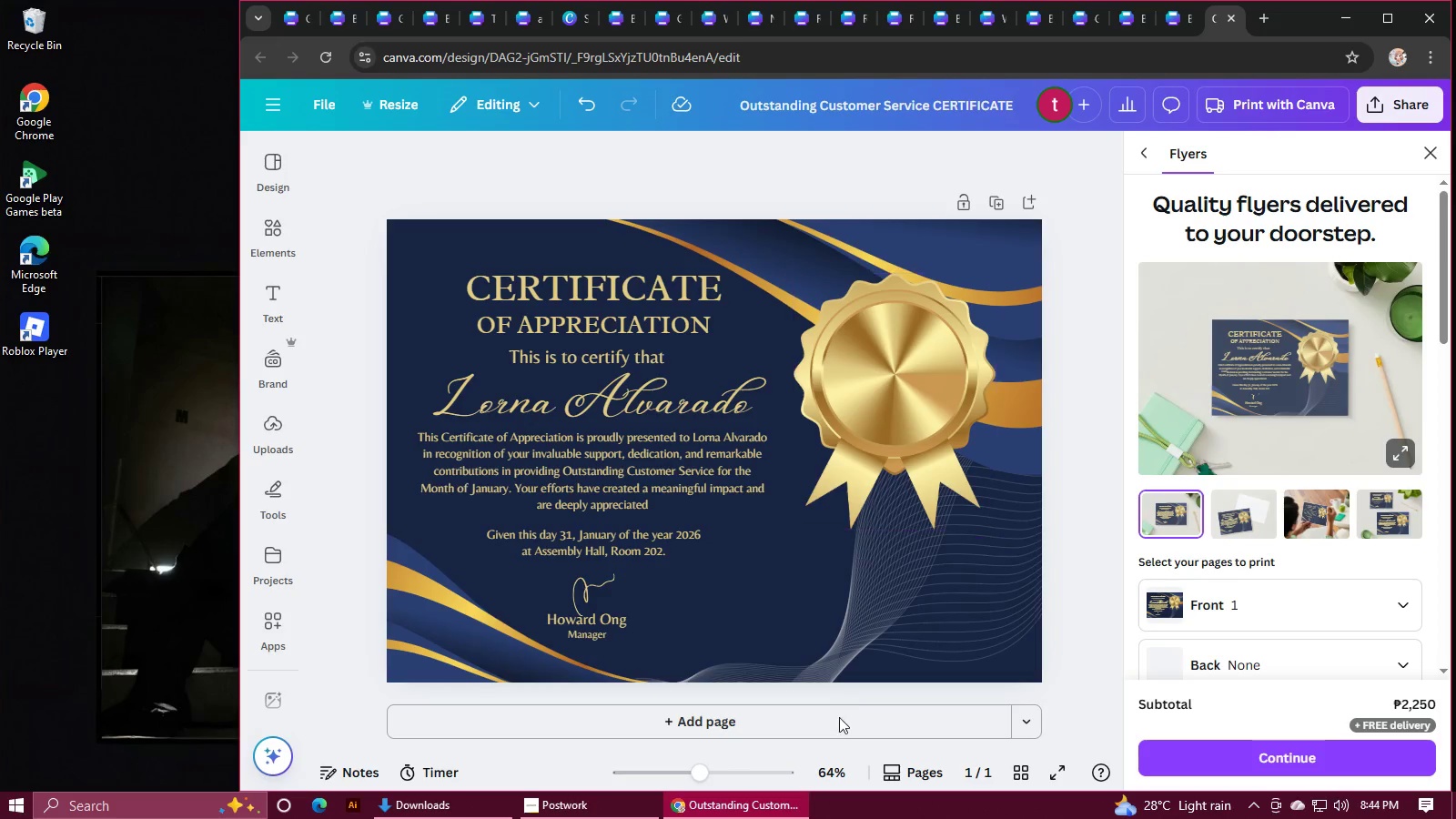 
left_click([839, 717])
 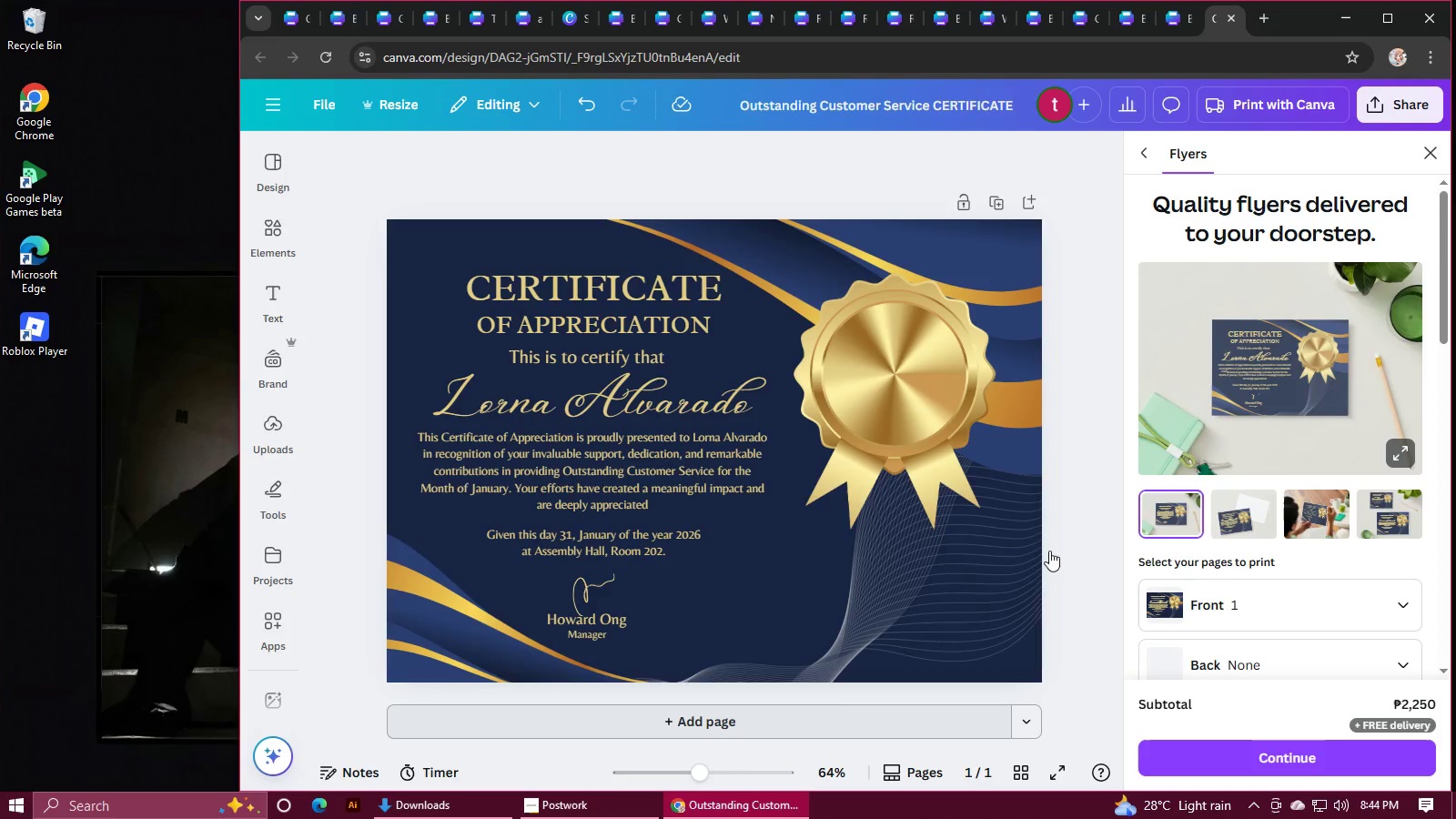 
scroll: coordinate [1049, 551], scroll_direction: down, amount: 2.0
 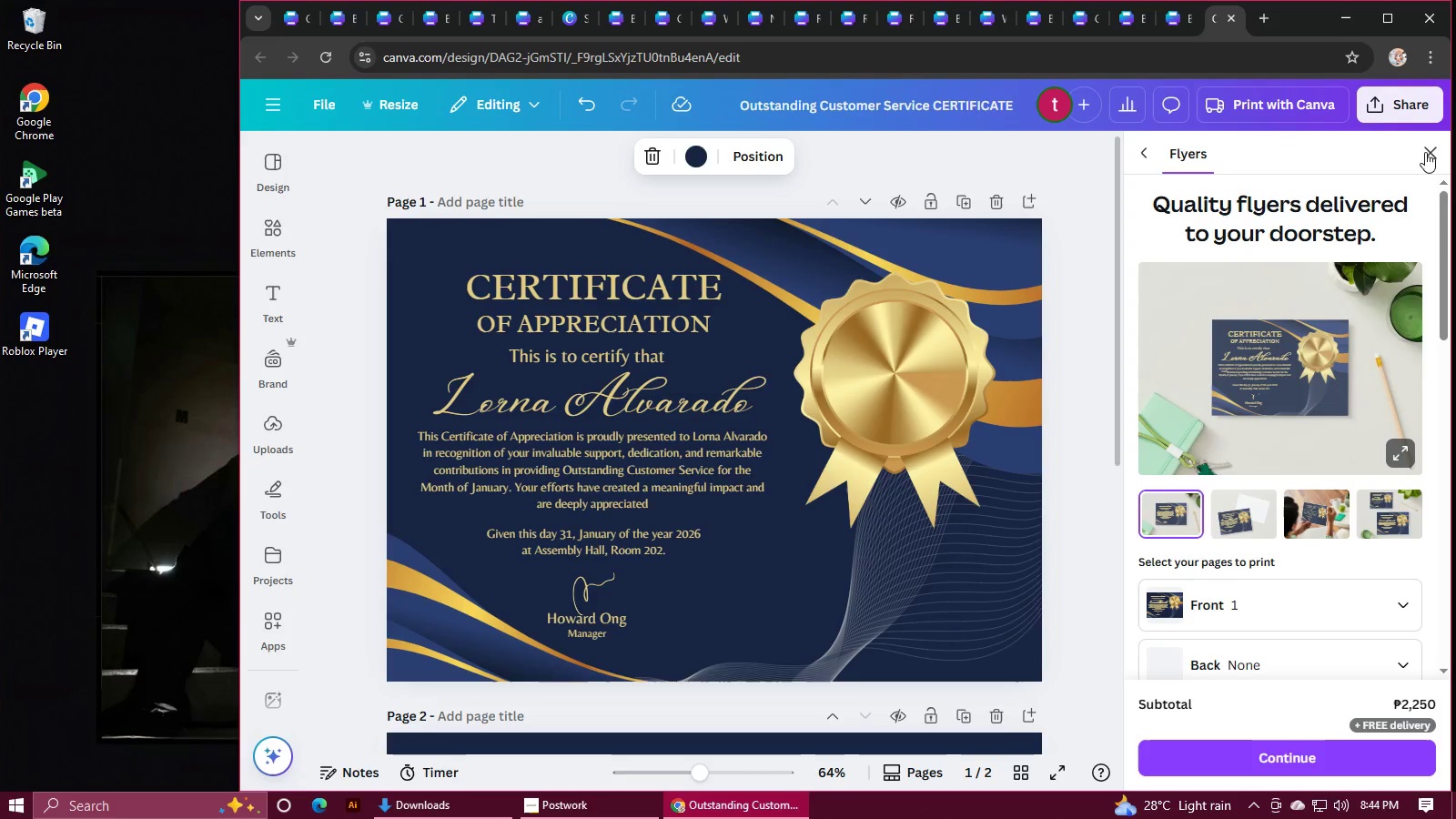 
left_click([1425, 152])
 